 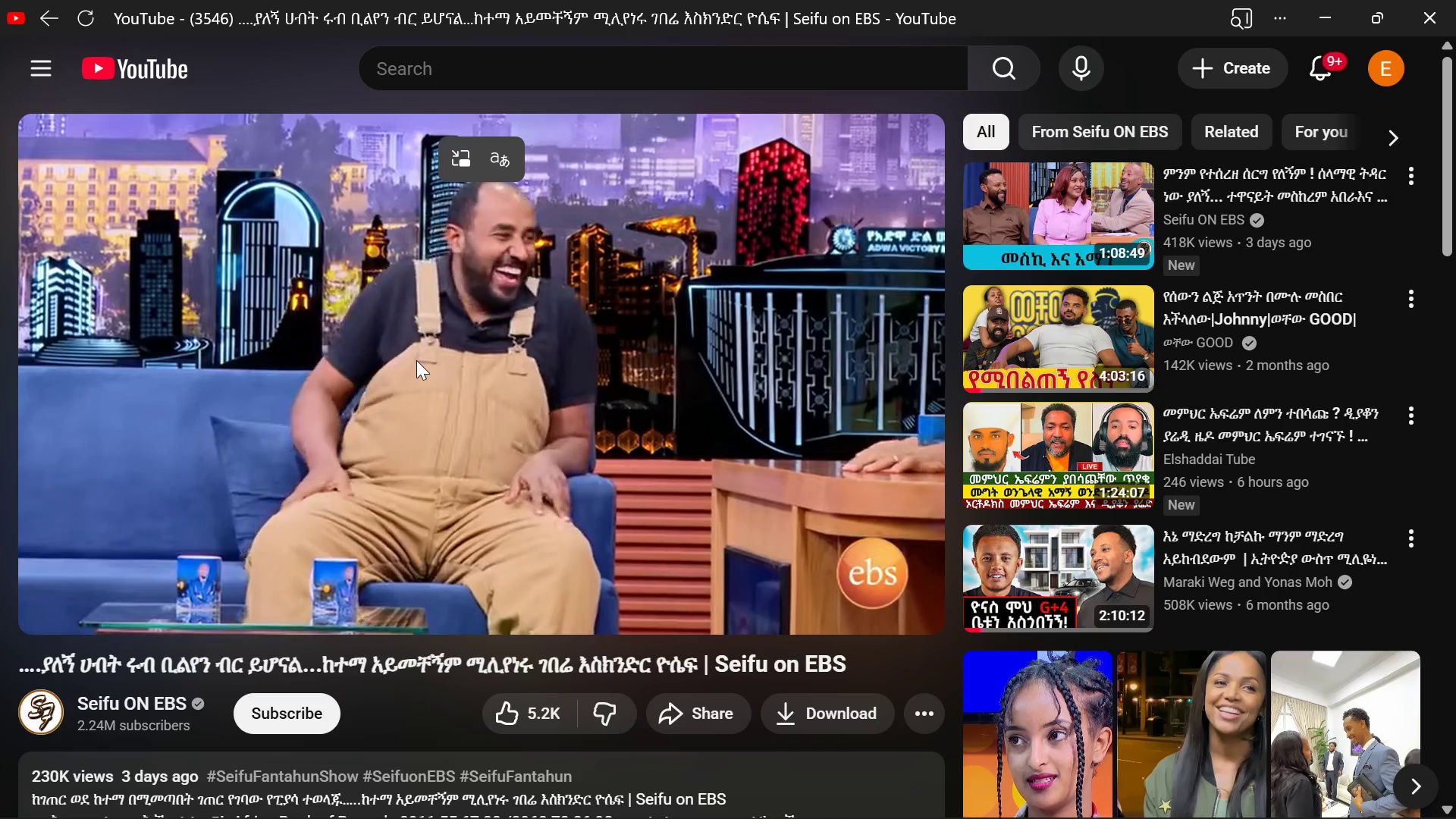 
type(_scatter(Service)
key(Backspace)
key(Backspace)
key(Backspace)
key(Backspace)
key(Backspace)
key(Backspace)
key(Backspace)
type(ser)
 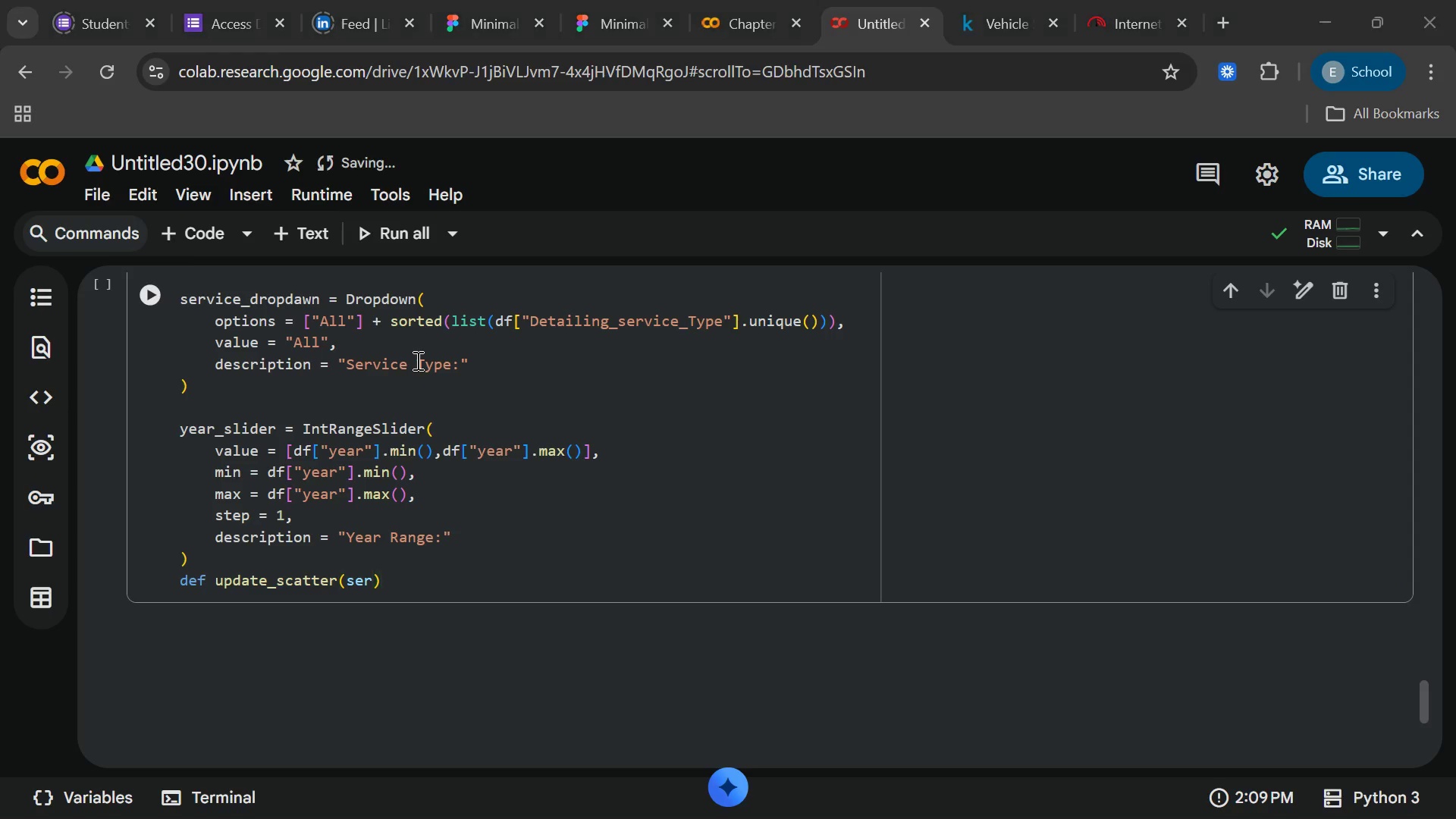 
wait(29.41)
 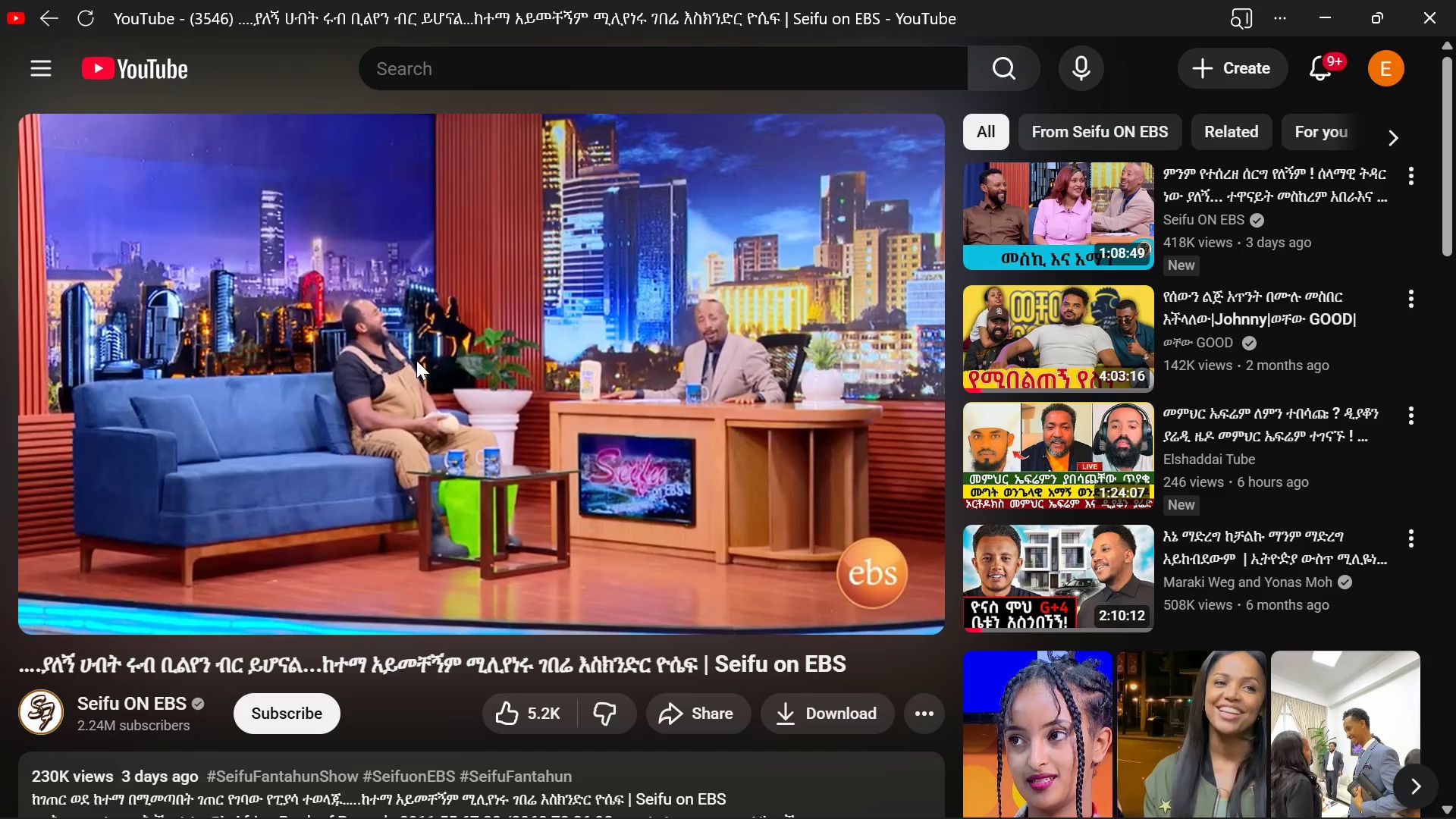 
type(vice)
 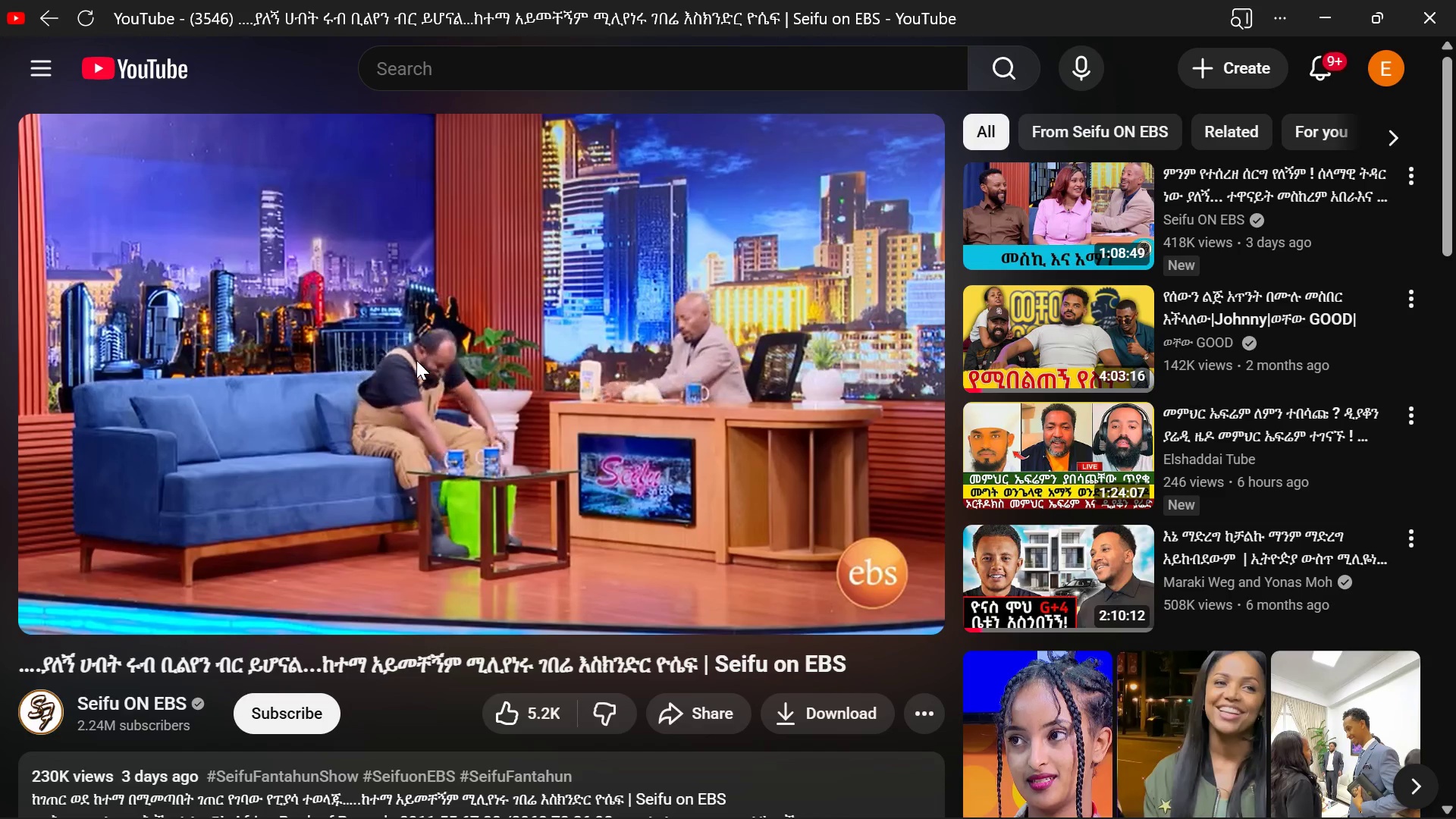 
wait(15.78)
 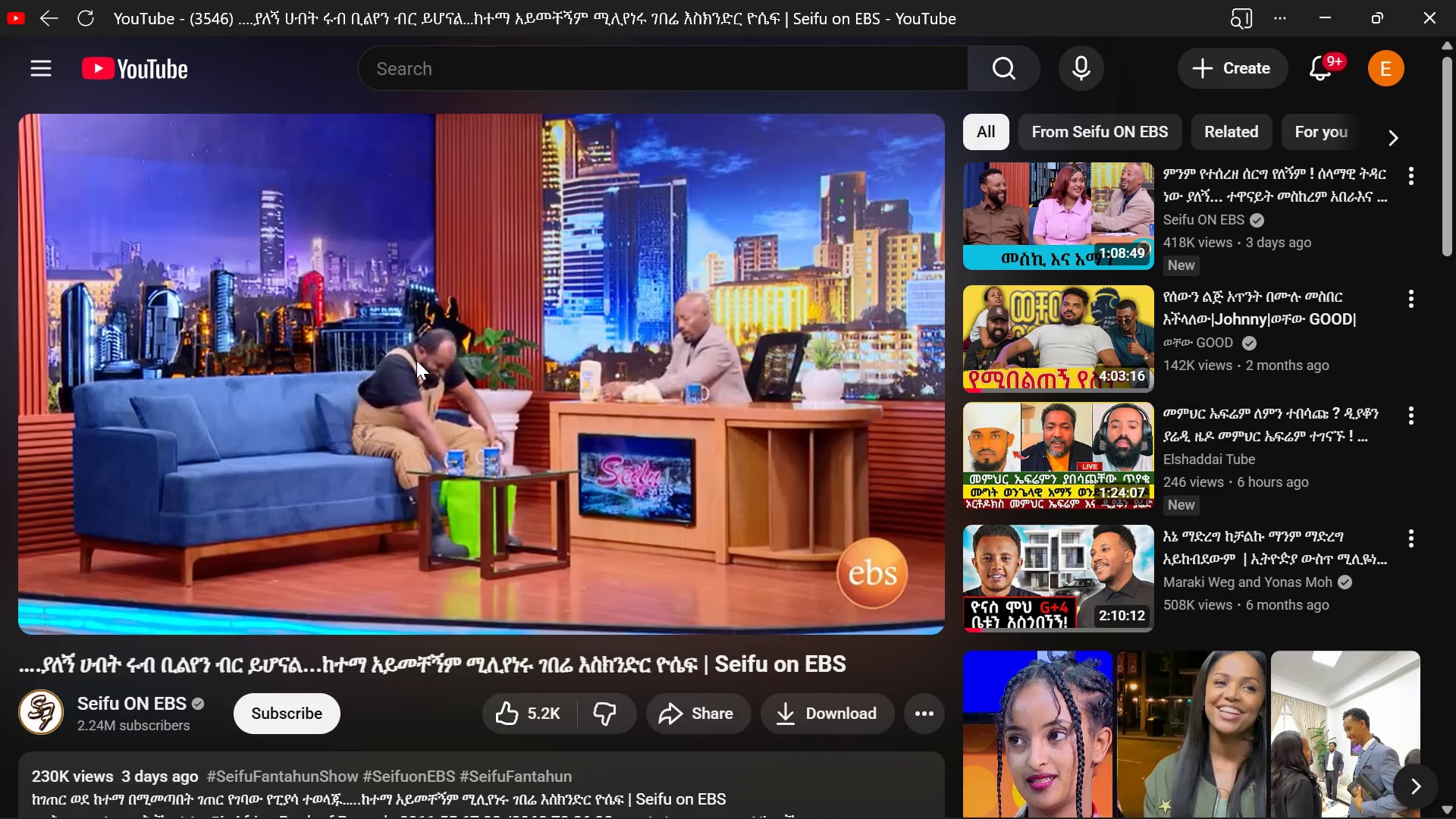 
type(,year)
 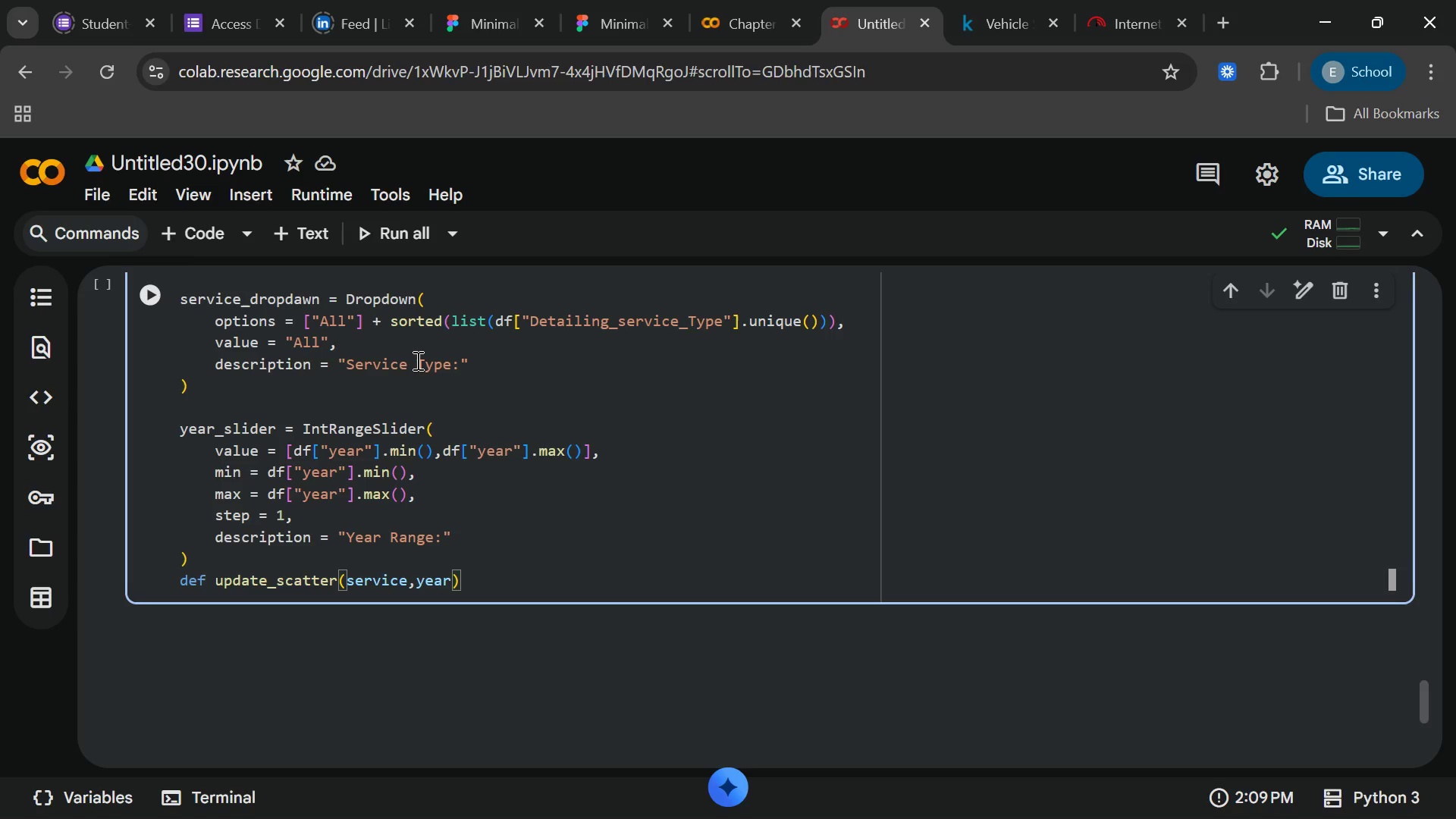 
key(S)
 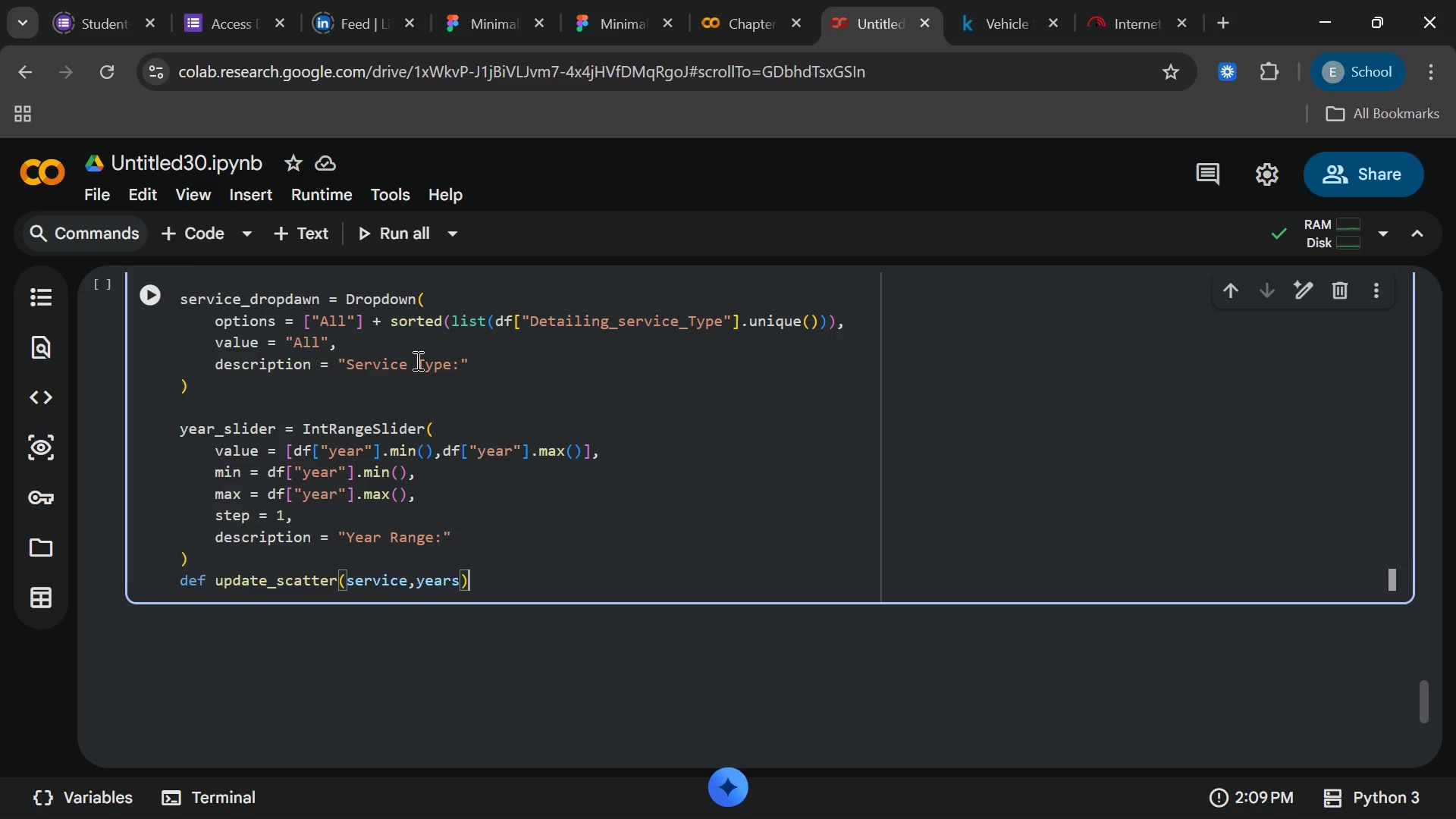 
key(ArrowRight)
 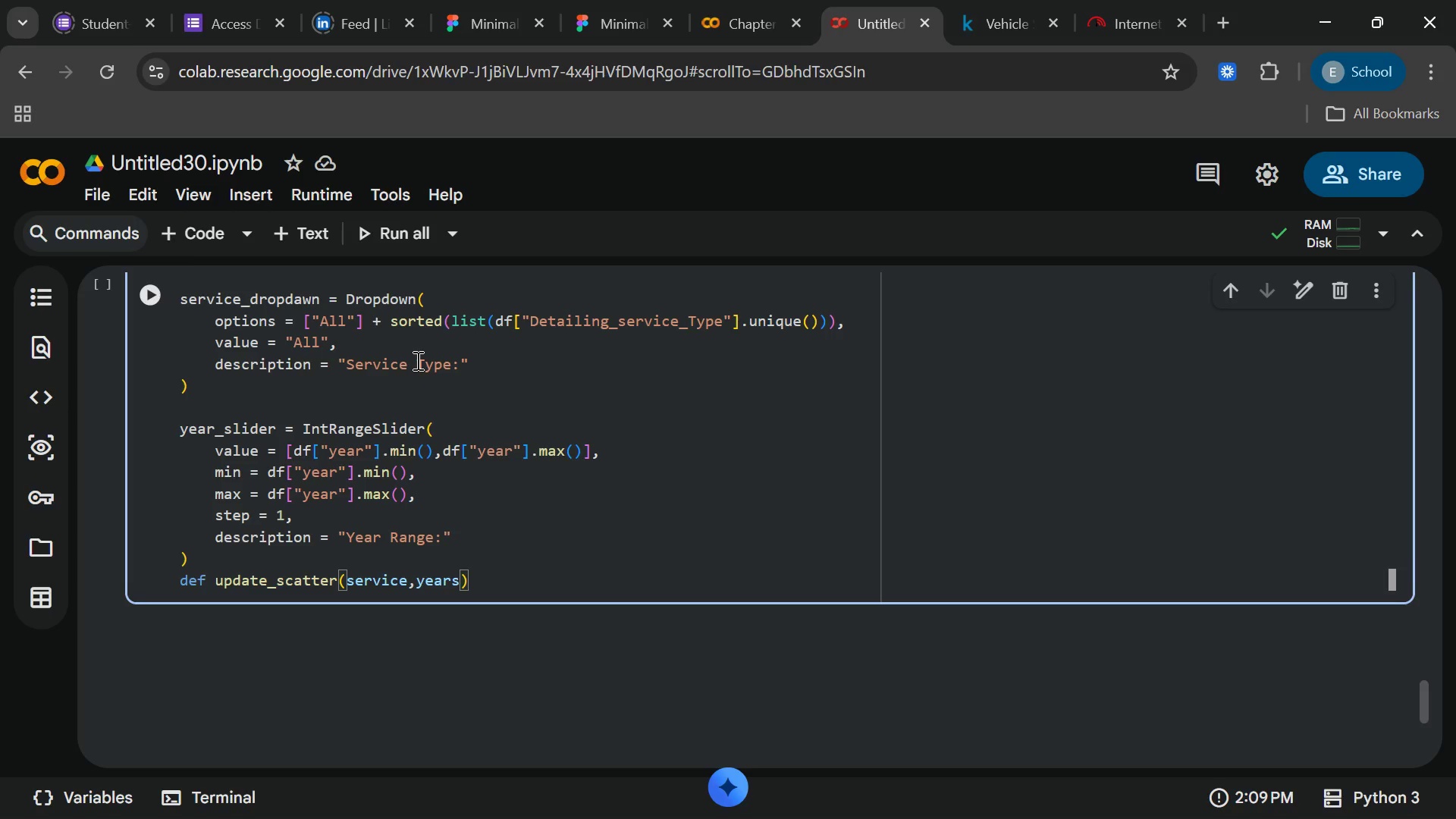 
key(Shift+ShiftRight)
 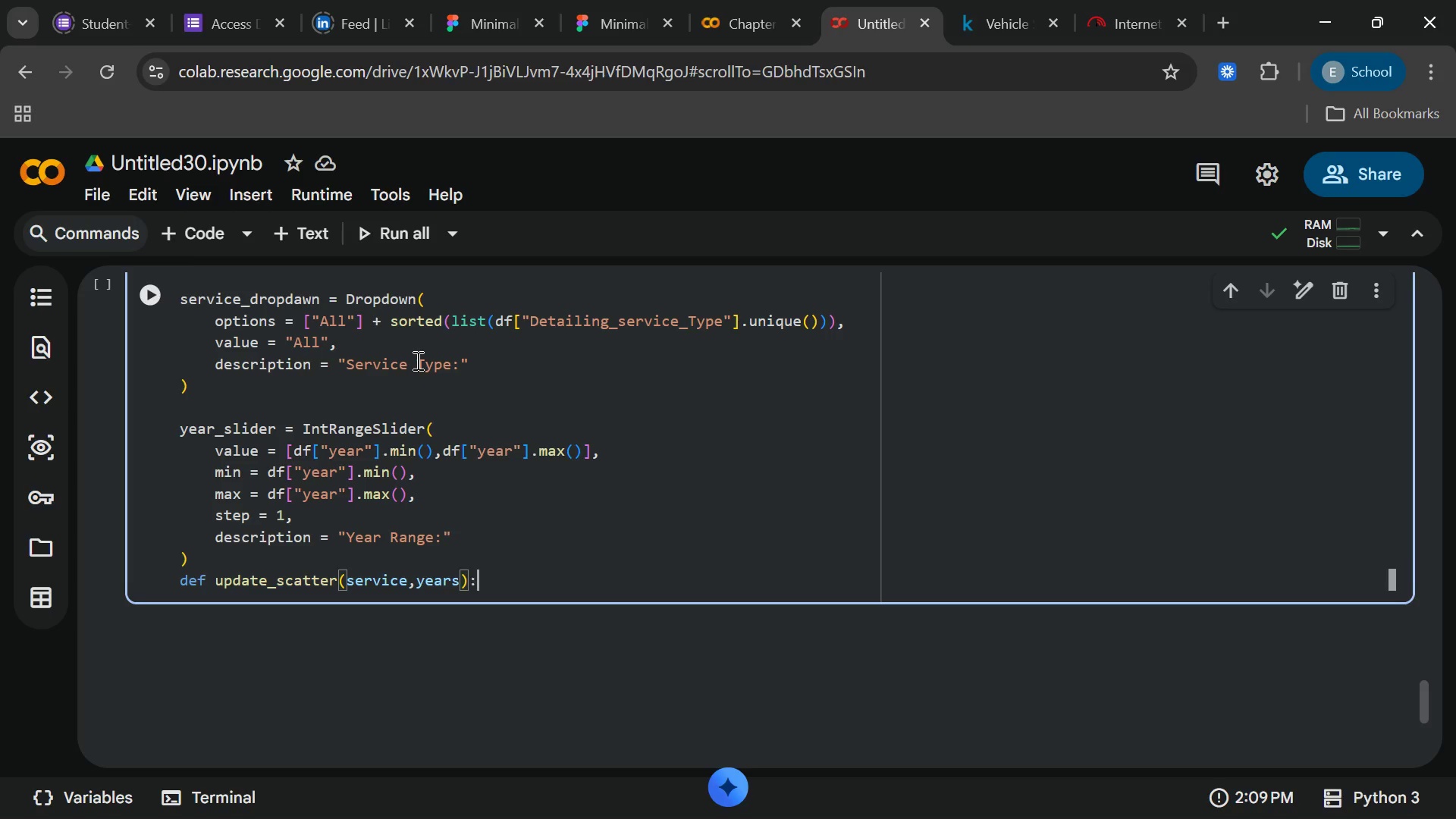 
key(Shift+Semicolon)
 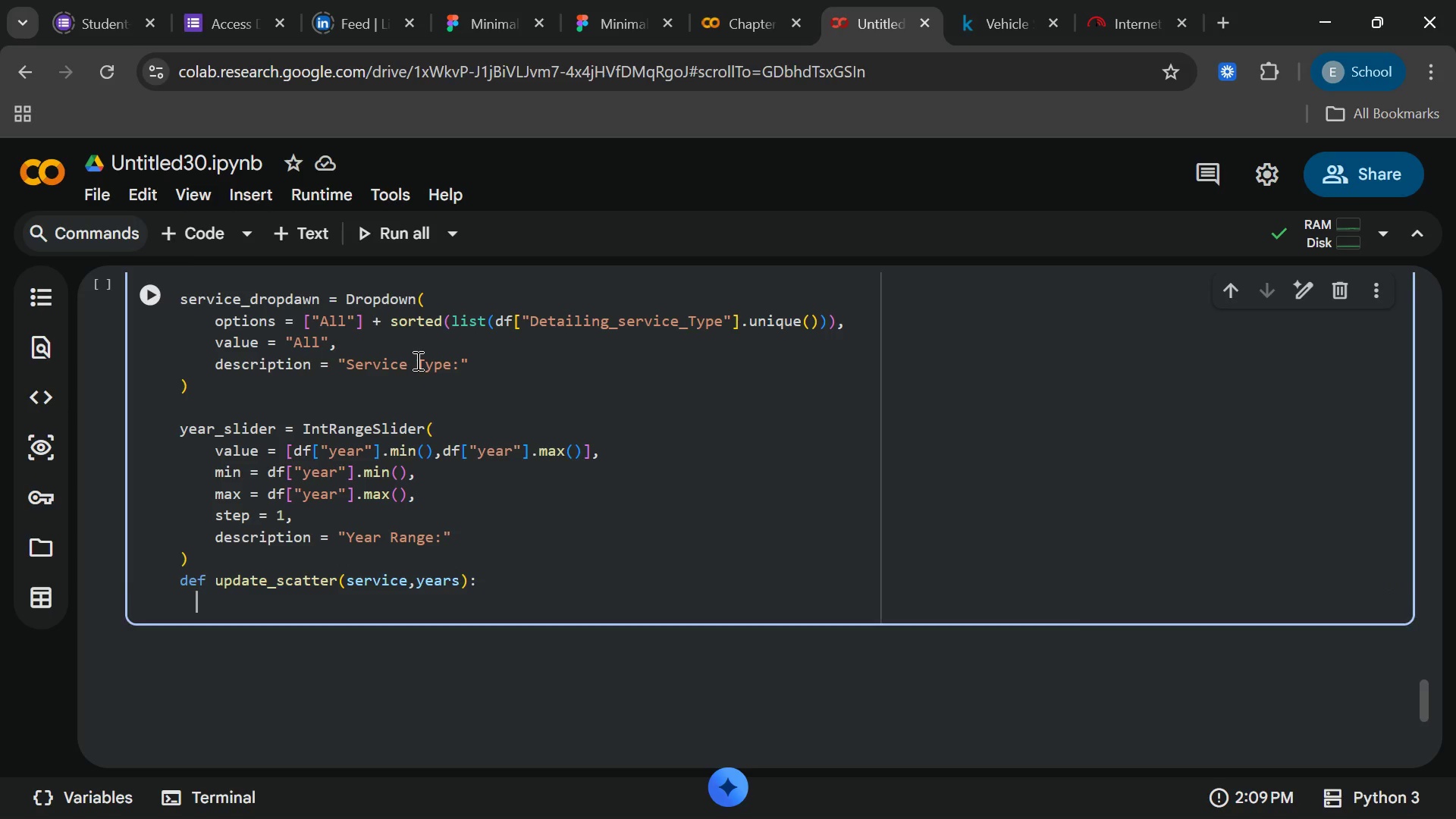 
key(Enter)
 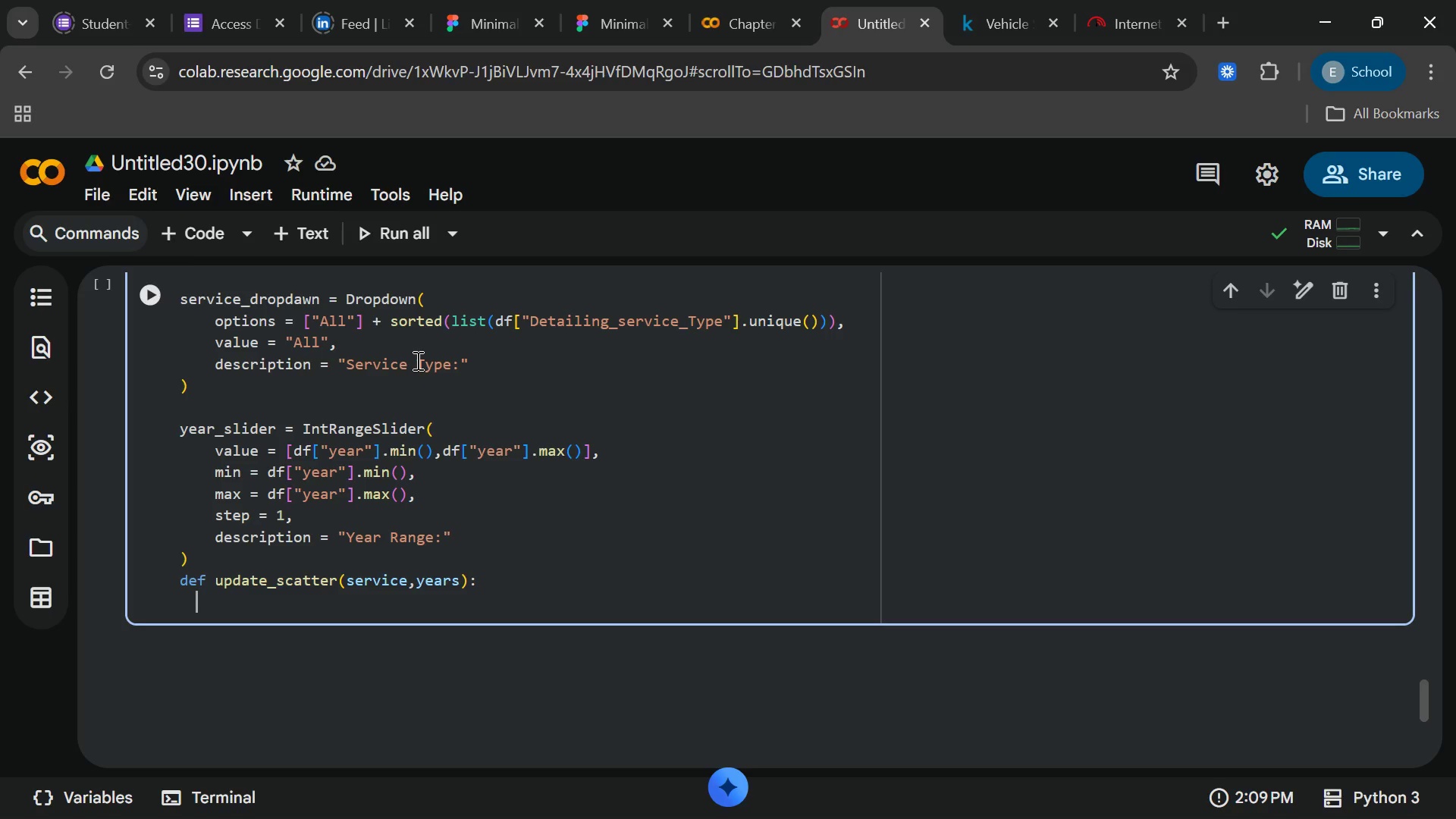 
key(Enter)
 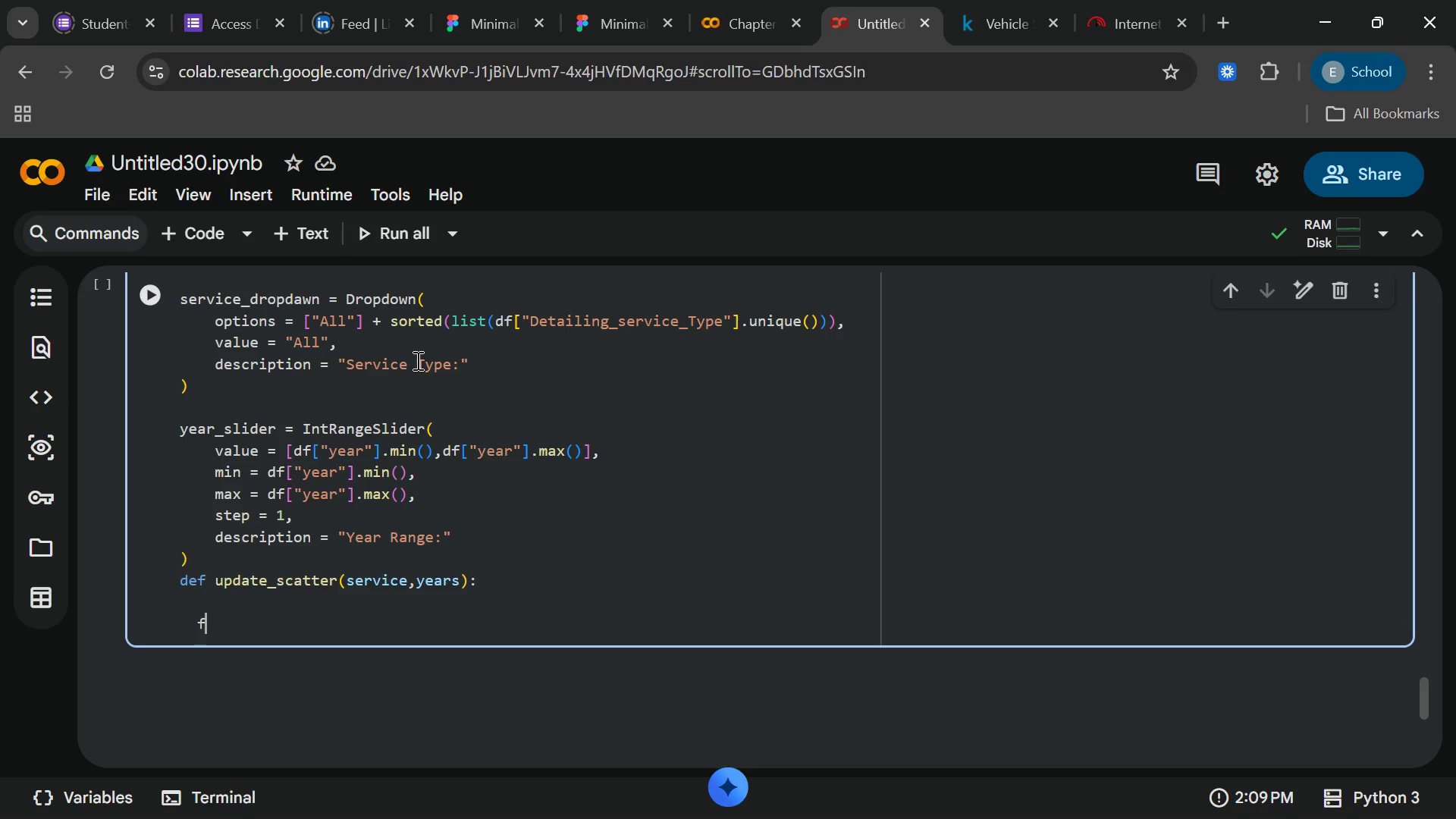 
type(filtered_df = df[df()
 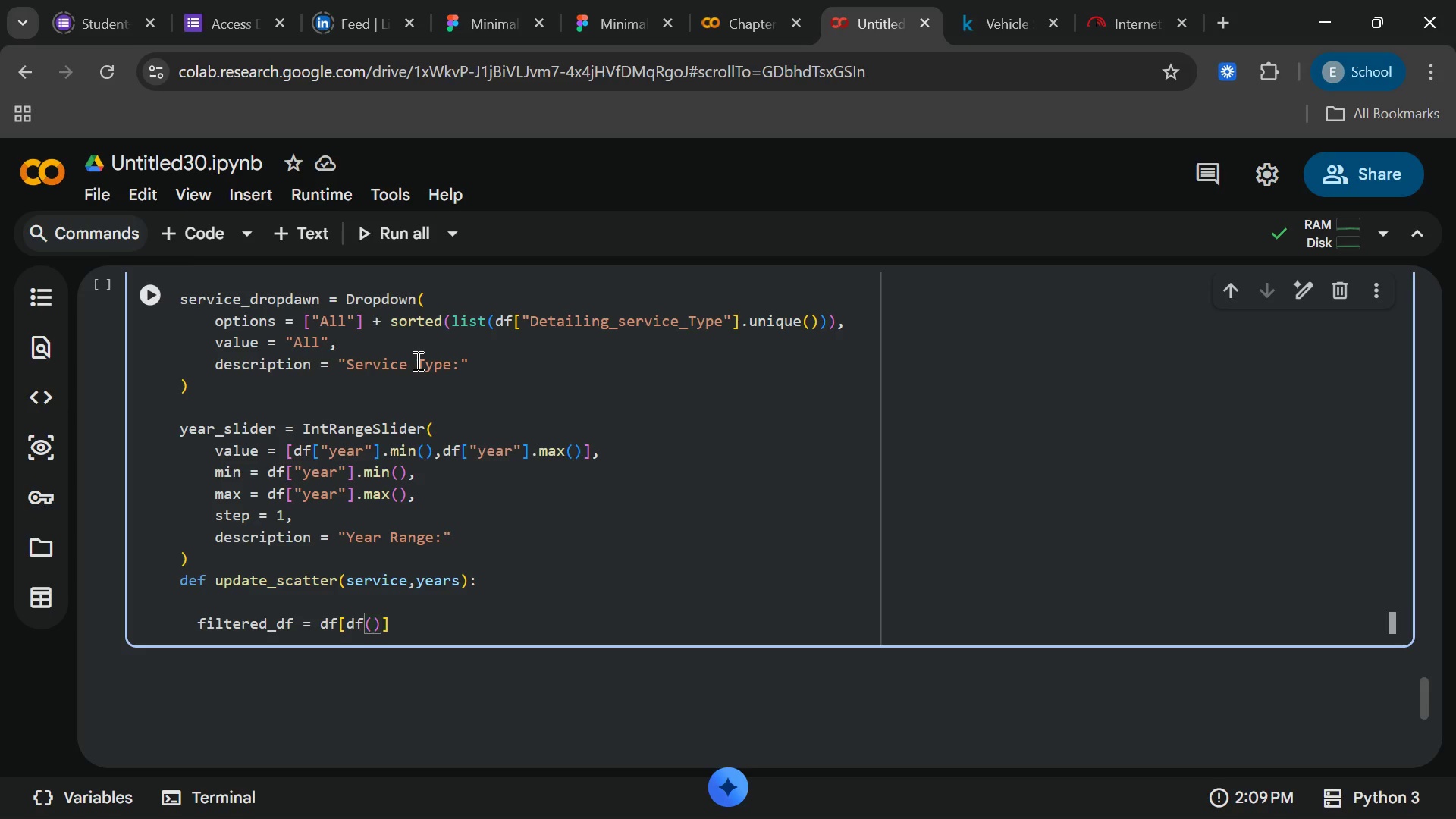 
left_click([416, 360])
 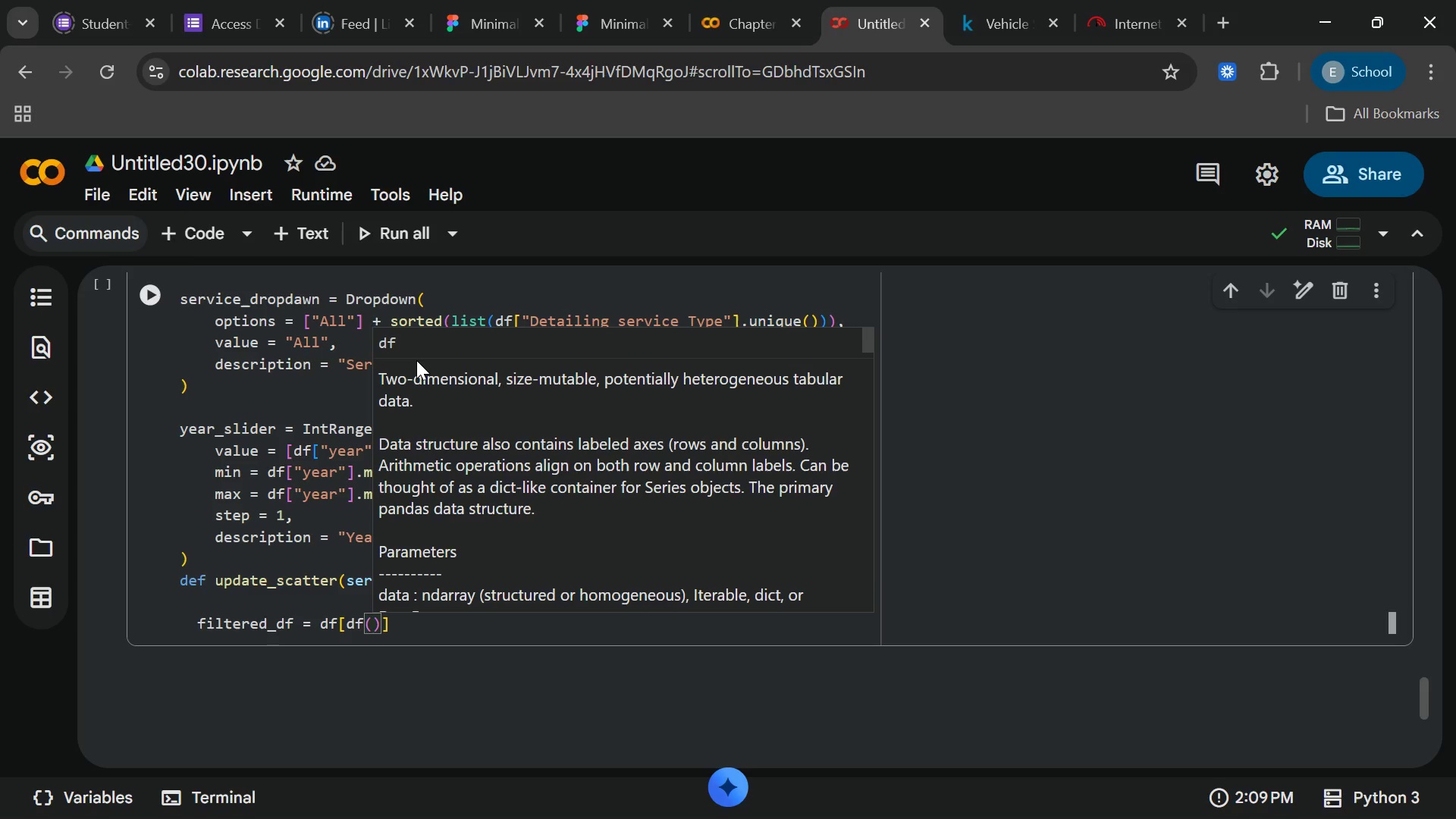 
key(Backspace)
 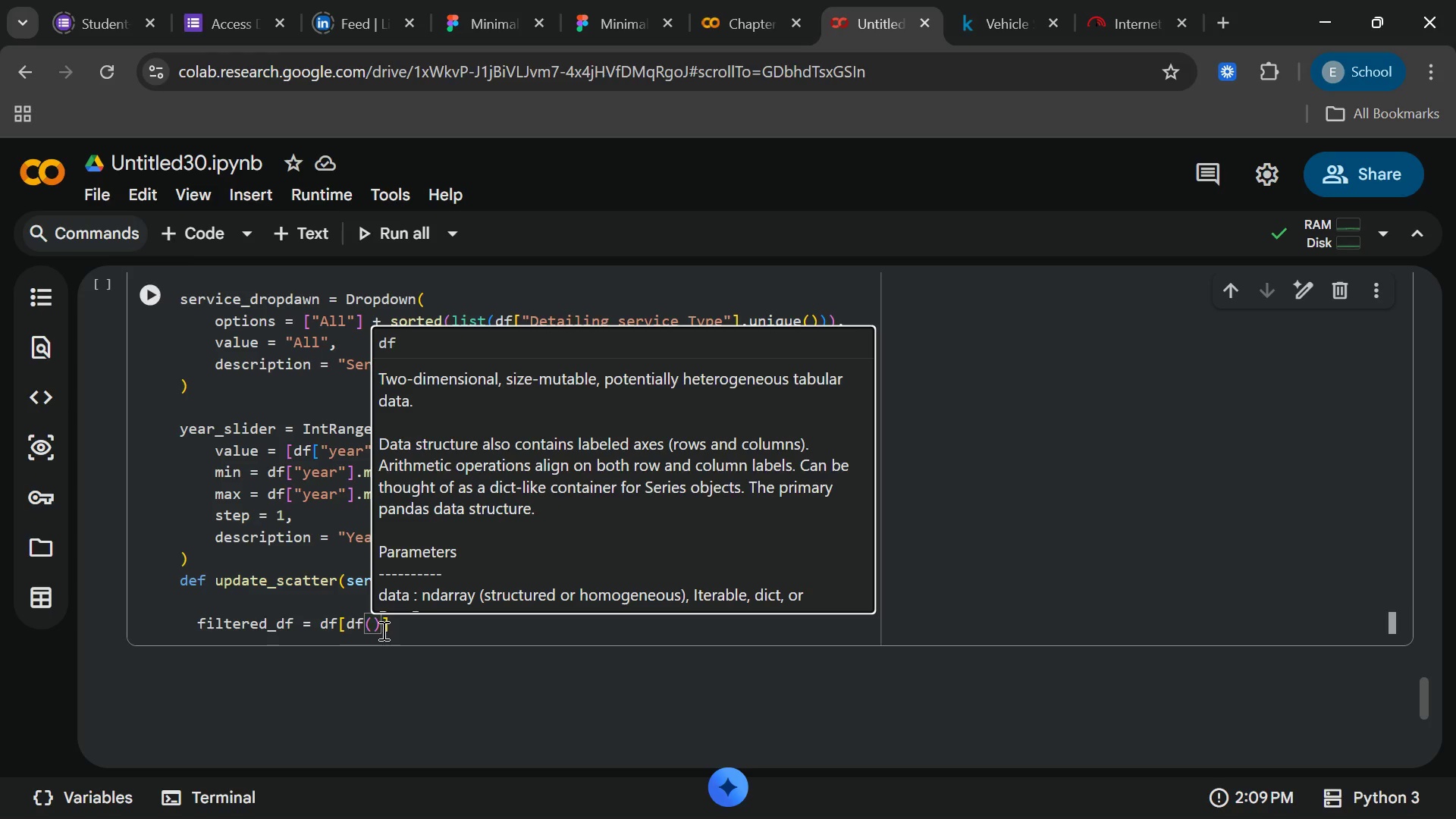 
left_click([381, 632])
 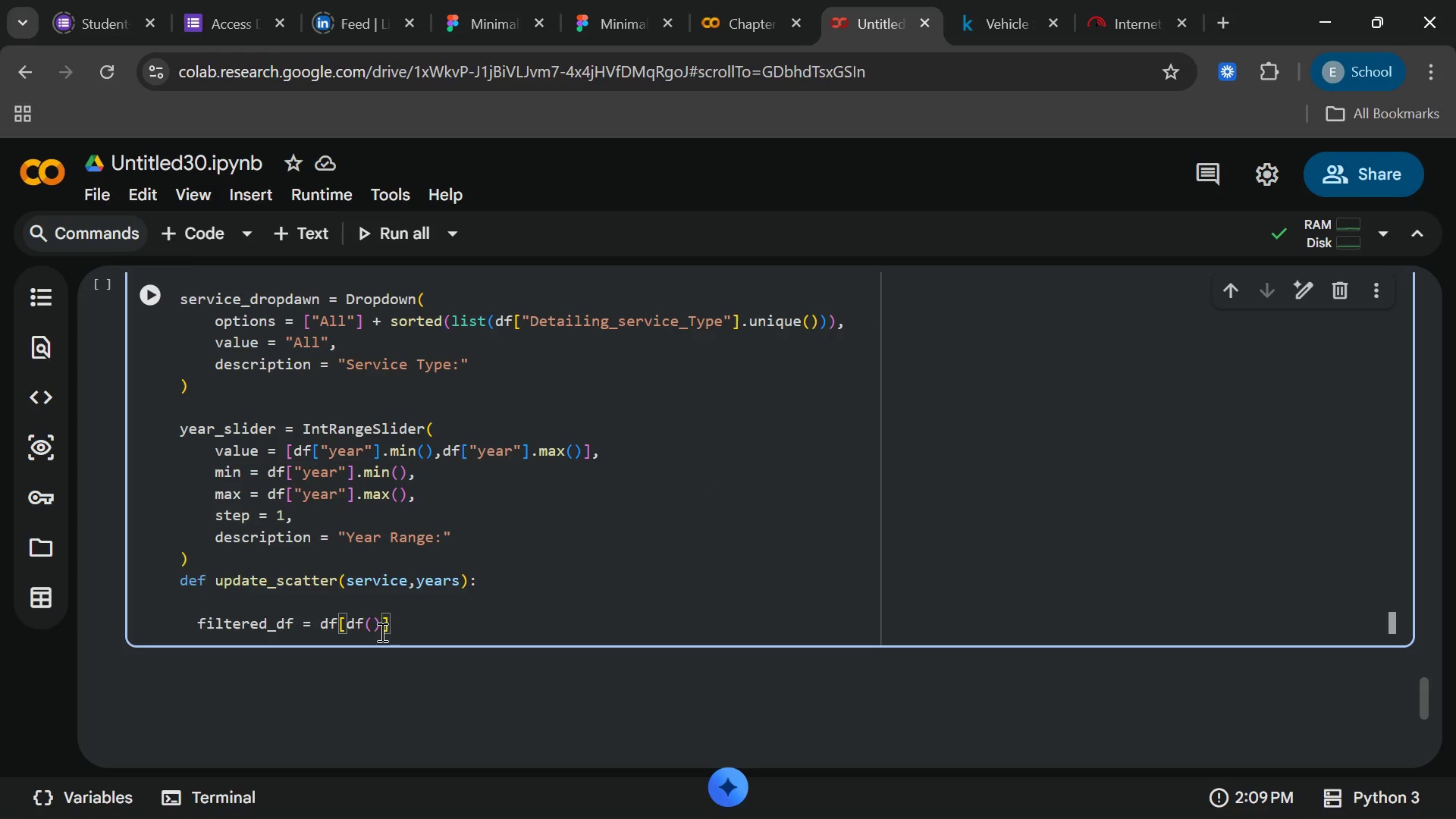 
key(Backspace)
 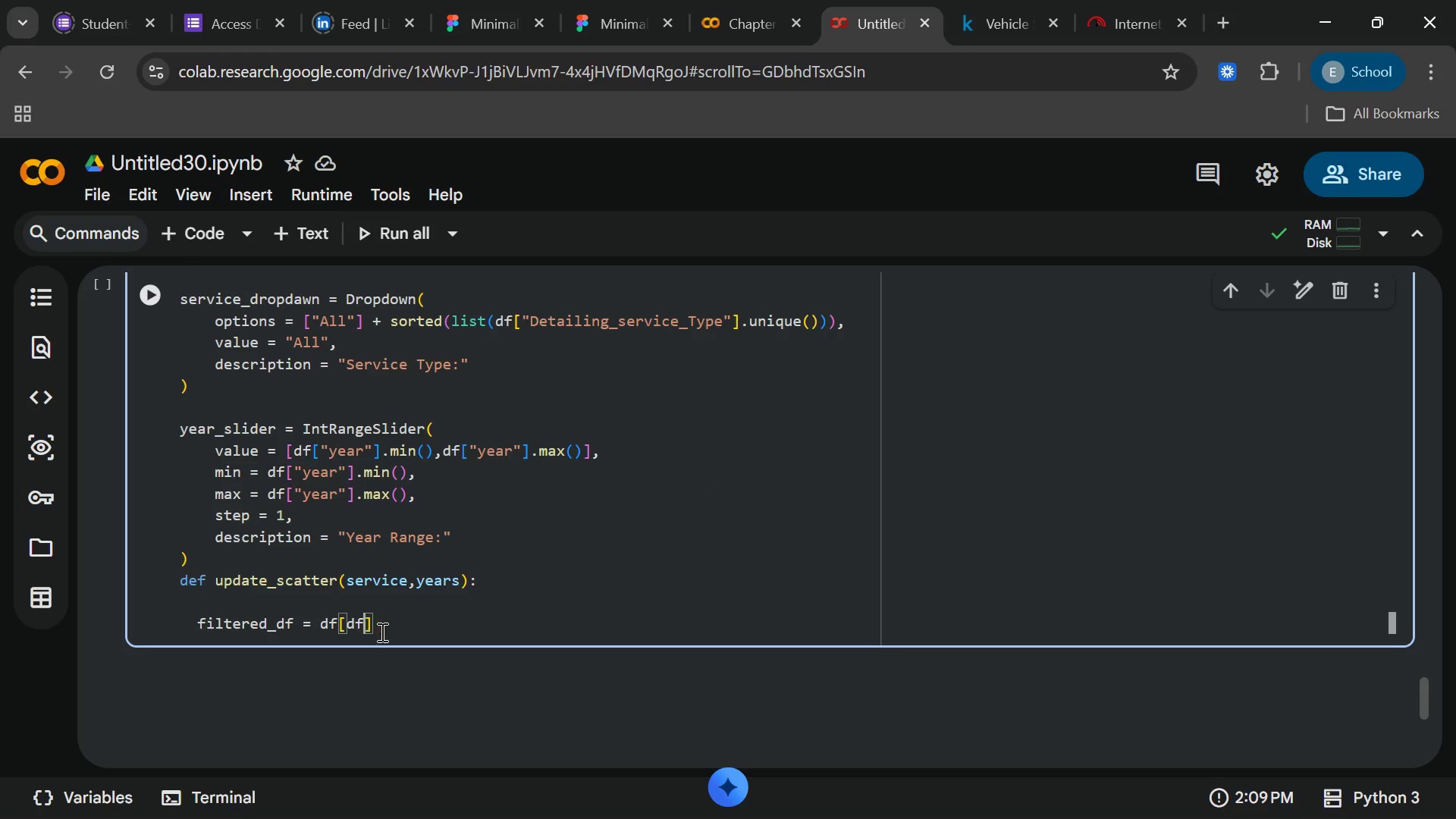 
key(Backspace)
 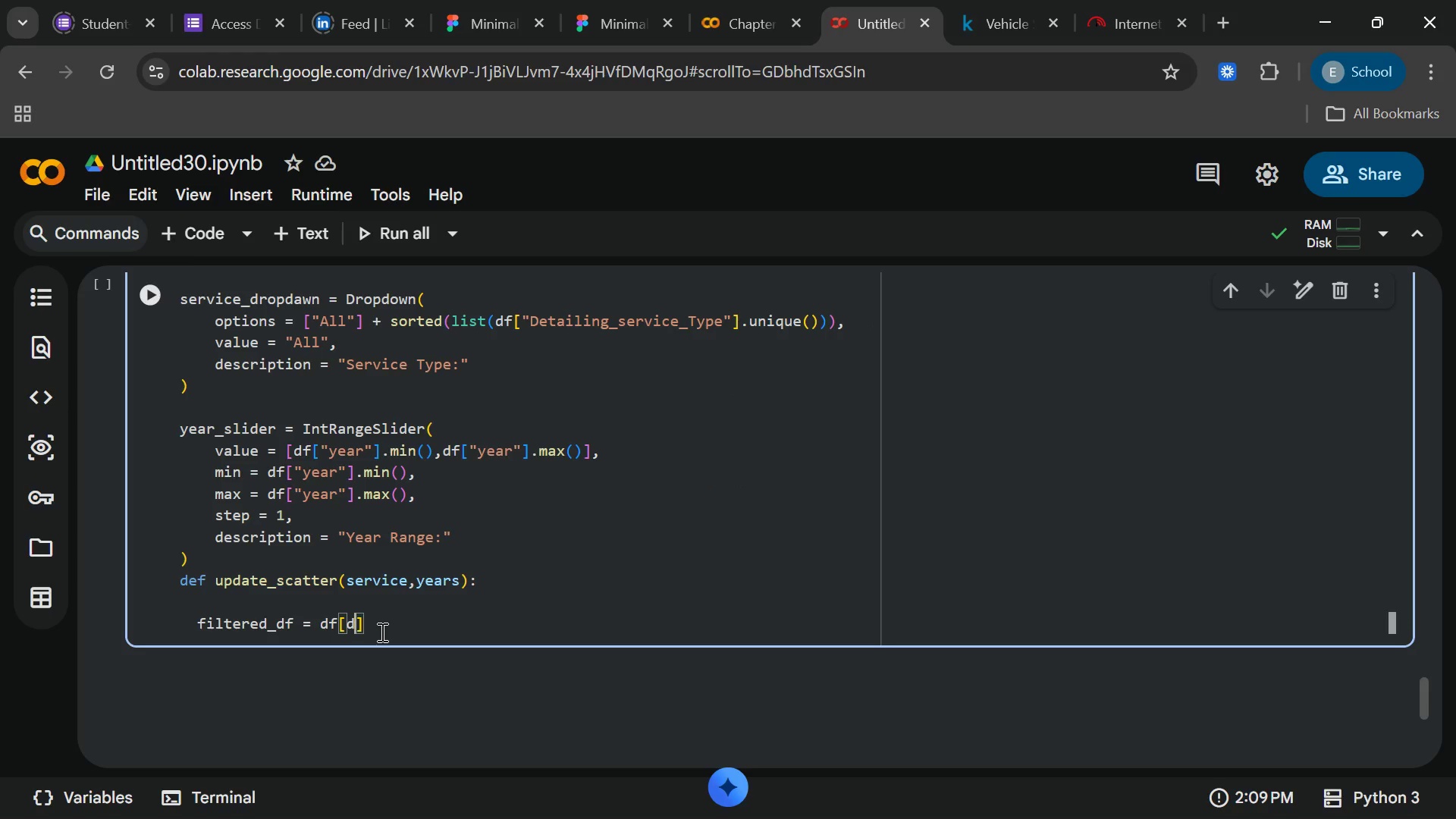 
key(Backspace)
 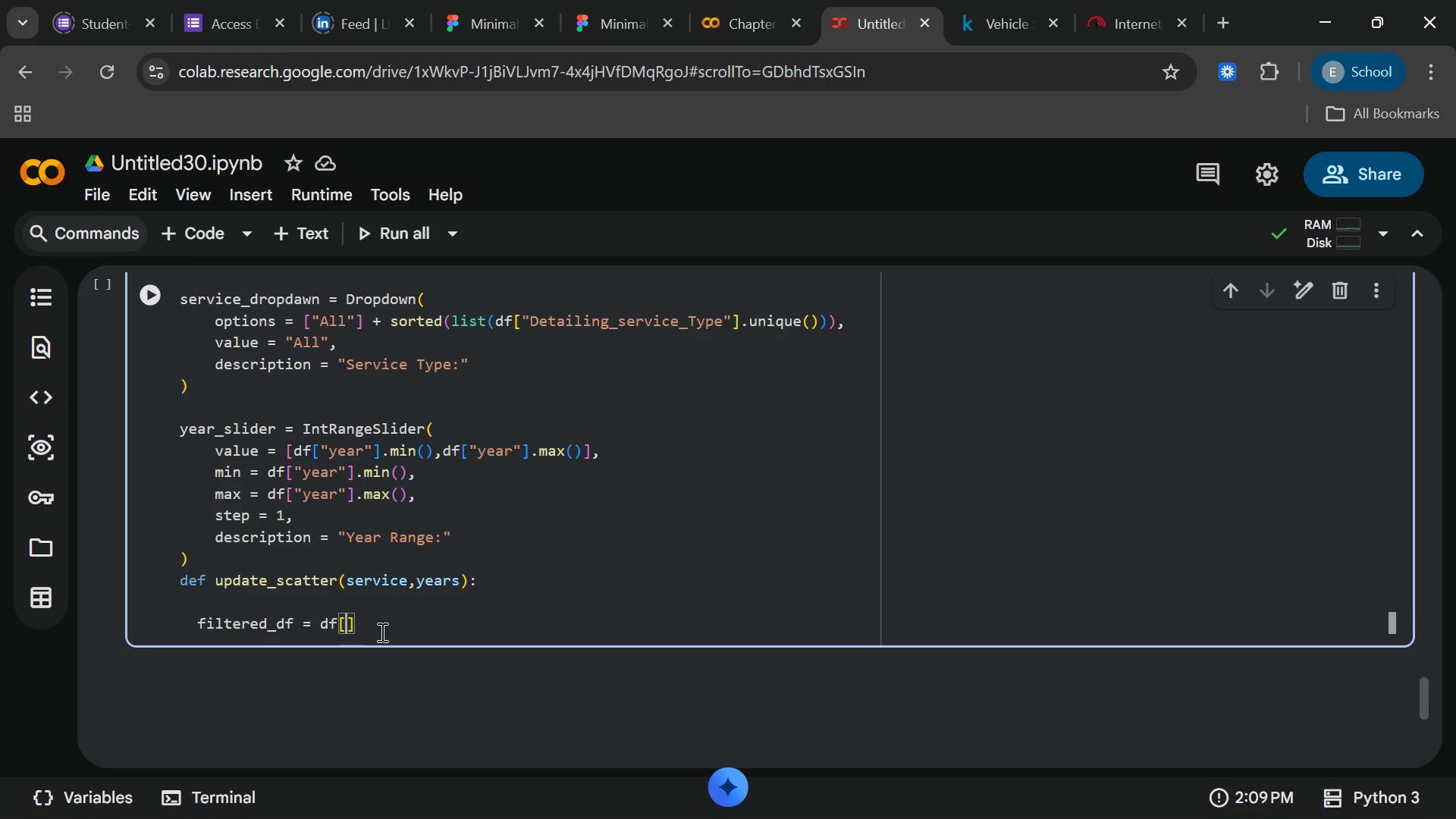 
key(Backspace)
 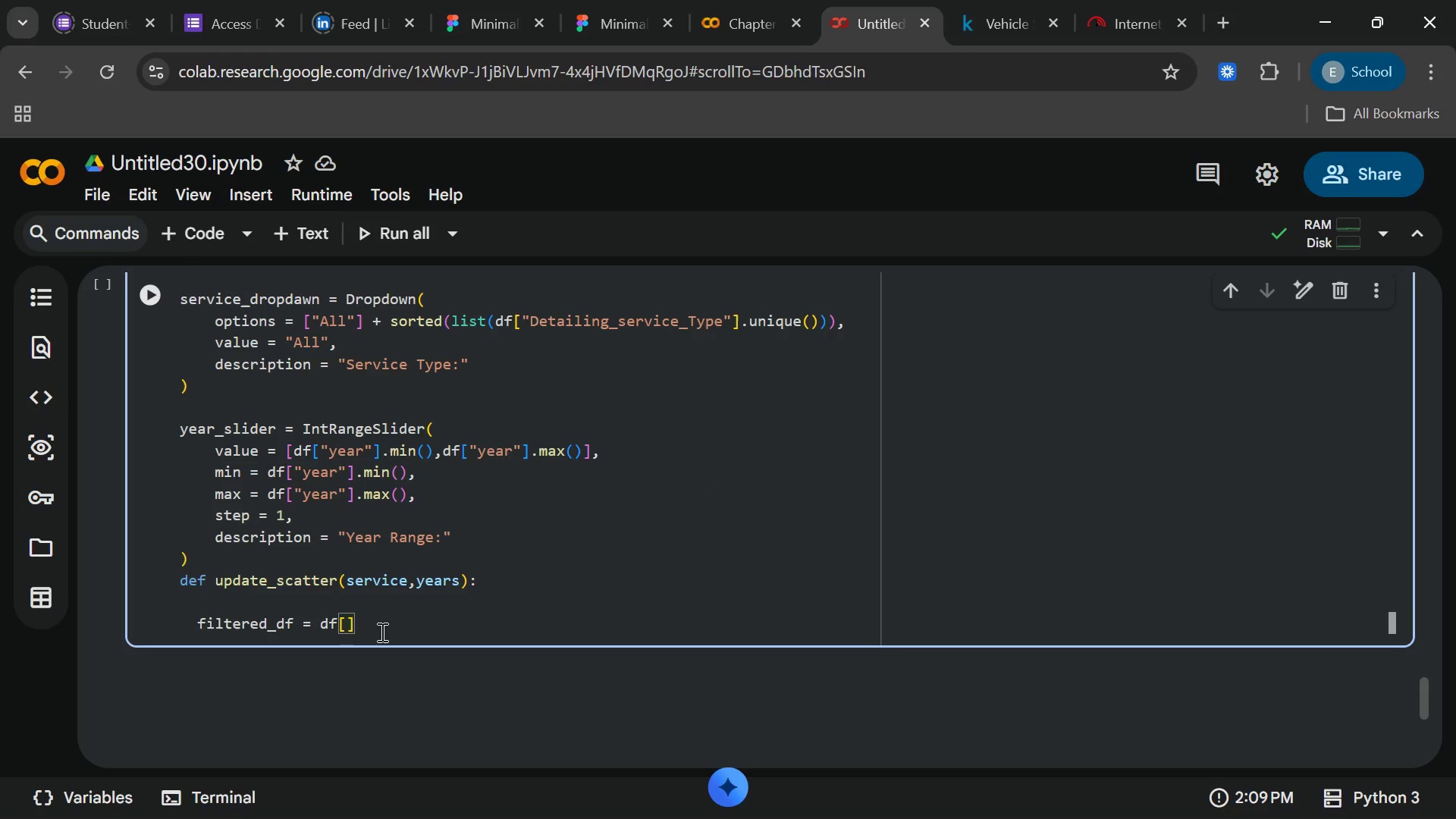 
key(Shift+9)
 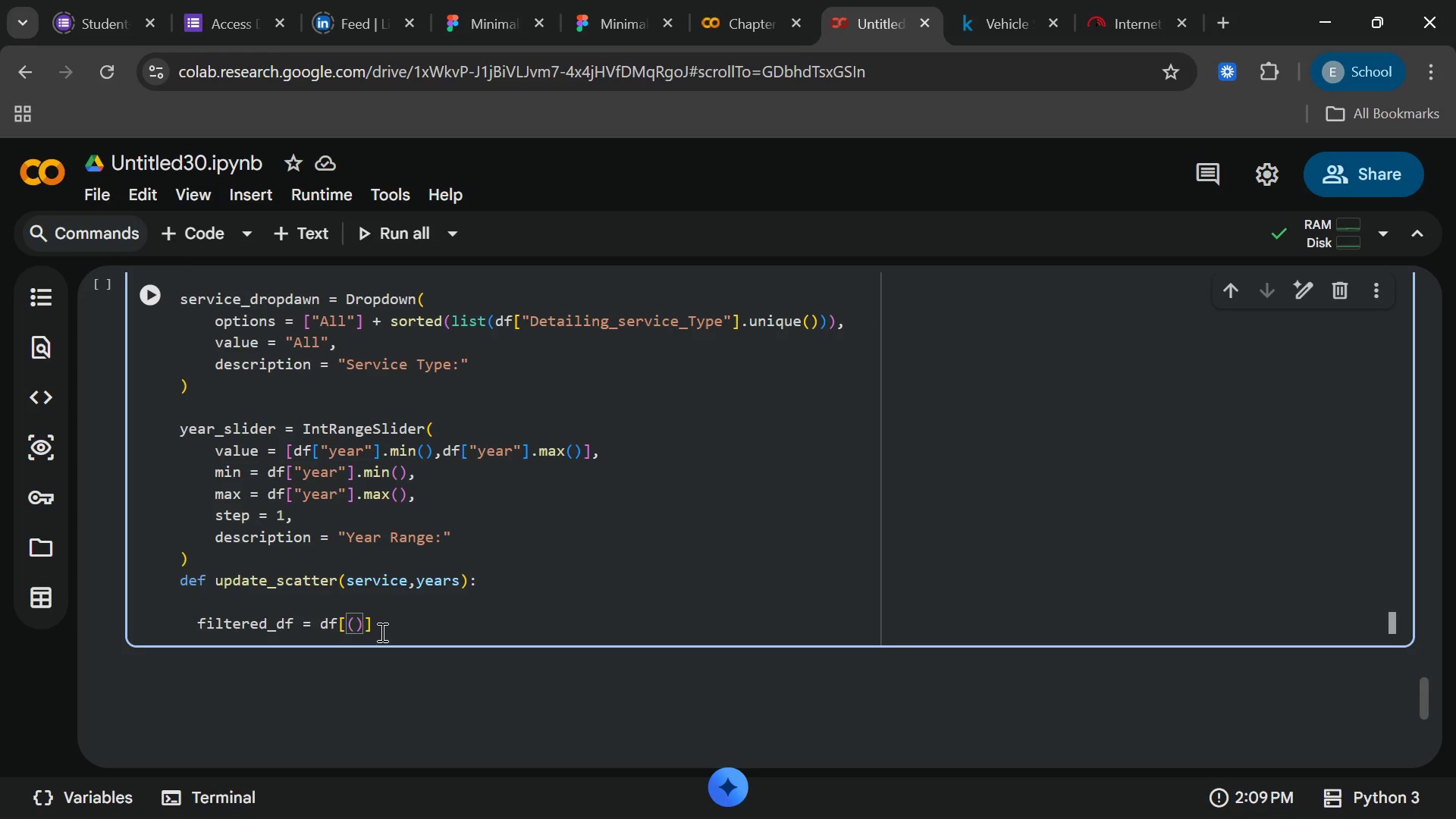 
type(df[)
 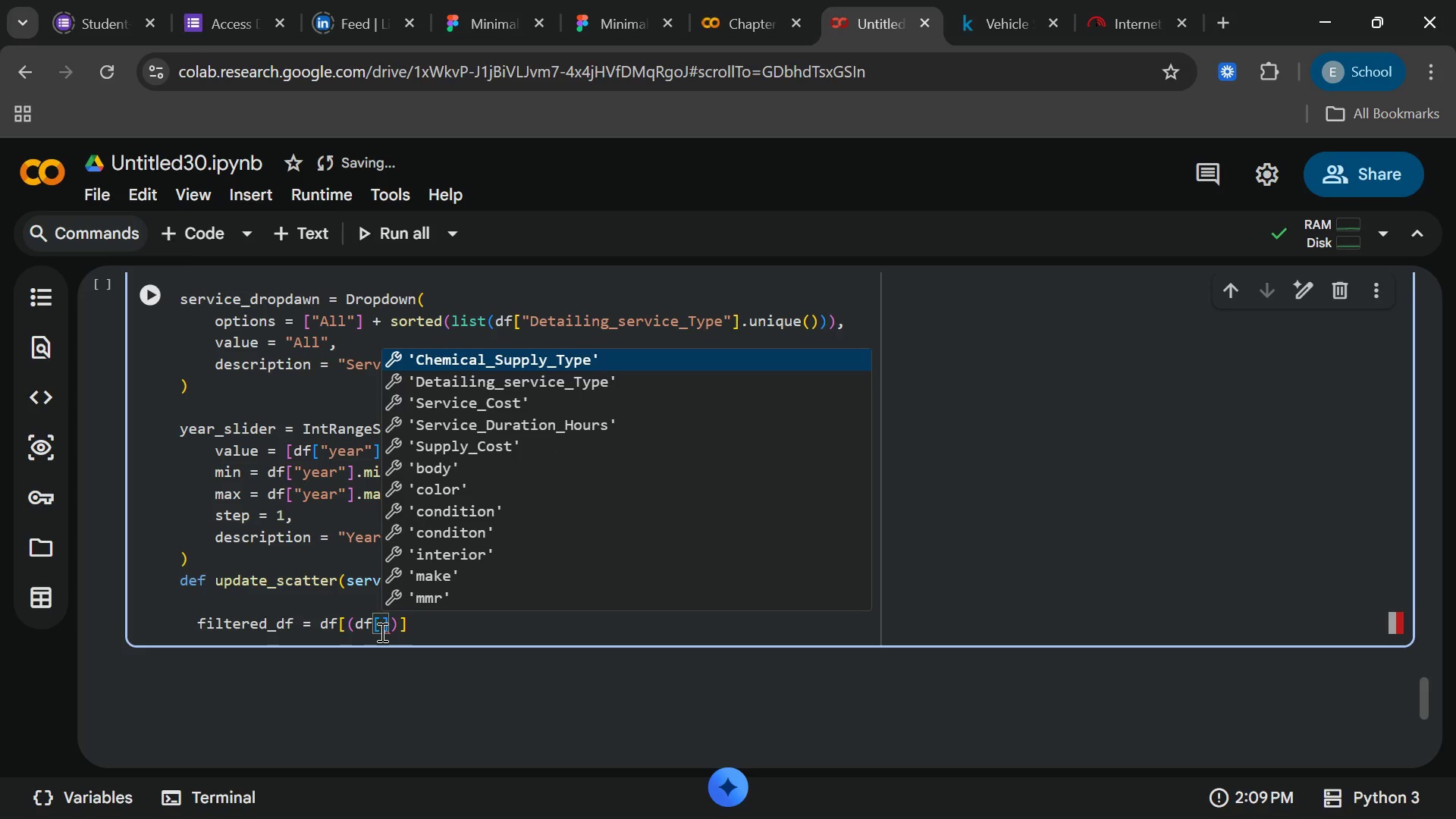 
type("year)
 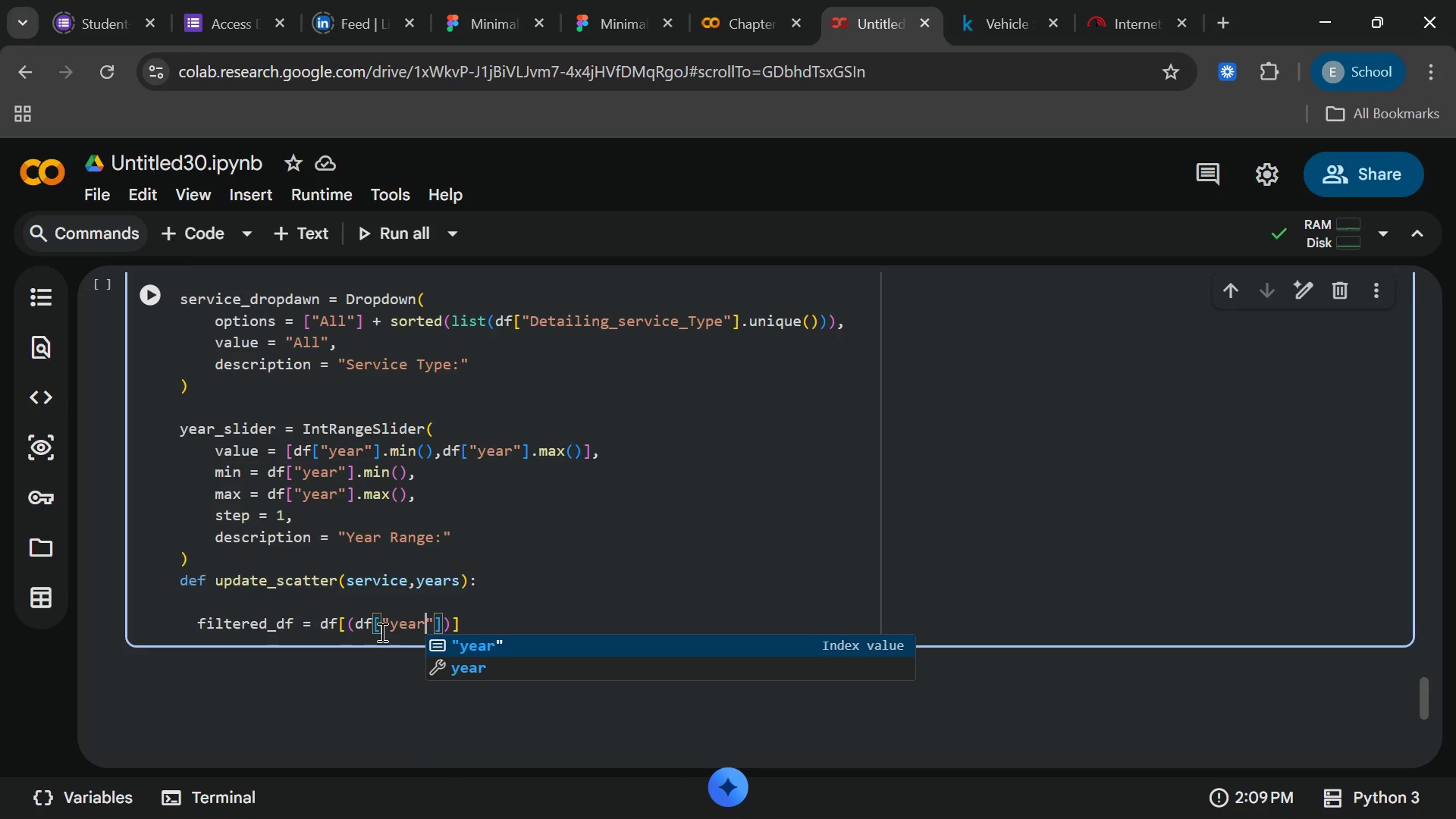 
key(Enter)
 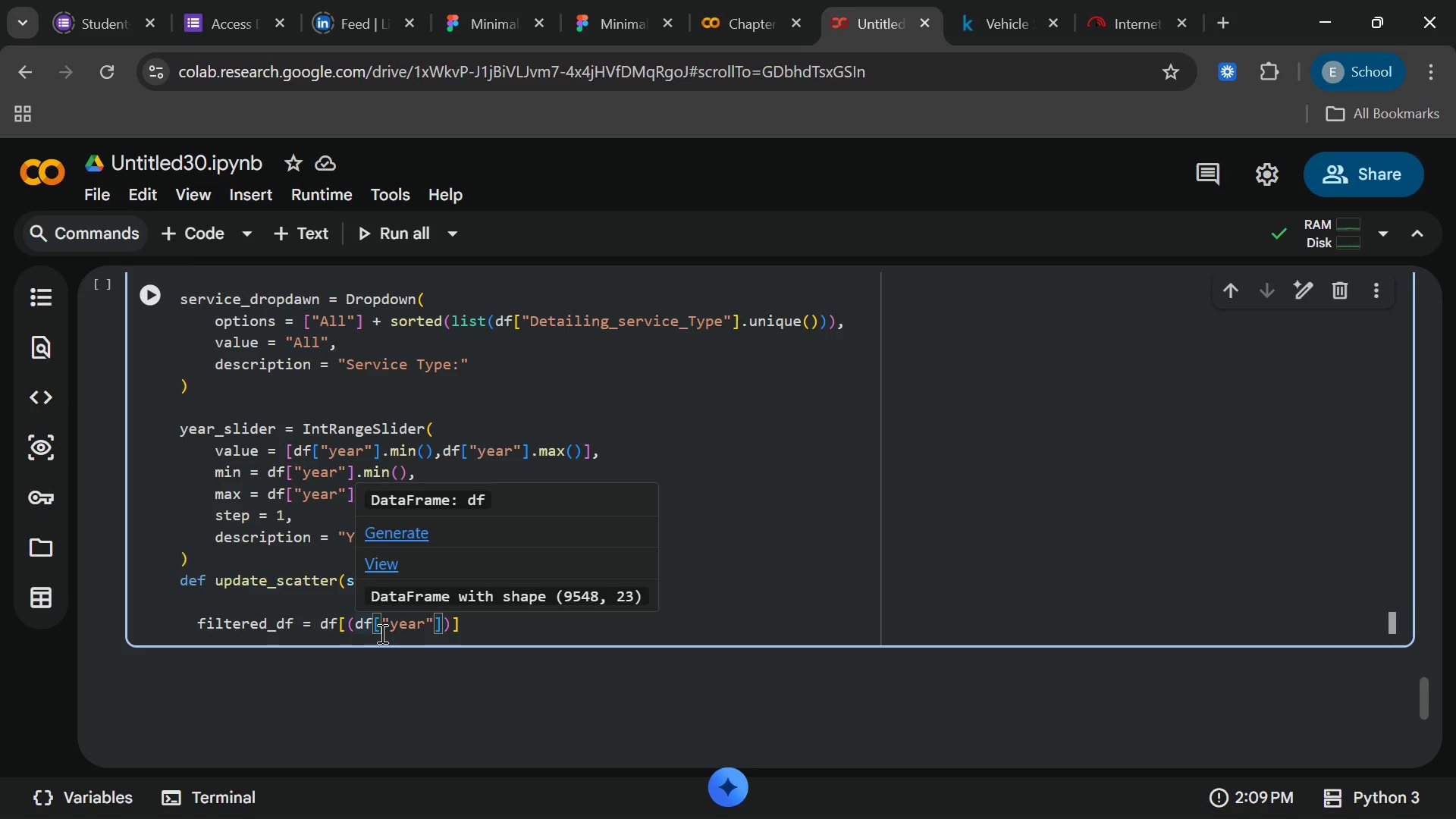 
key(ArrowRight)
 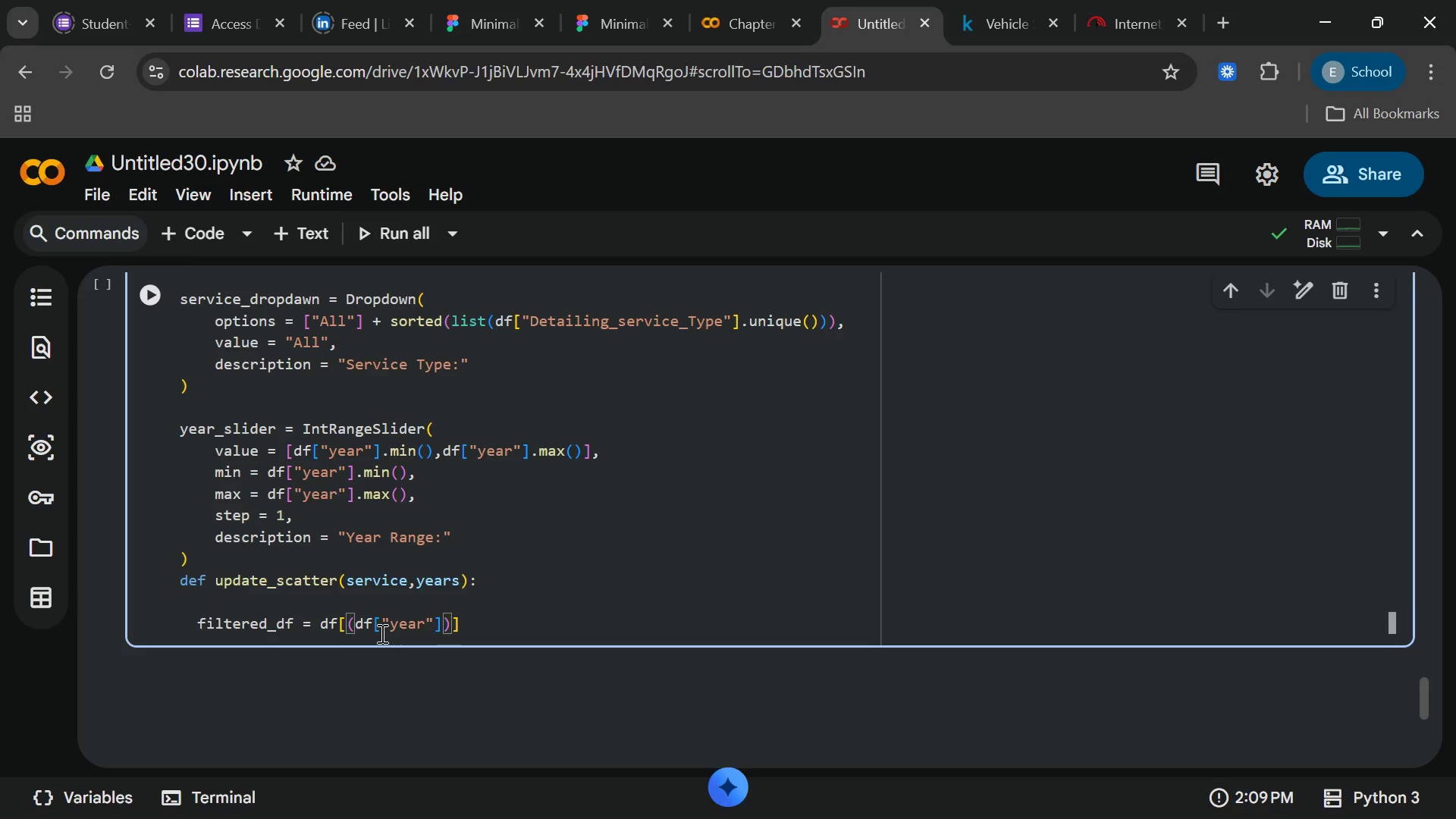 
key(Shift+Period)
 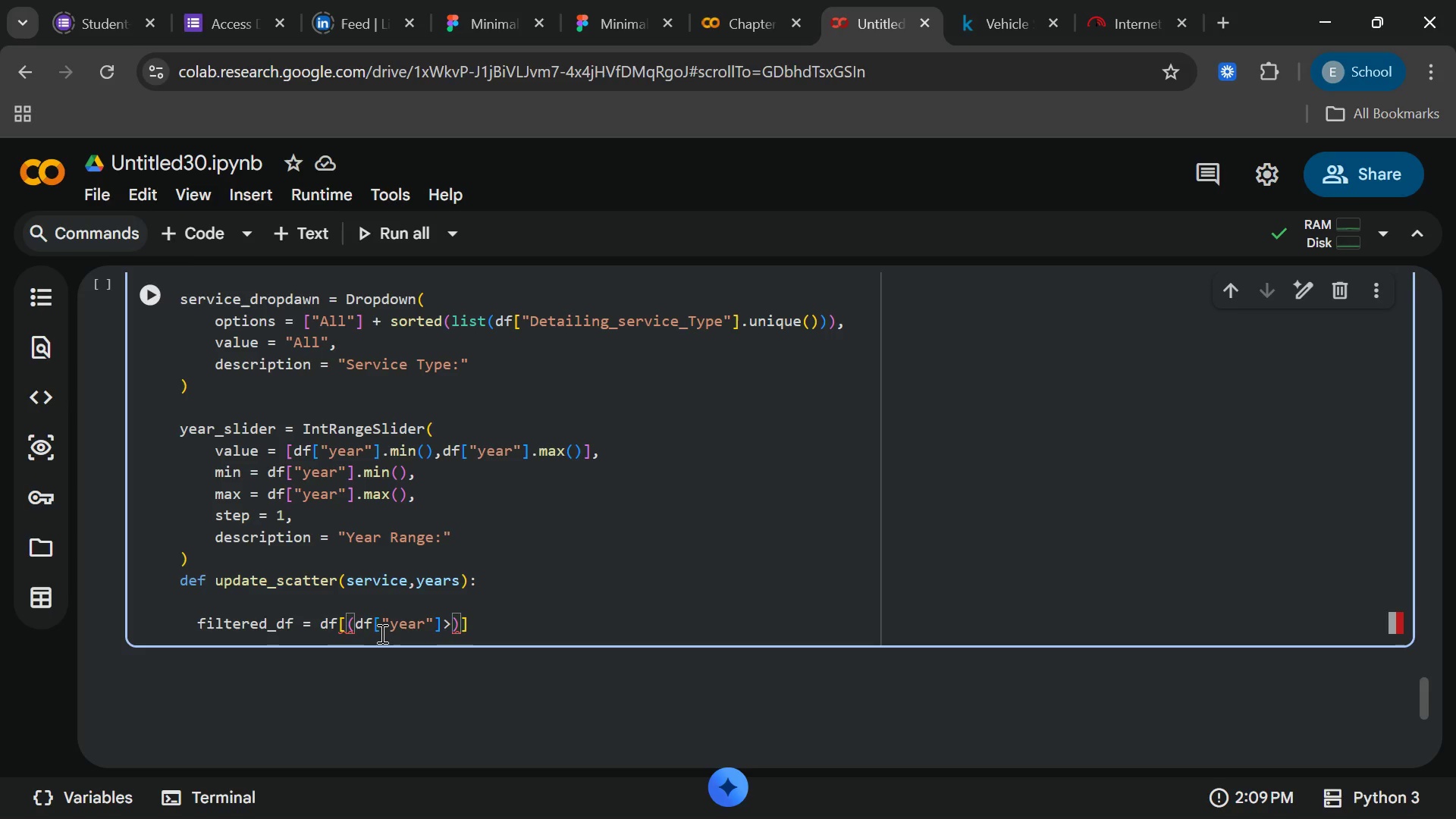 
type(= years)
 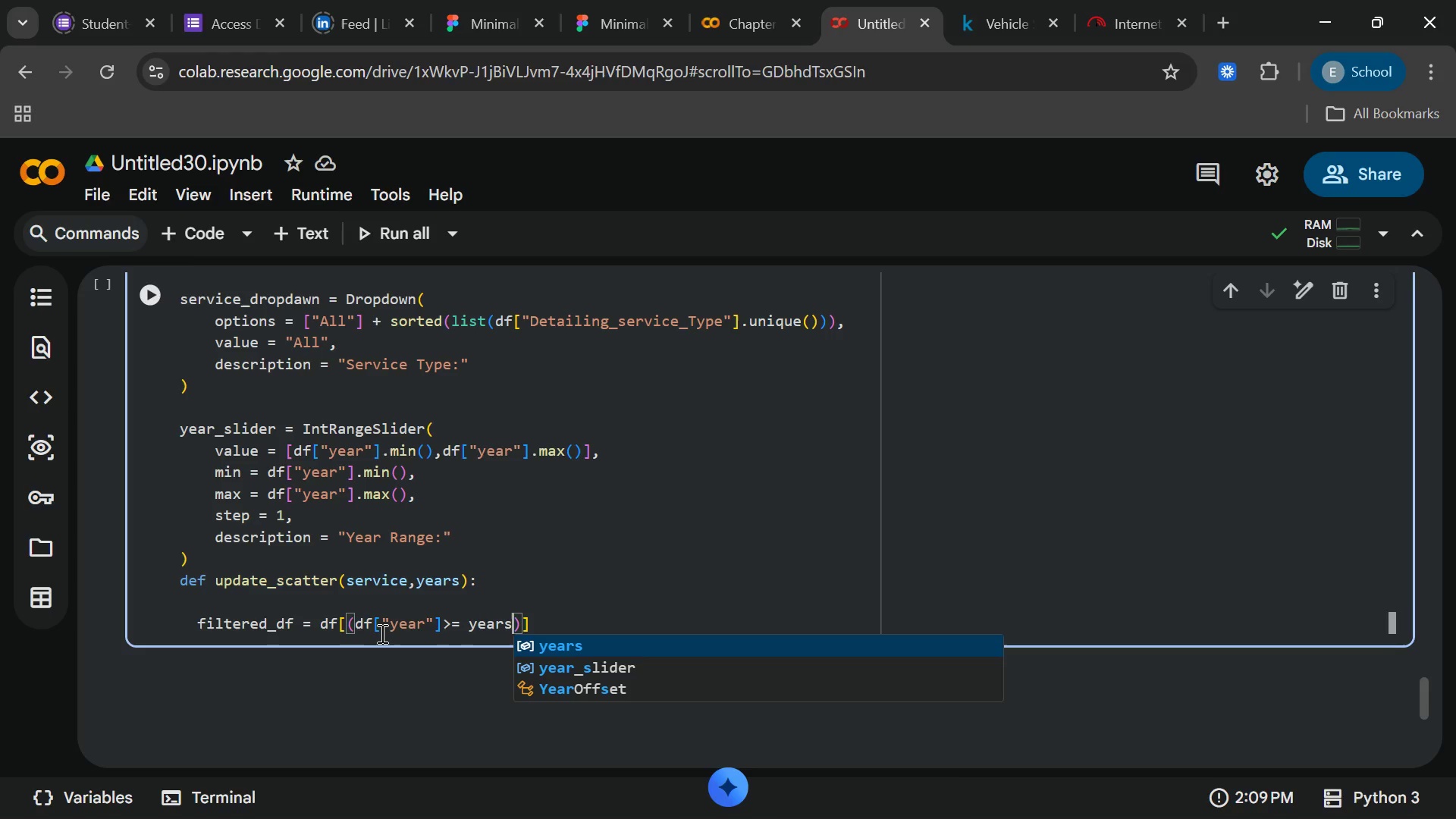 
key(Enter)
 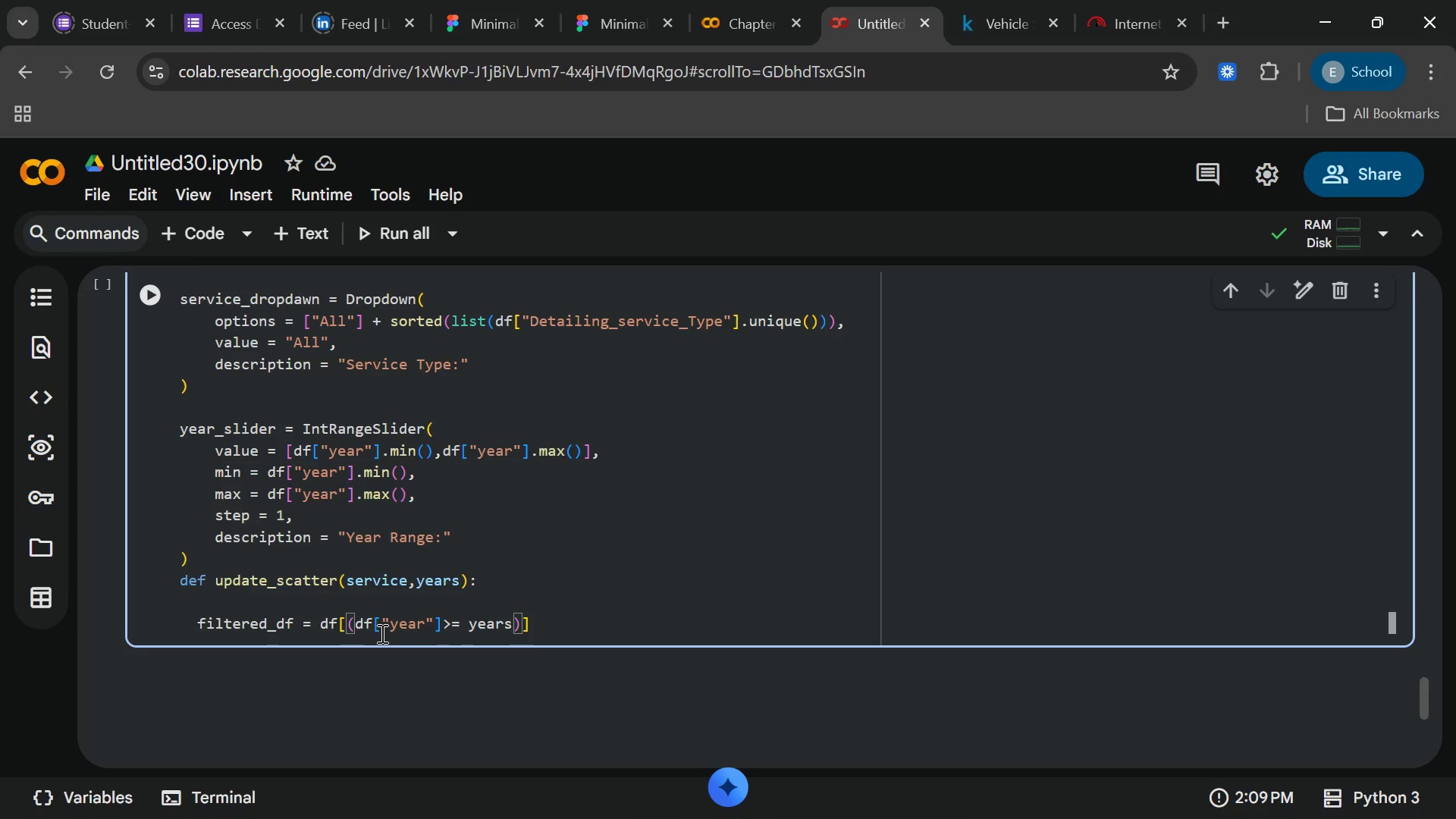 
key(BracketLeft)
 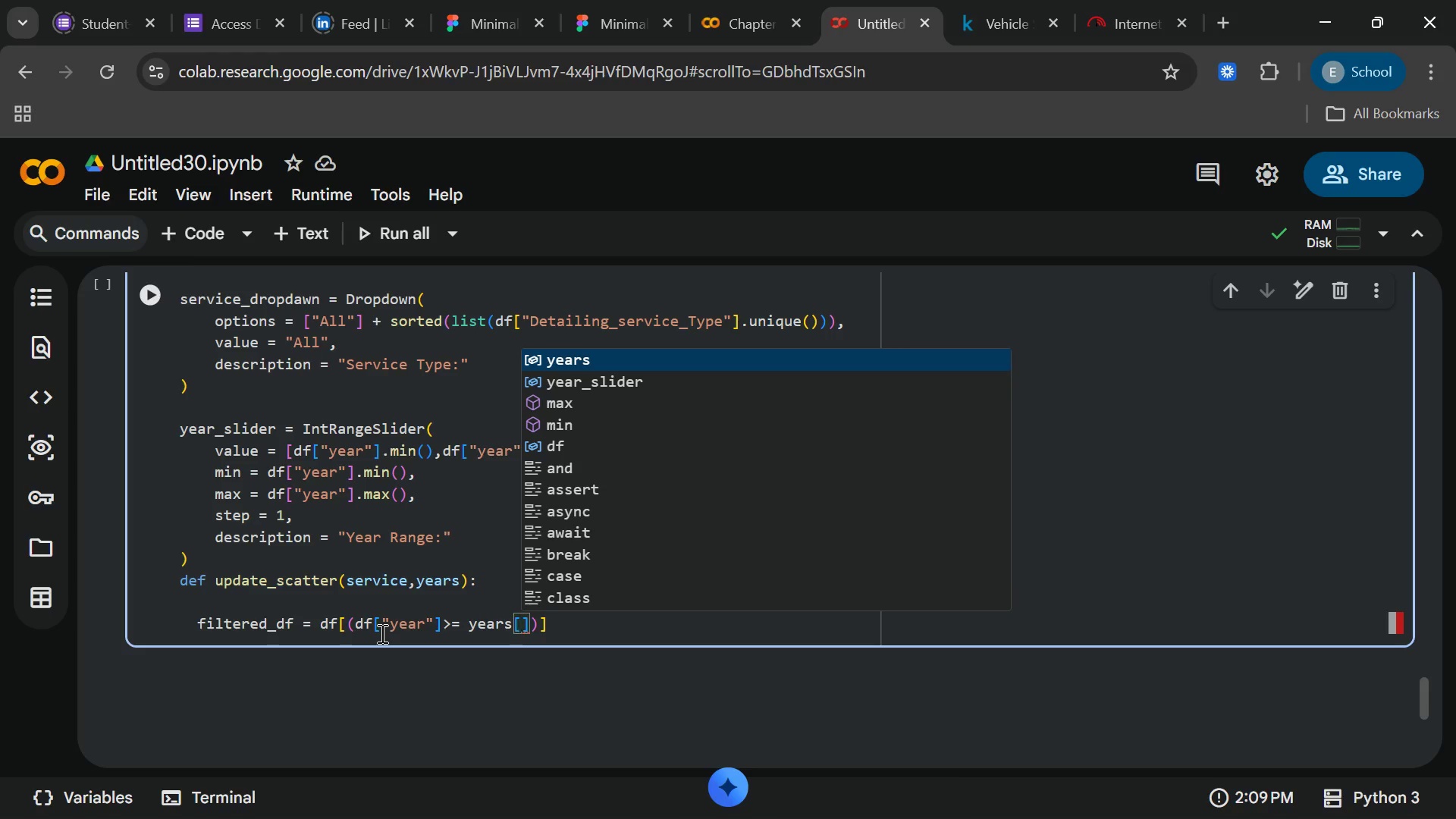 
key(0)
 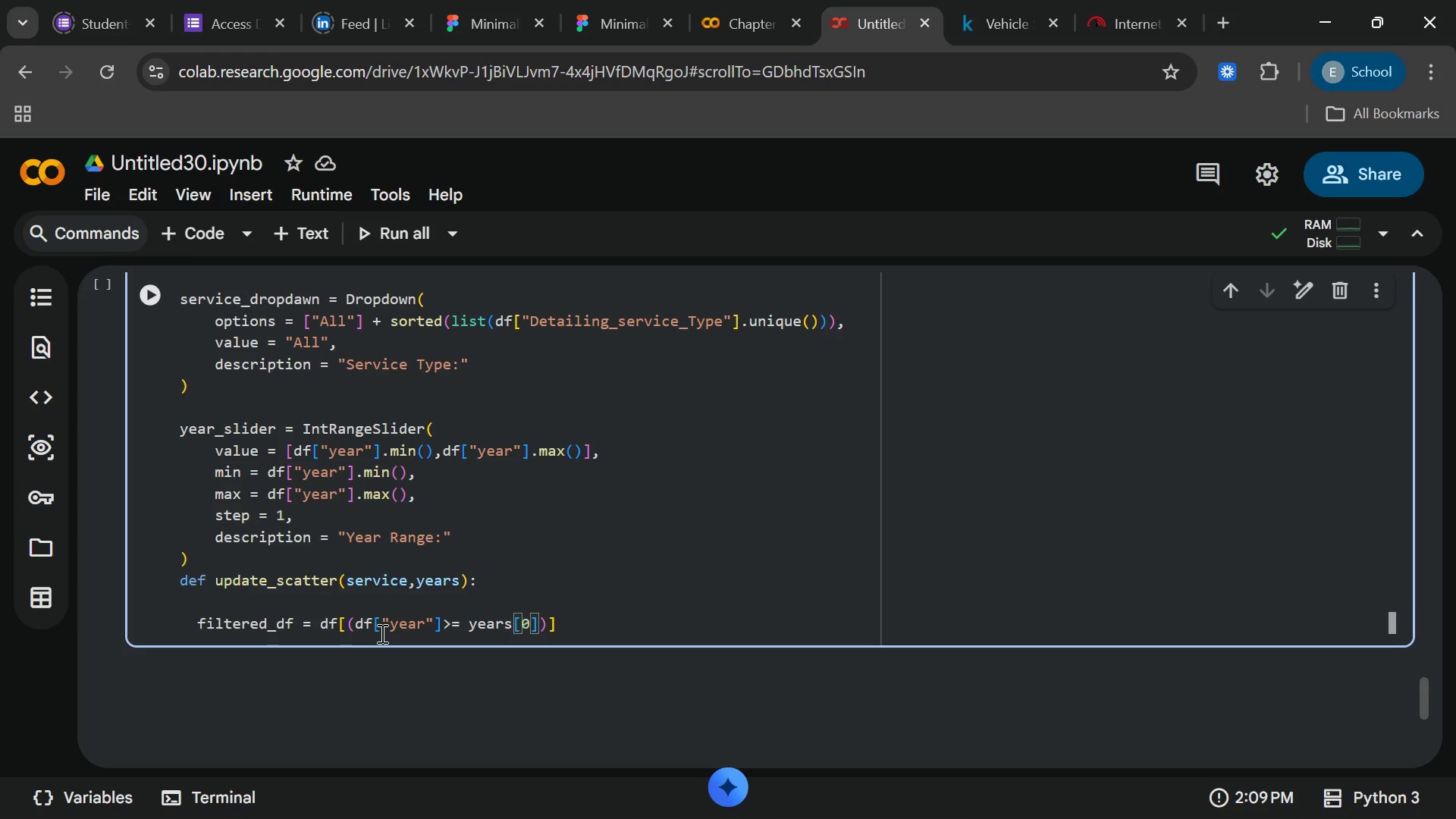 
key(ArrowRight)
 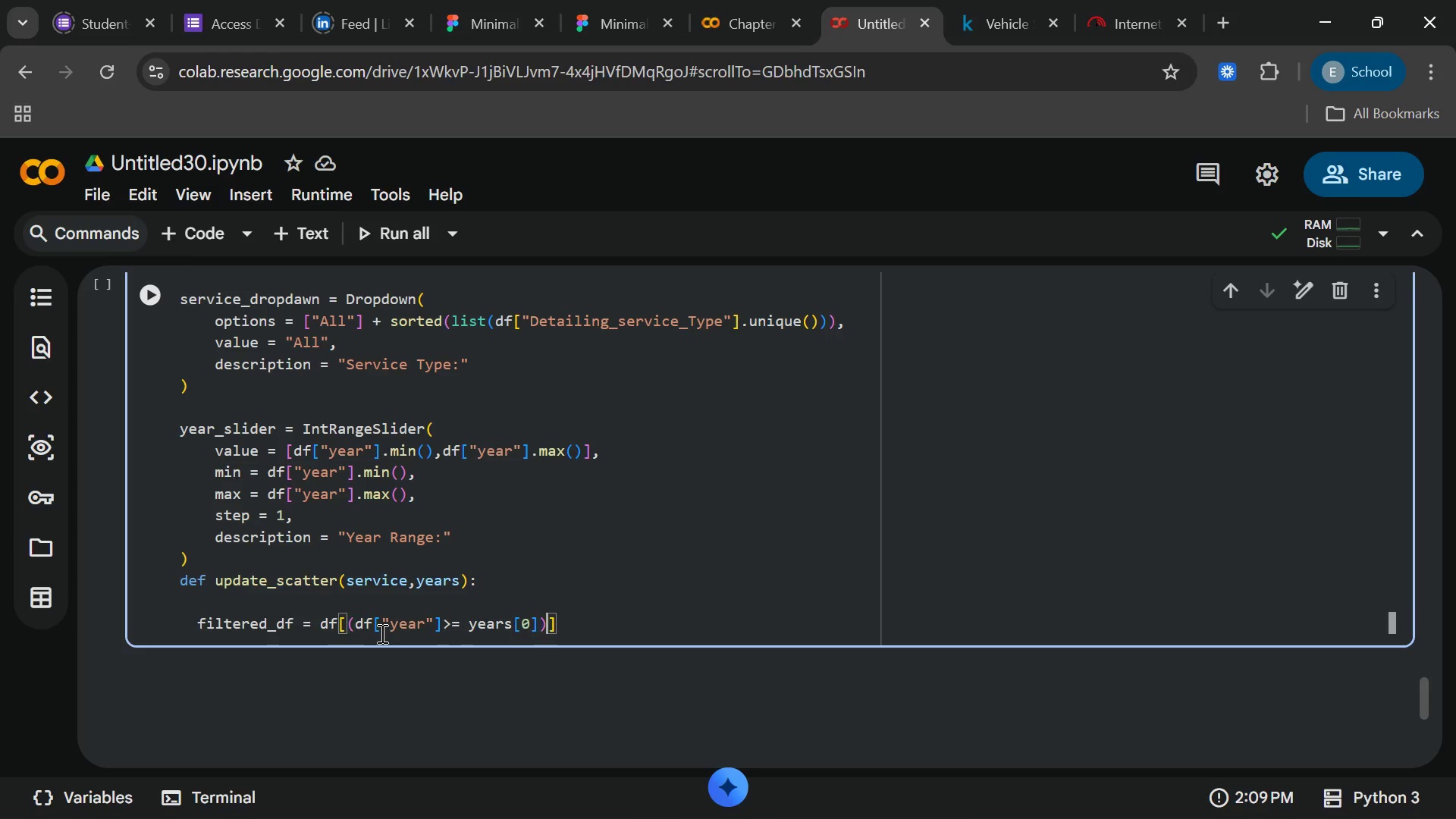 
key(ArrowRight)
 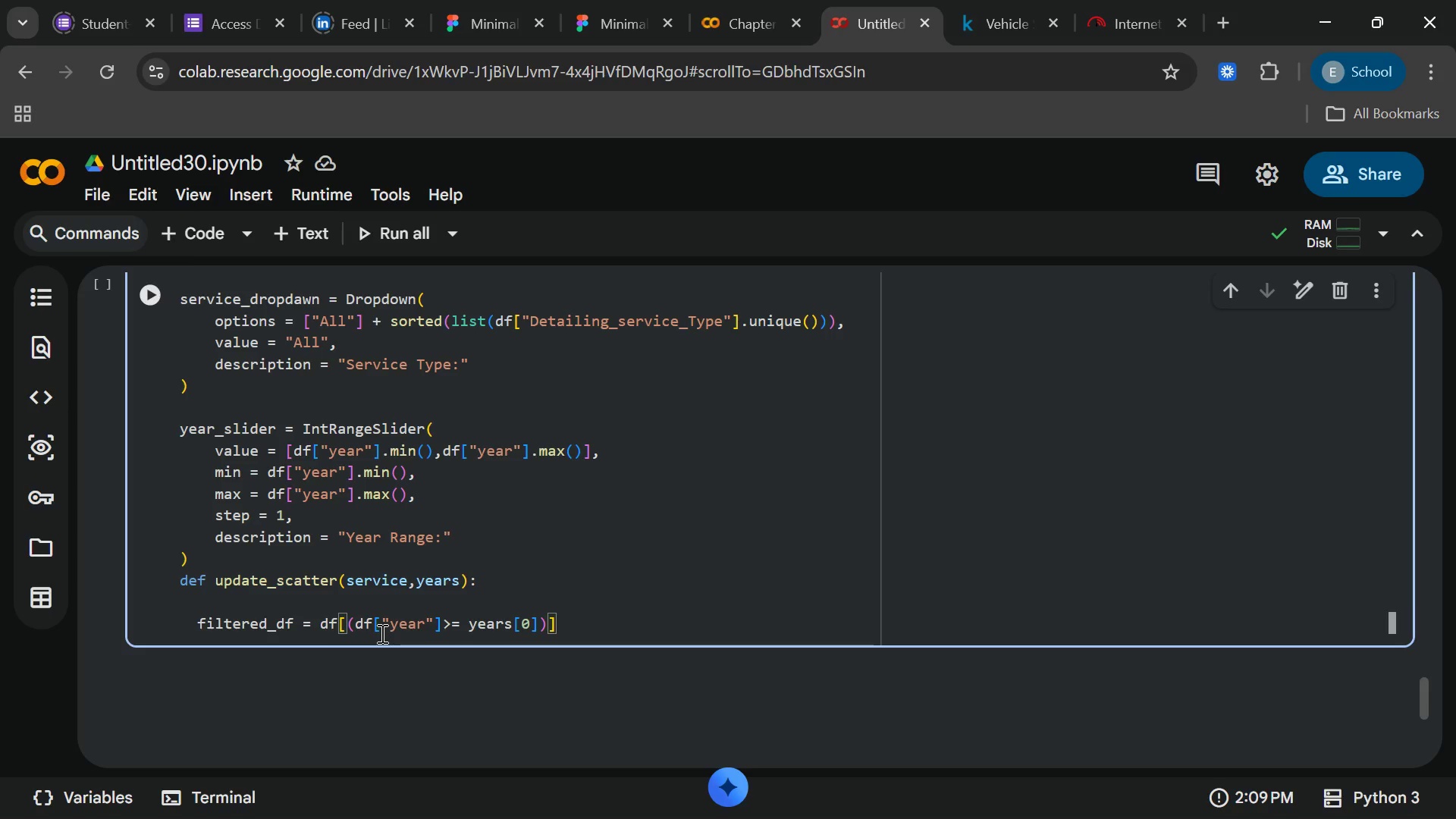 
key(Space)
 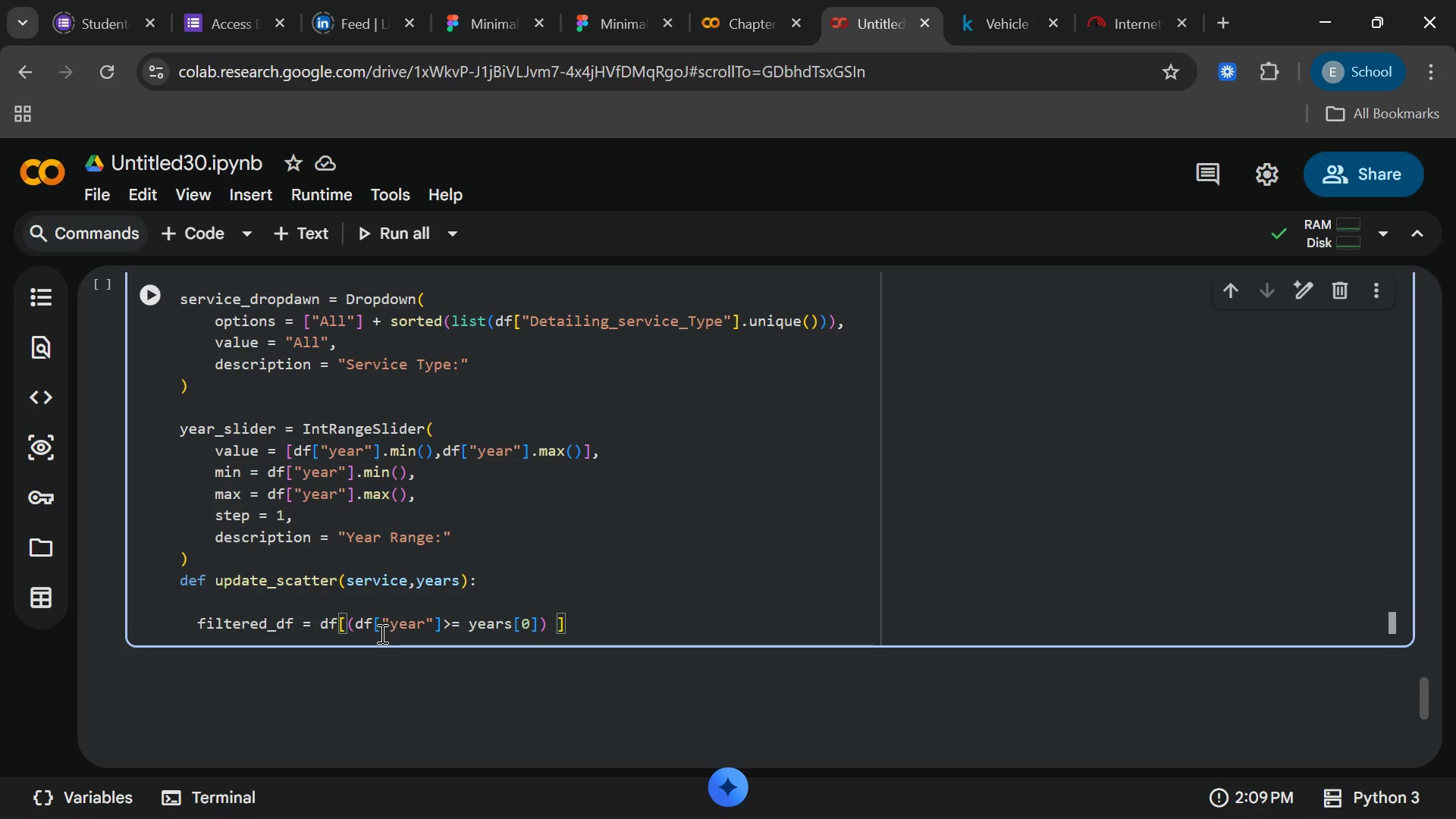 
key(Shift+7)
 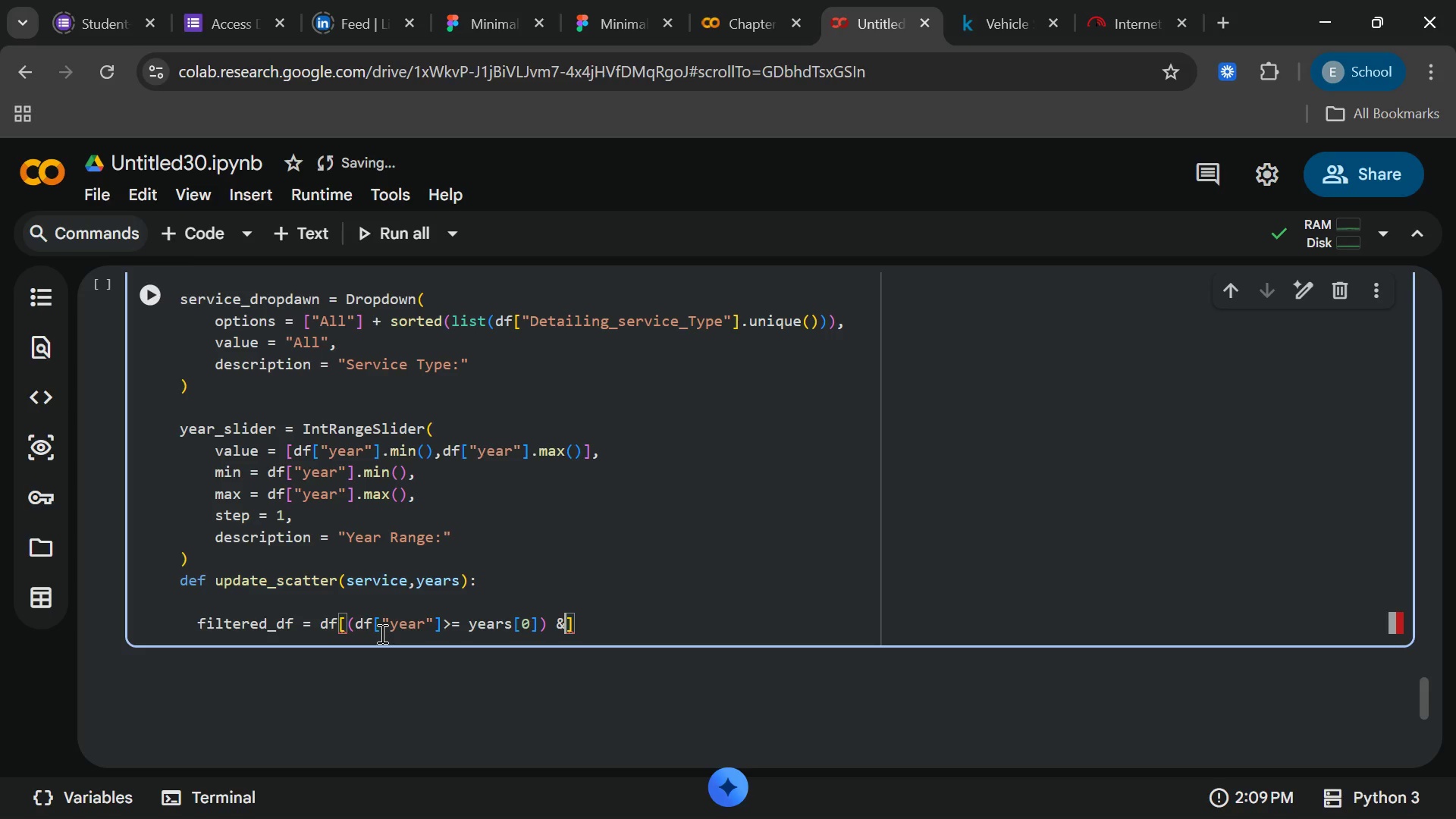 
key(Space)
 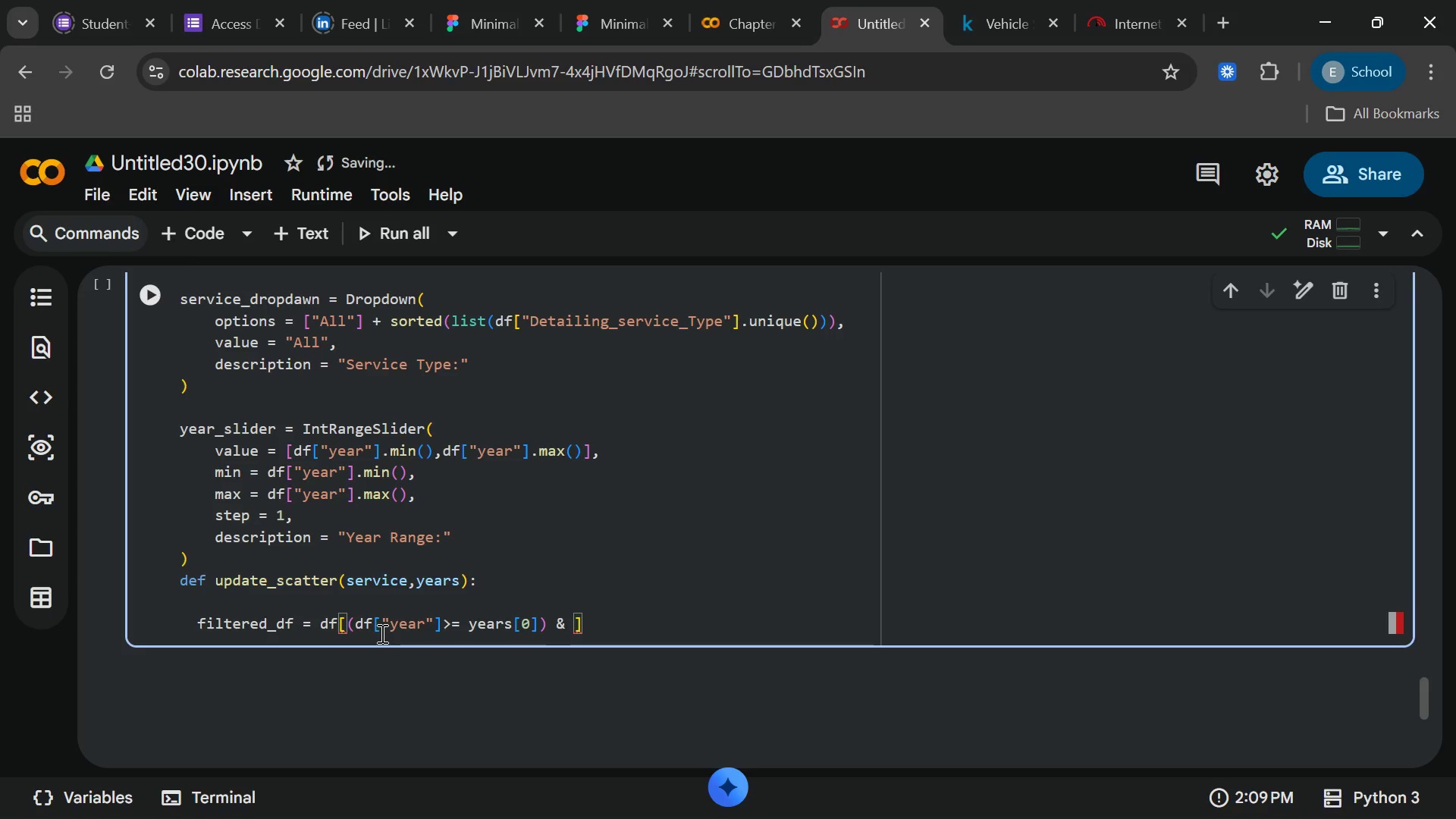 
key(Shift+9)
 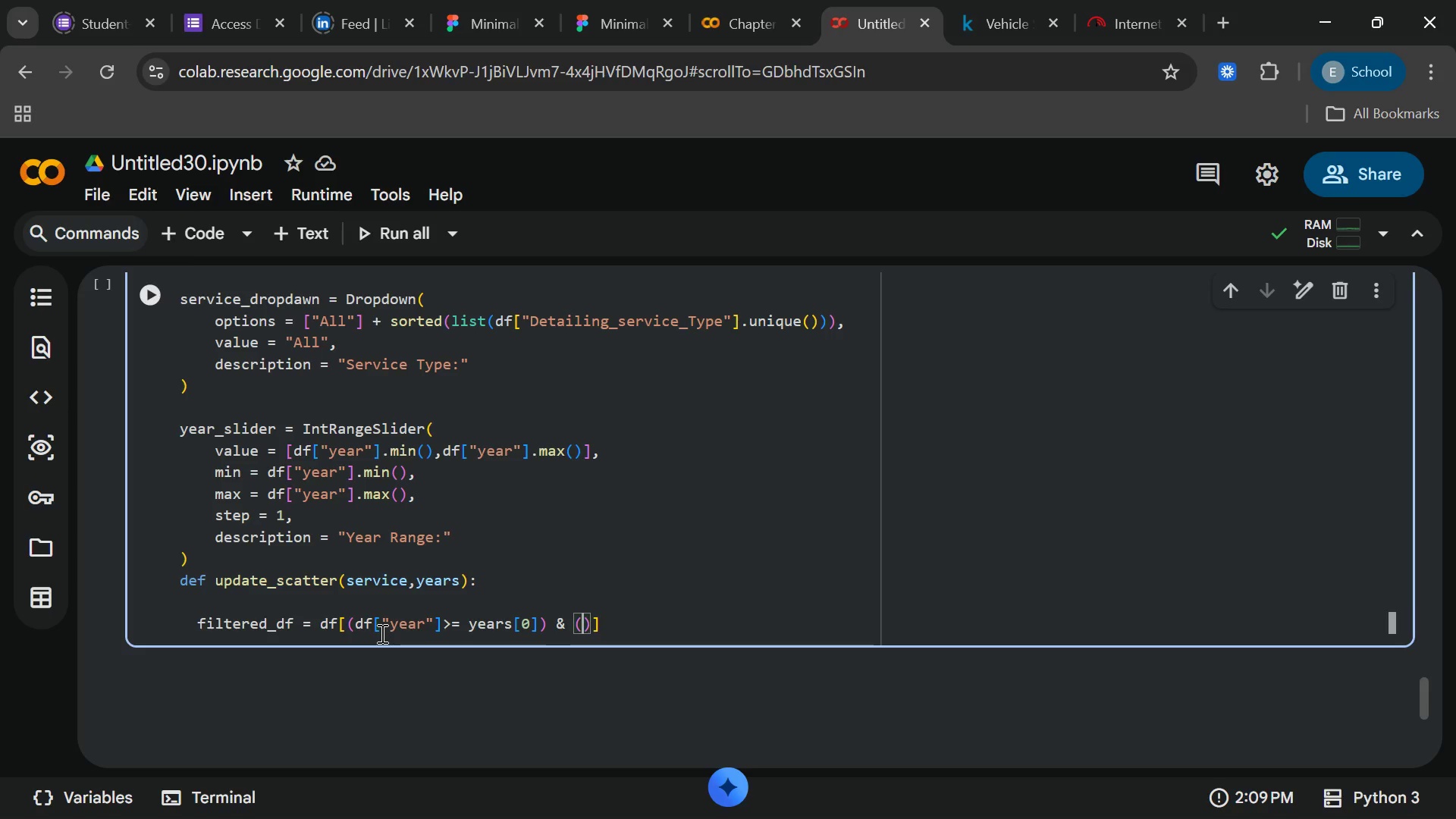 
left_click([381, 633])
 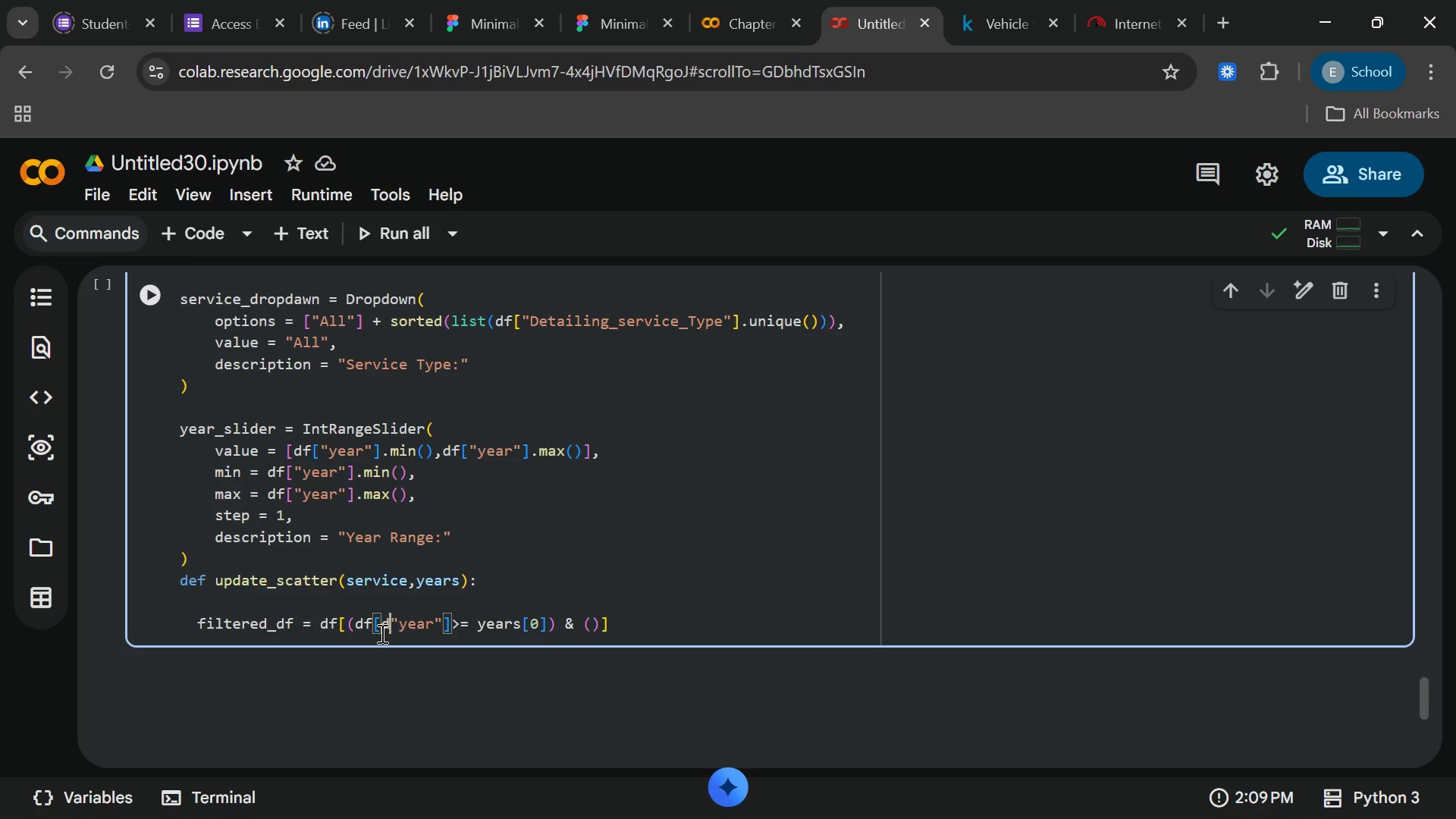 
type(df[)
 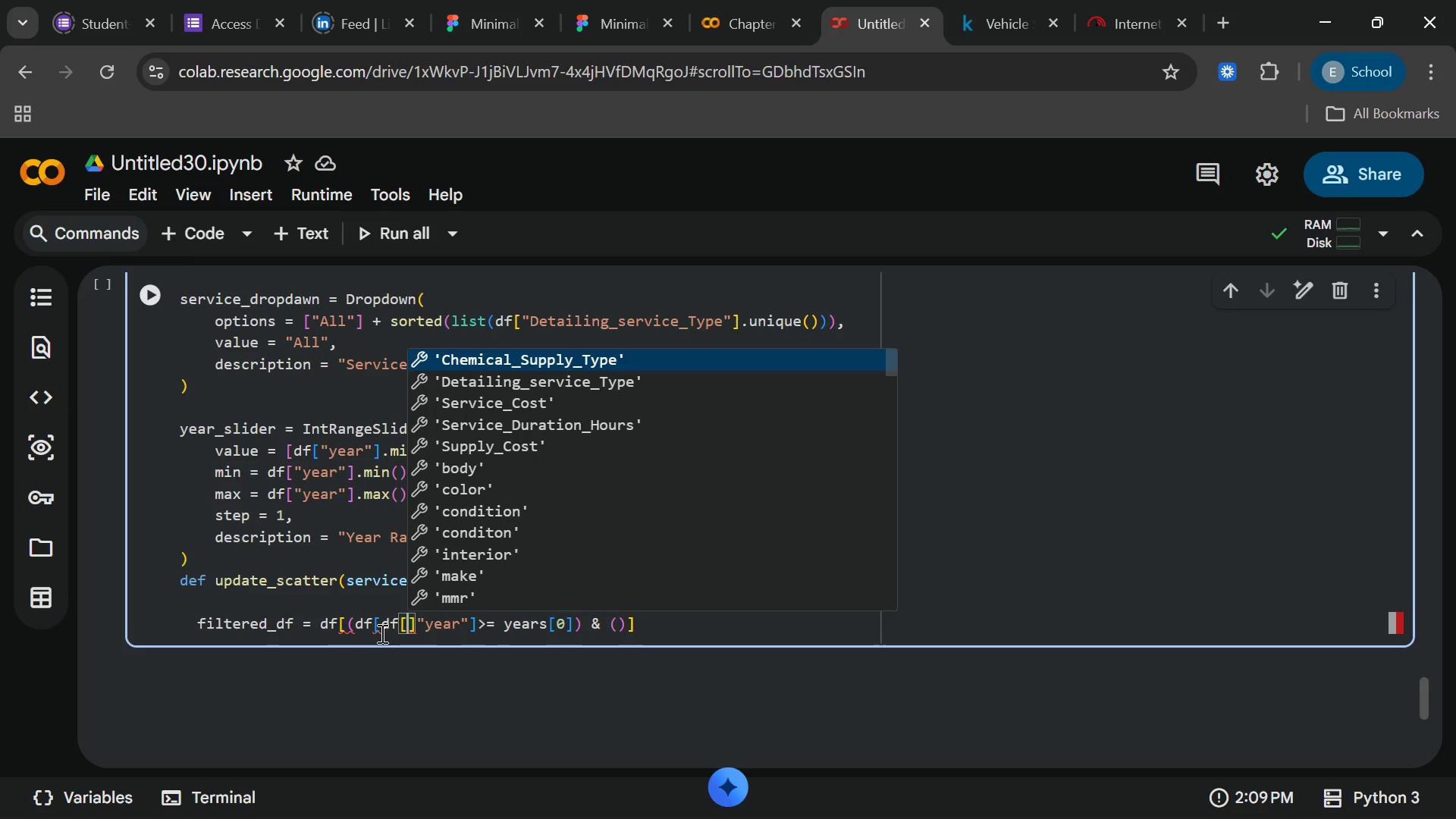 
key(Control+Z)
 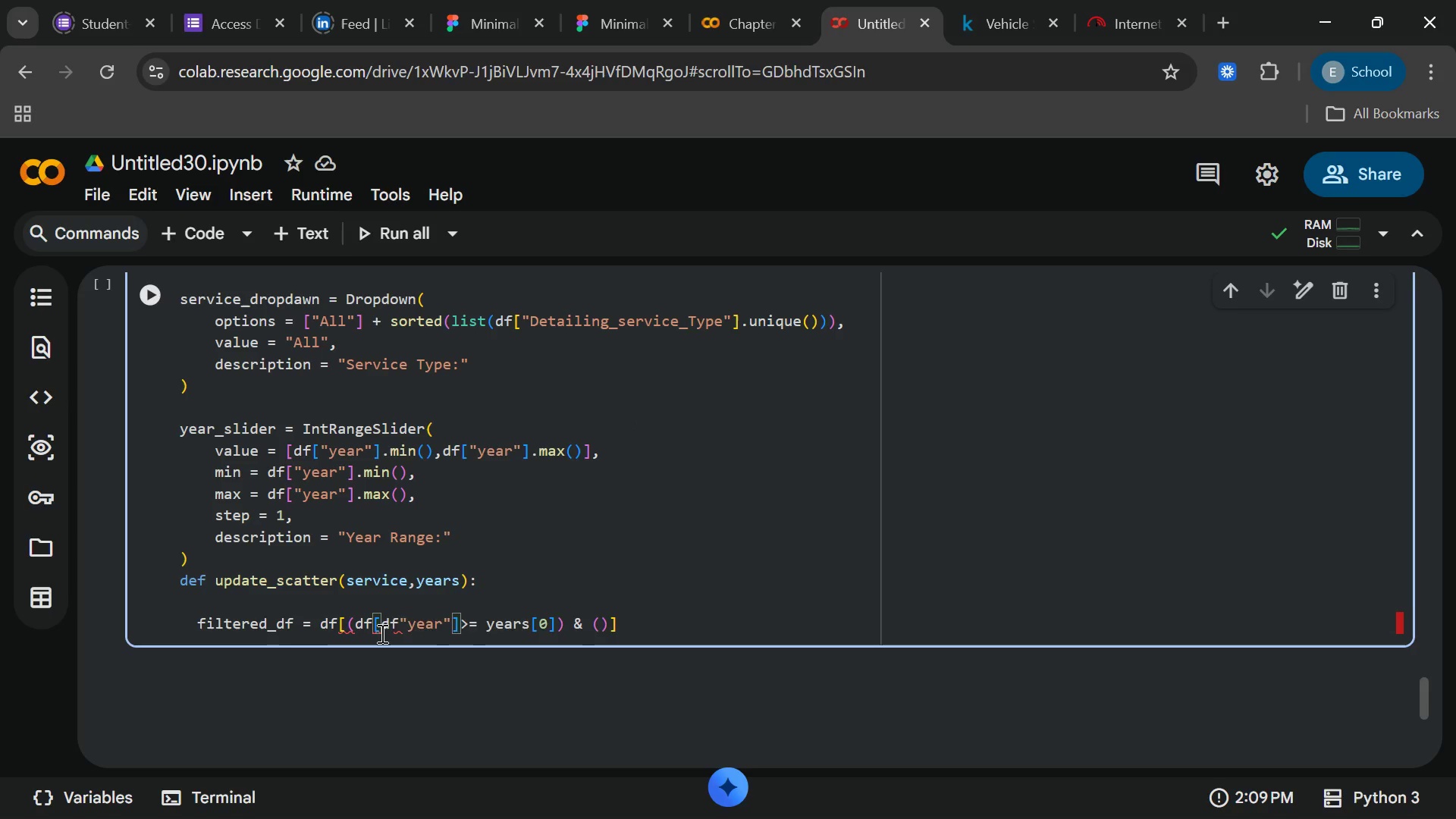 
key(Control+Z)
 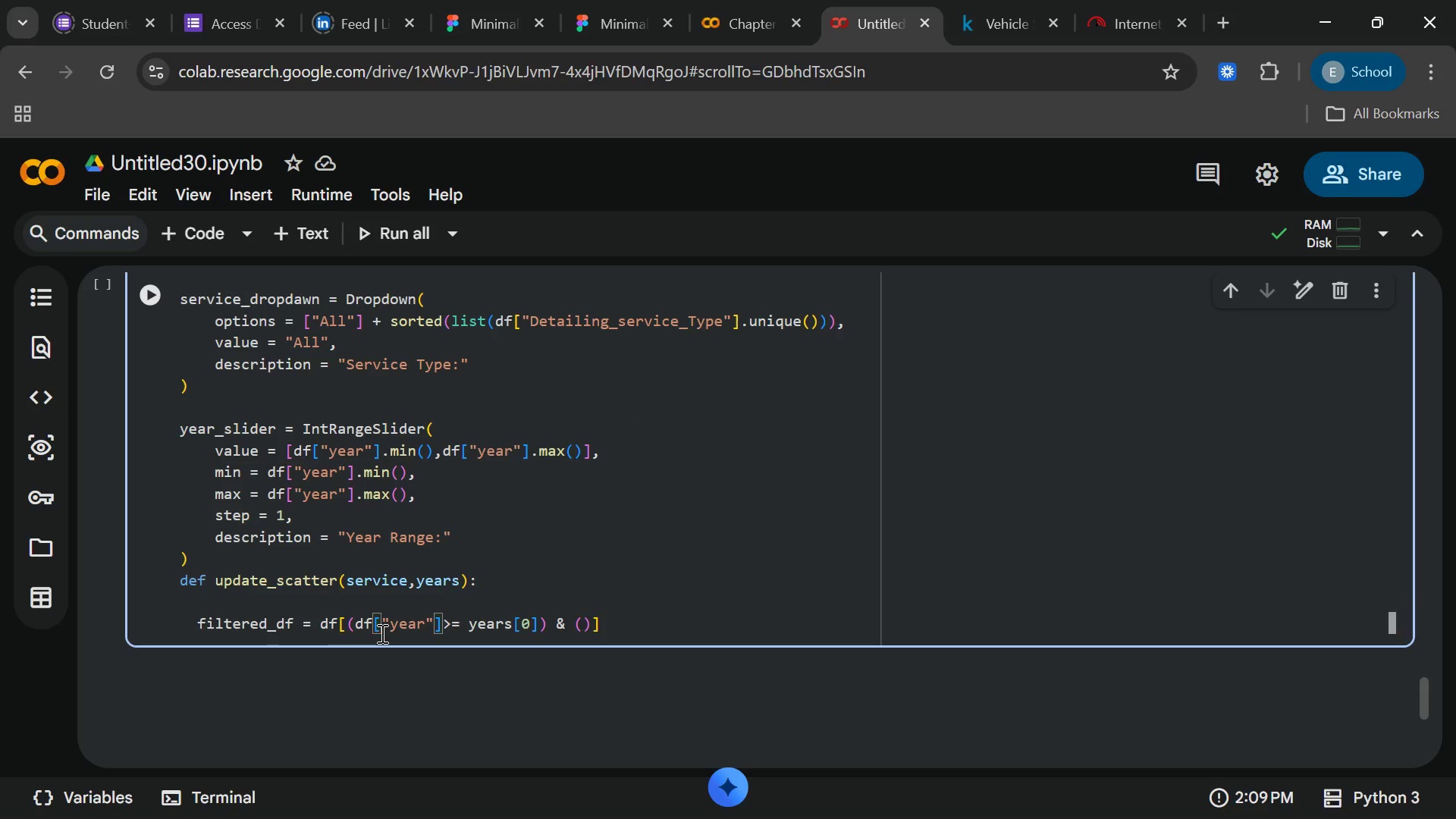 
key(Control+Z)
 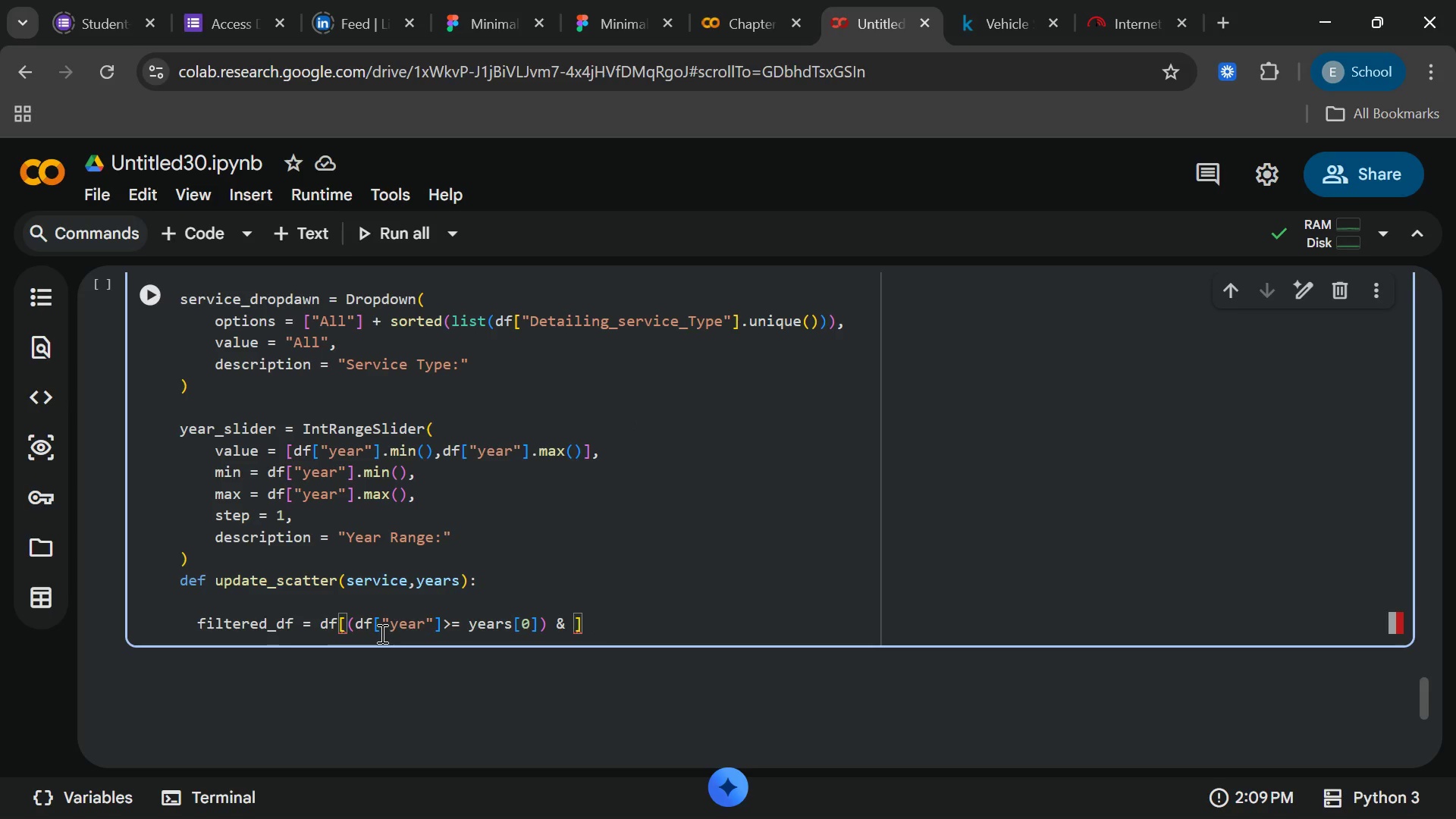 
type((df["year)
 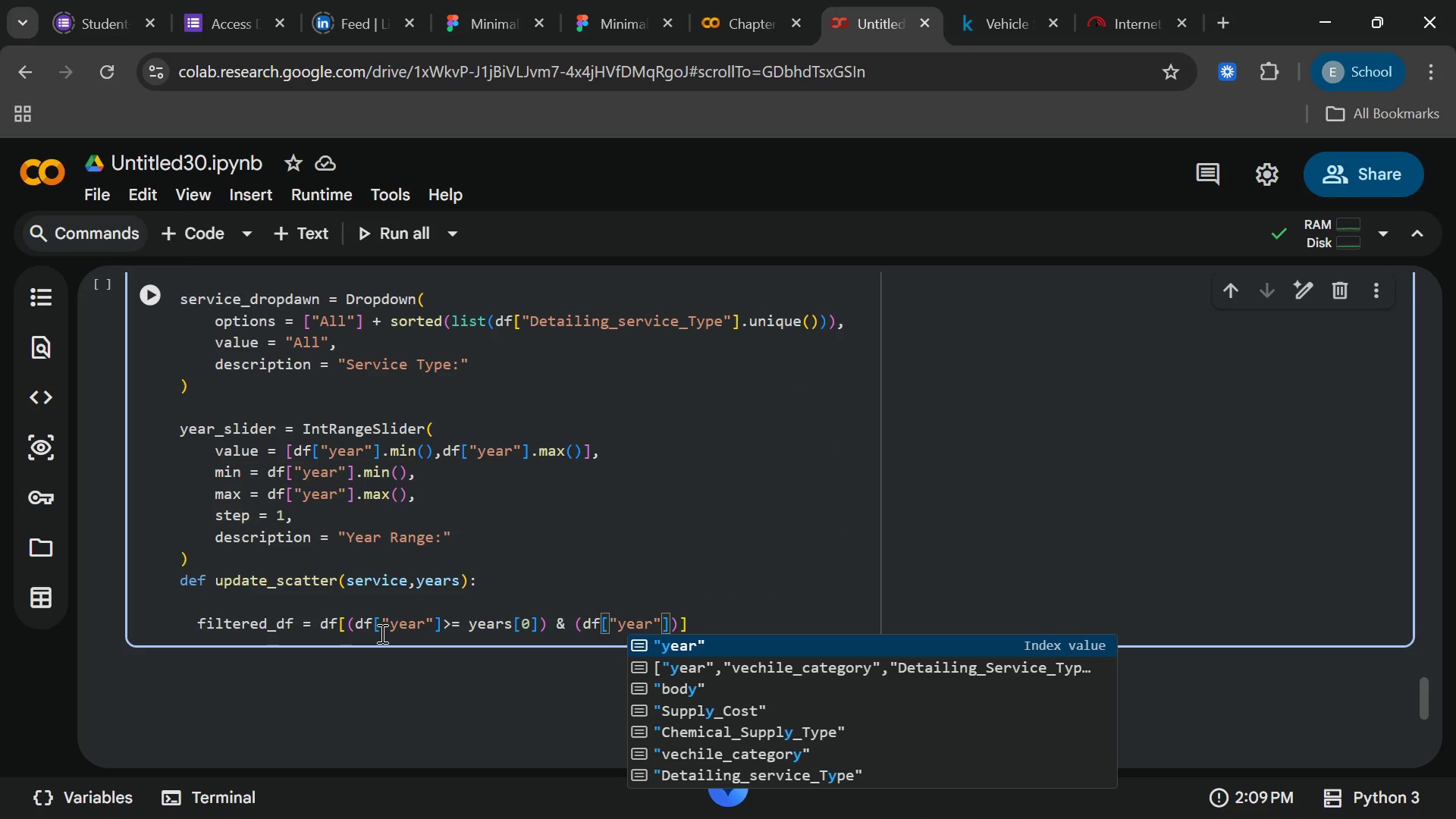 
key(Enter)
 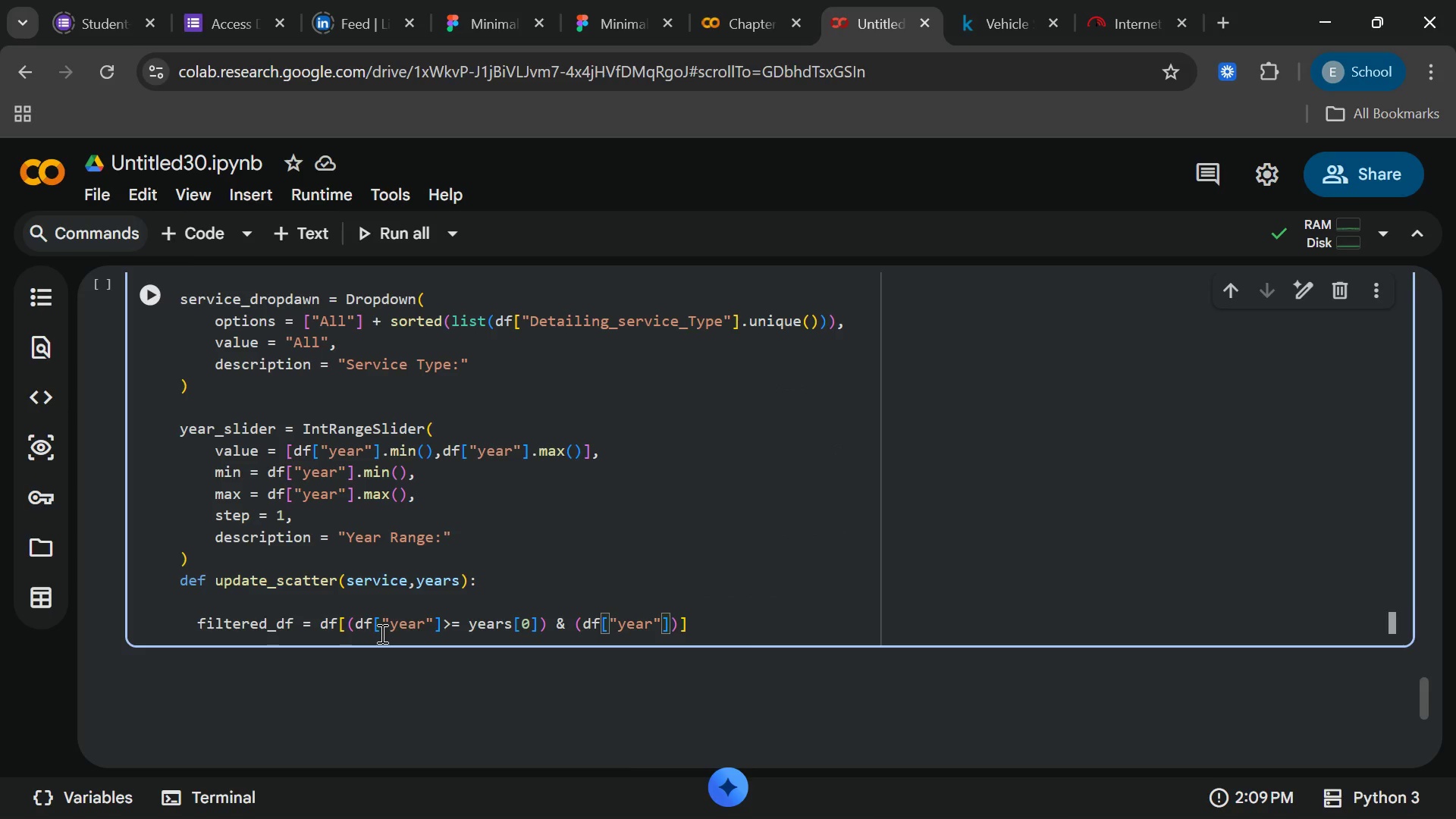 
key(ArrowRight)
 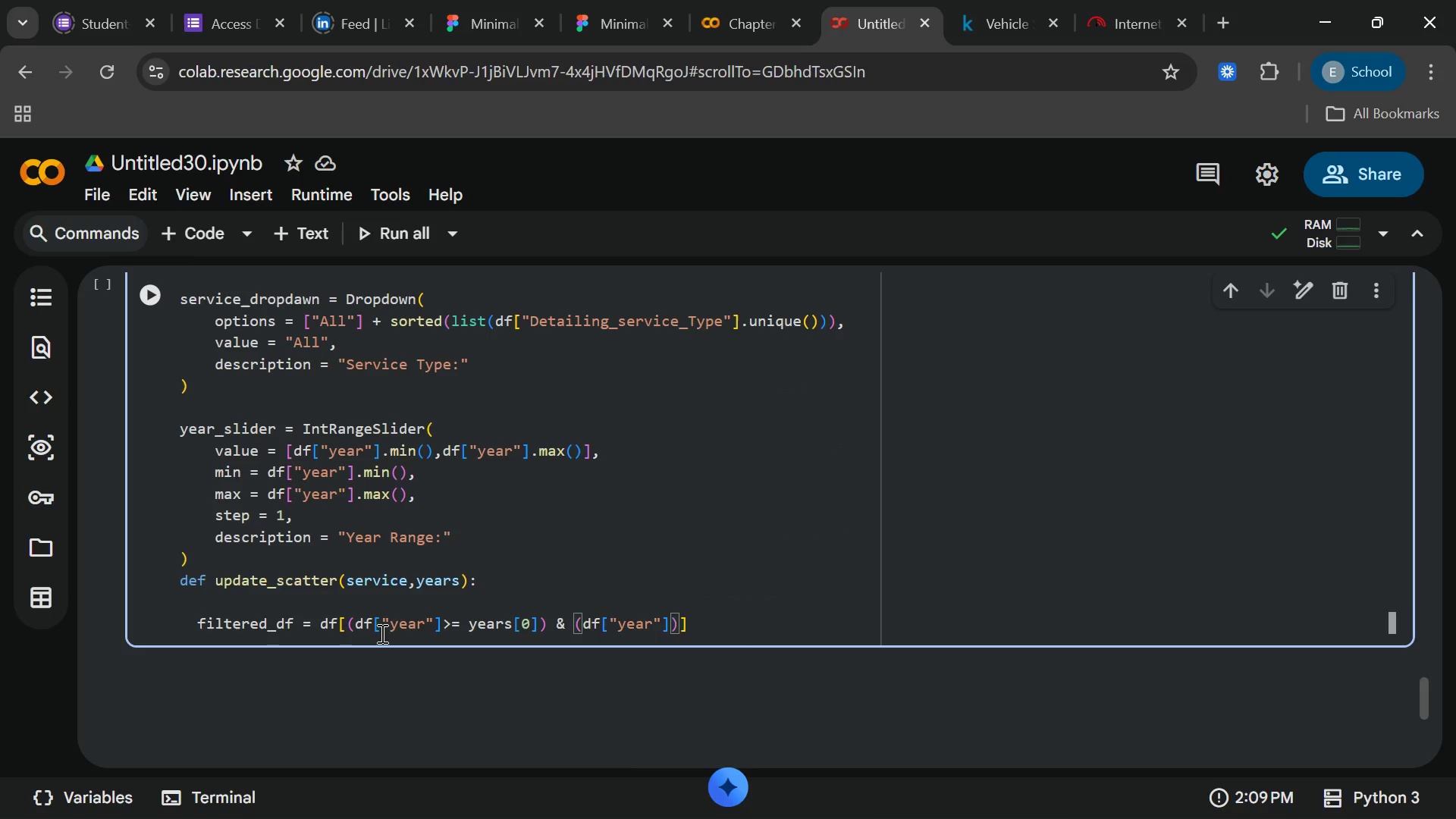 
type( <= years)
 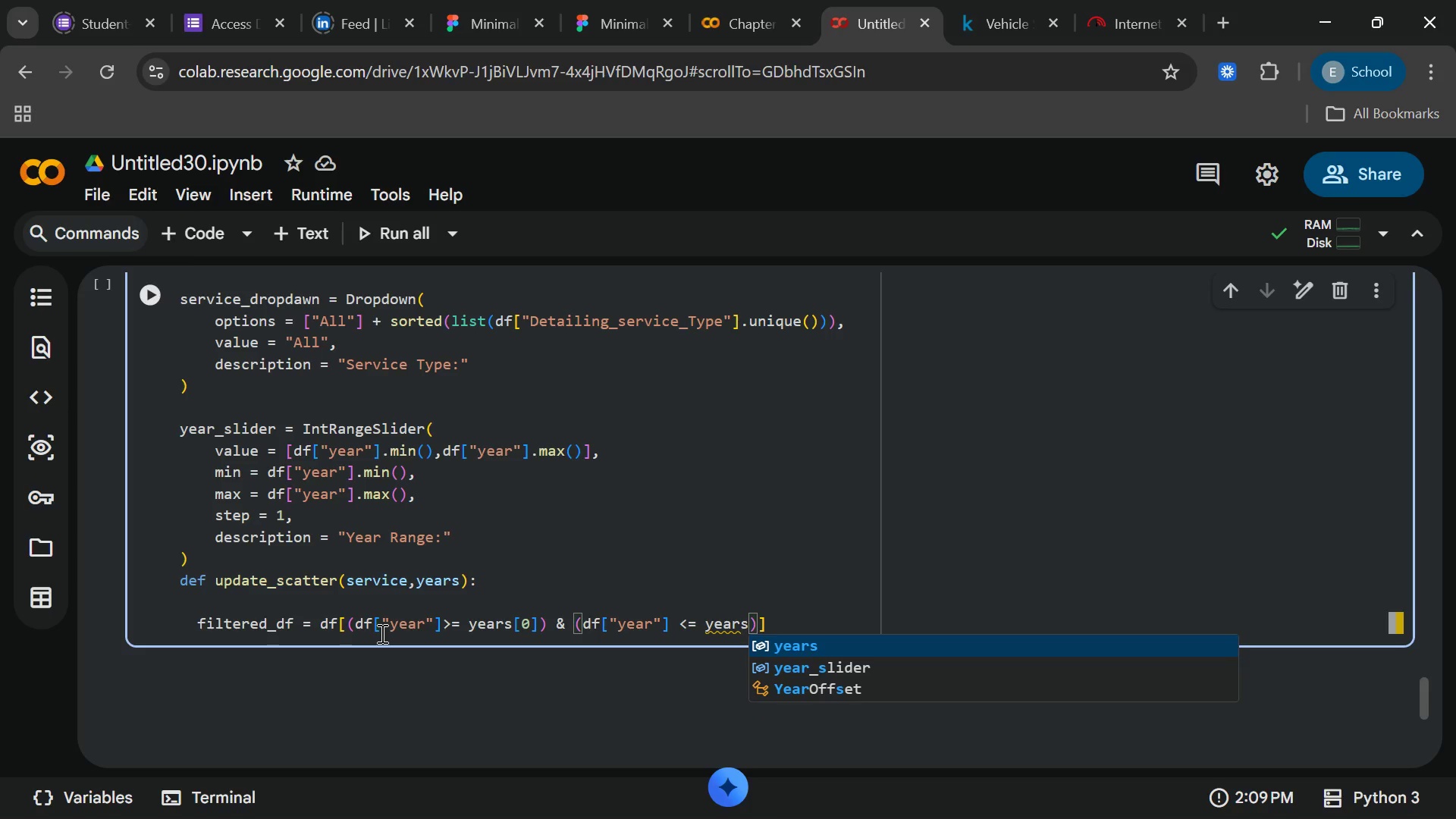 
key(Enter)
 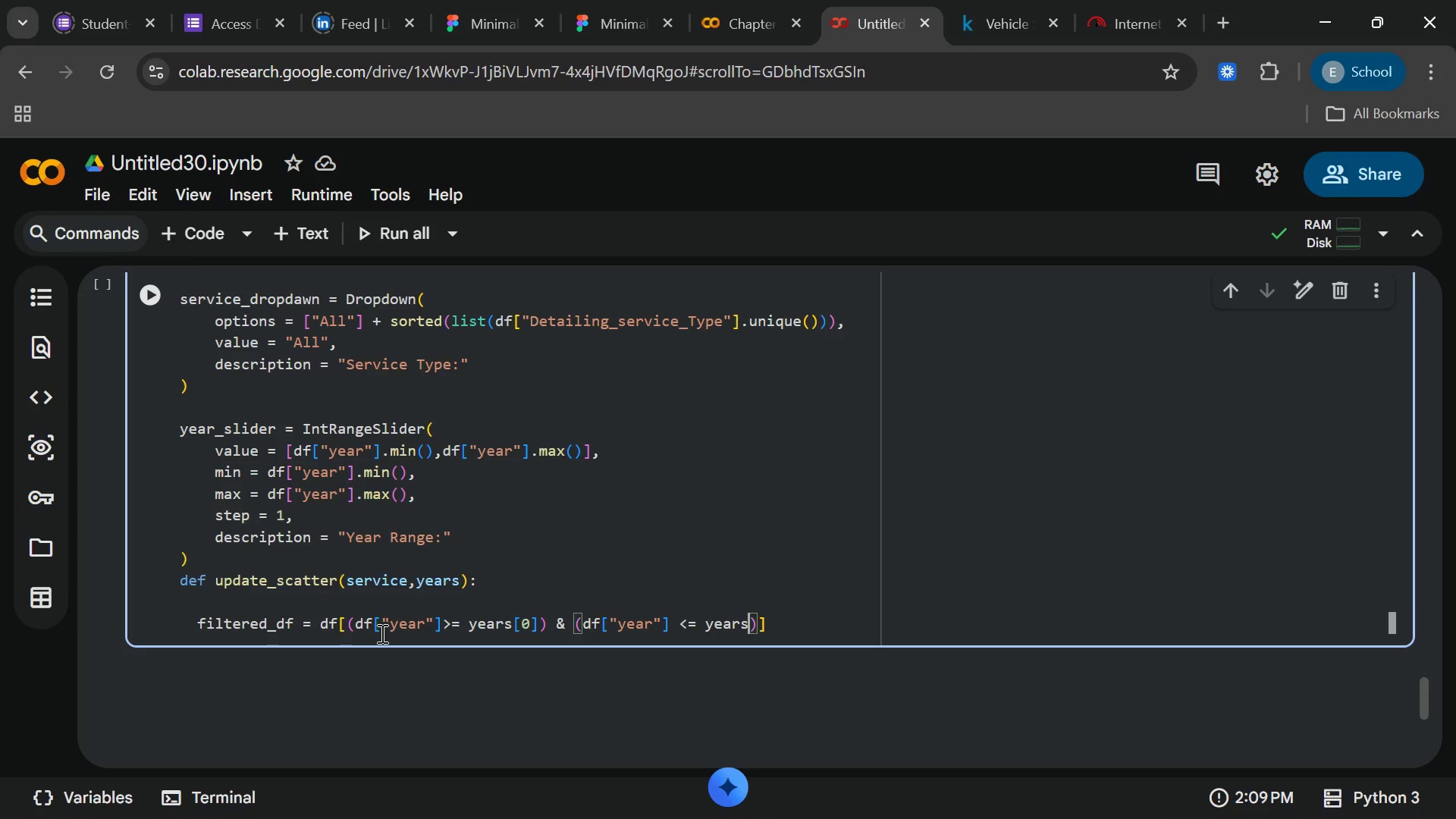 
key(BracketLeft)
 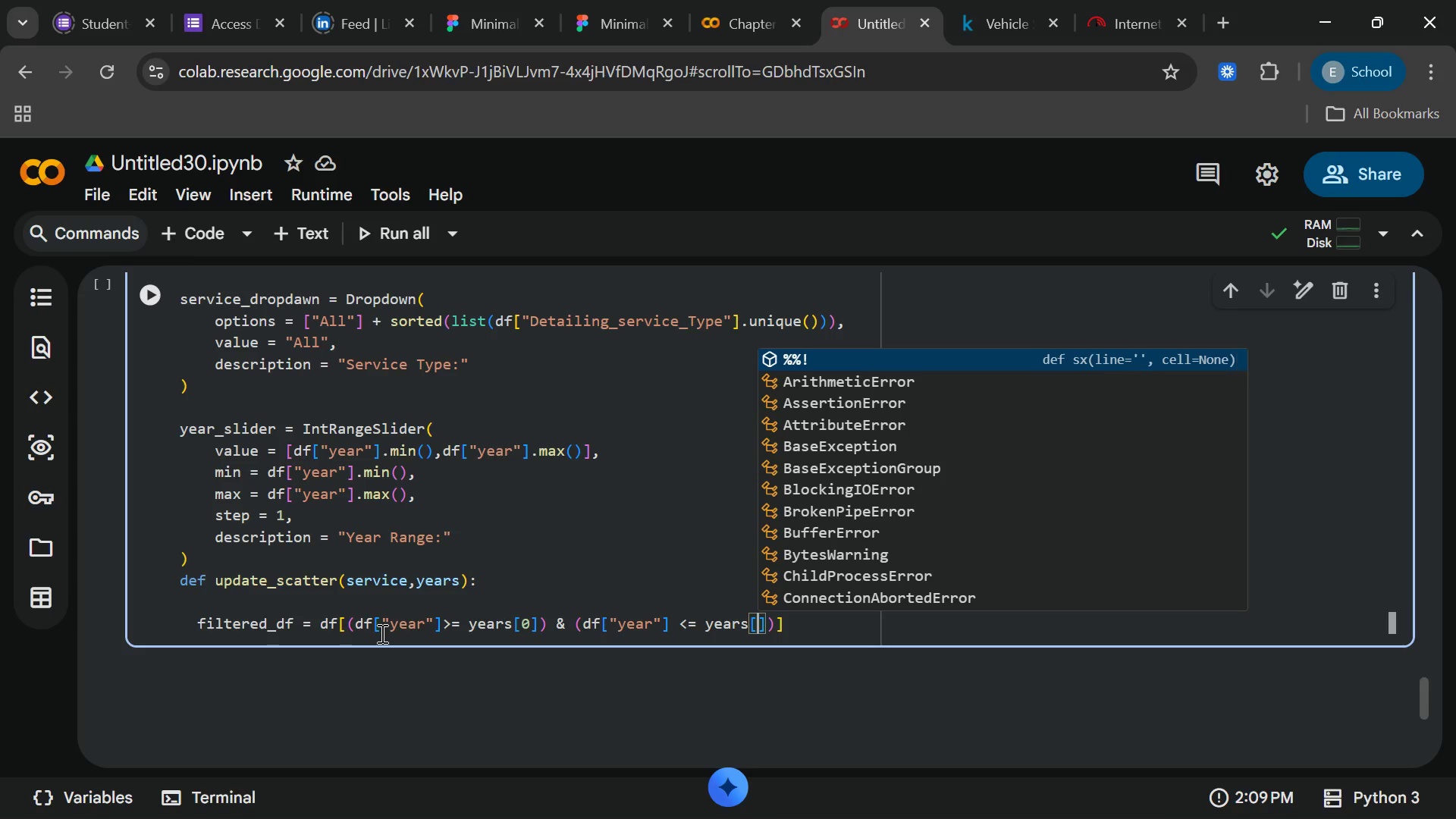 
key(2)
 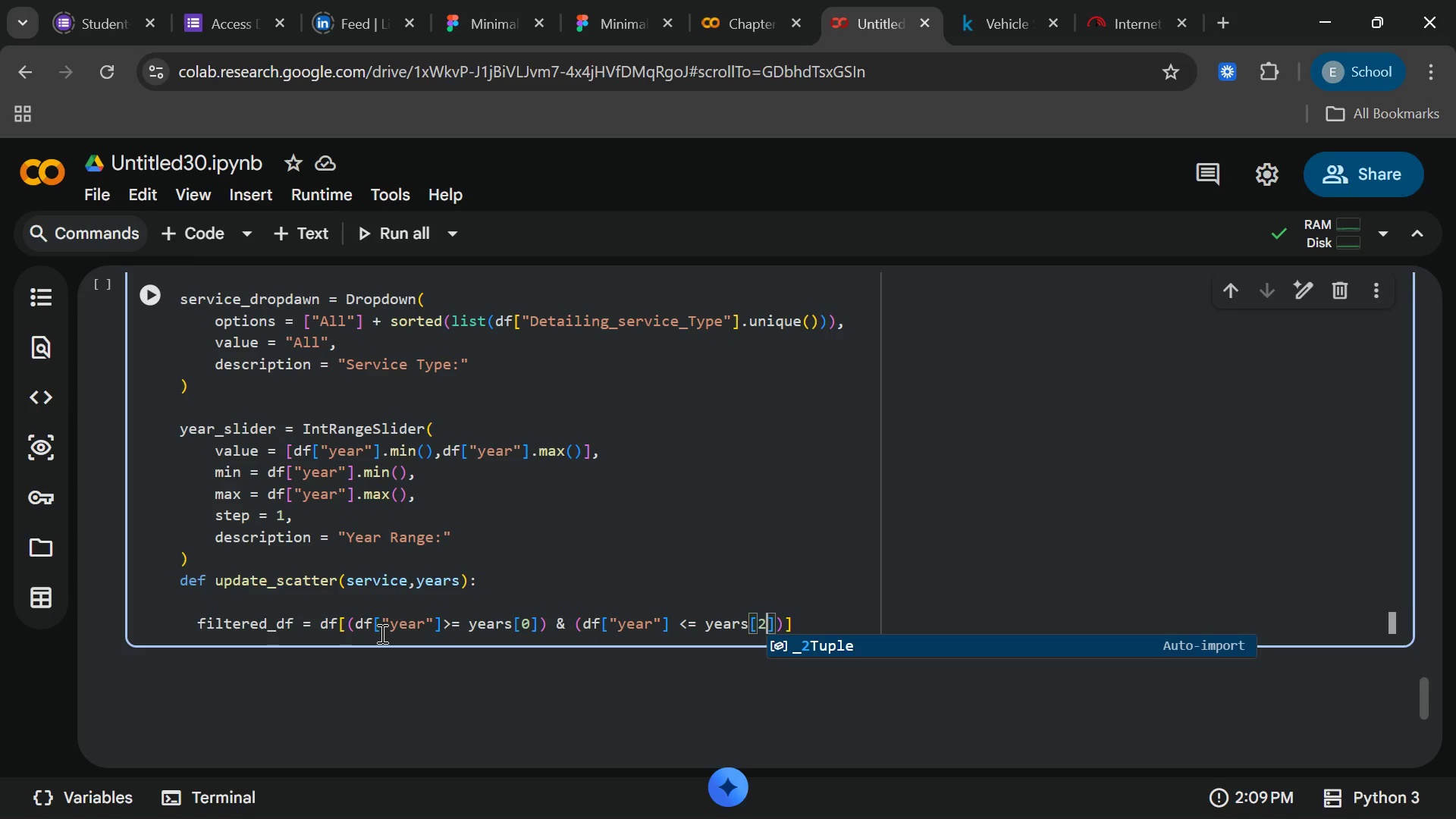 
wait(8.28)
 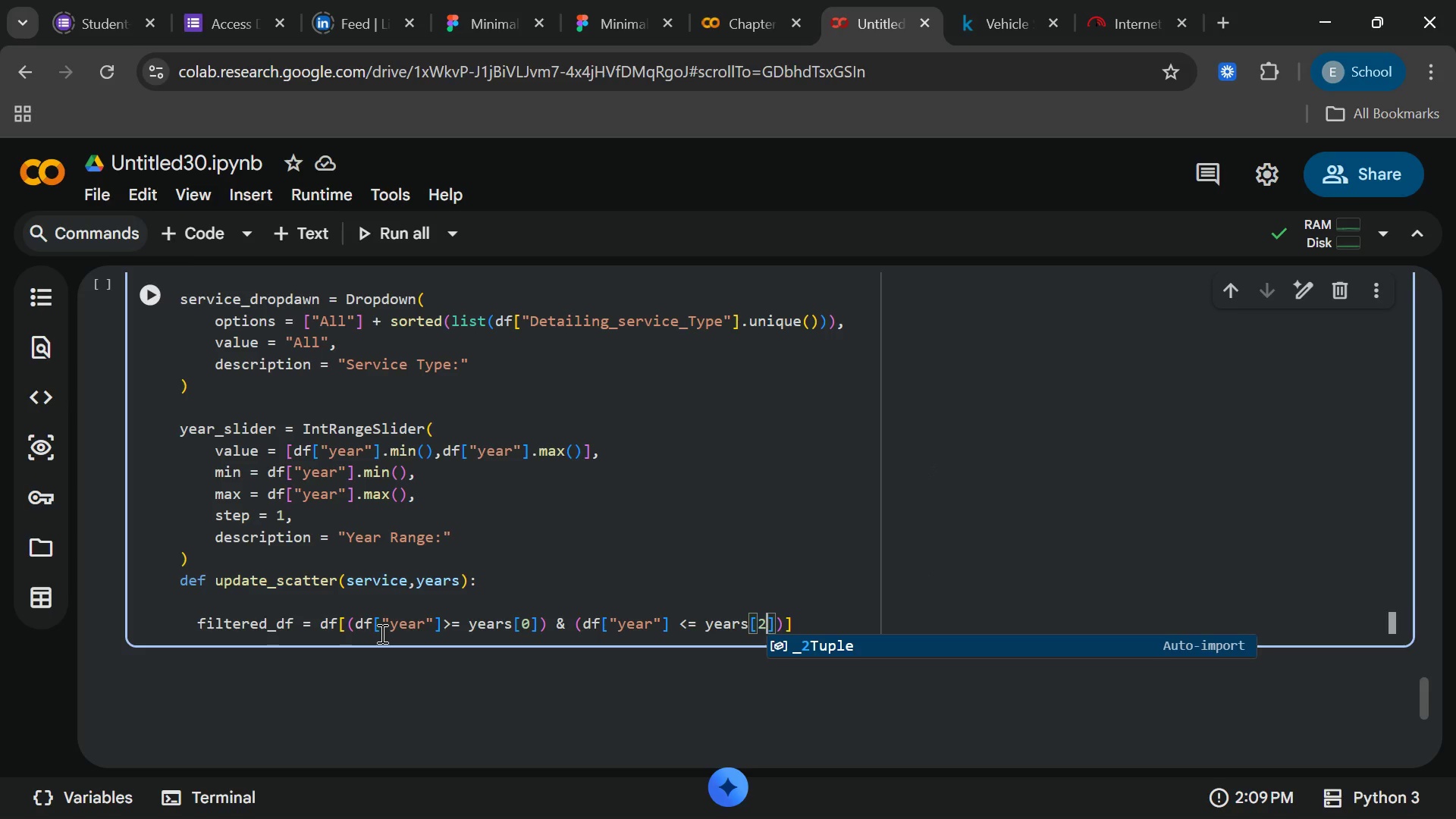 
key(ArrowRight)
 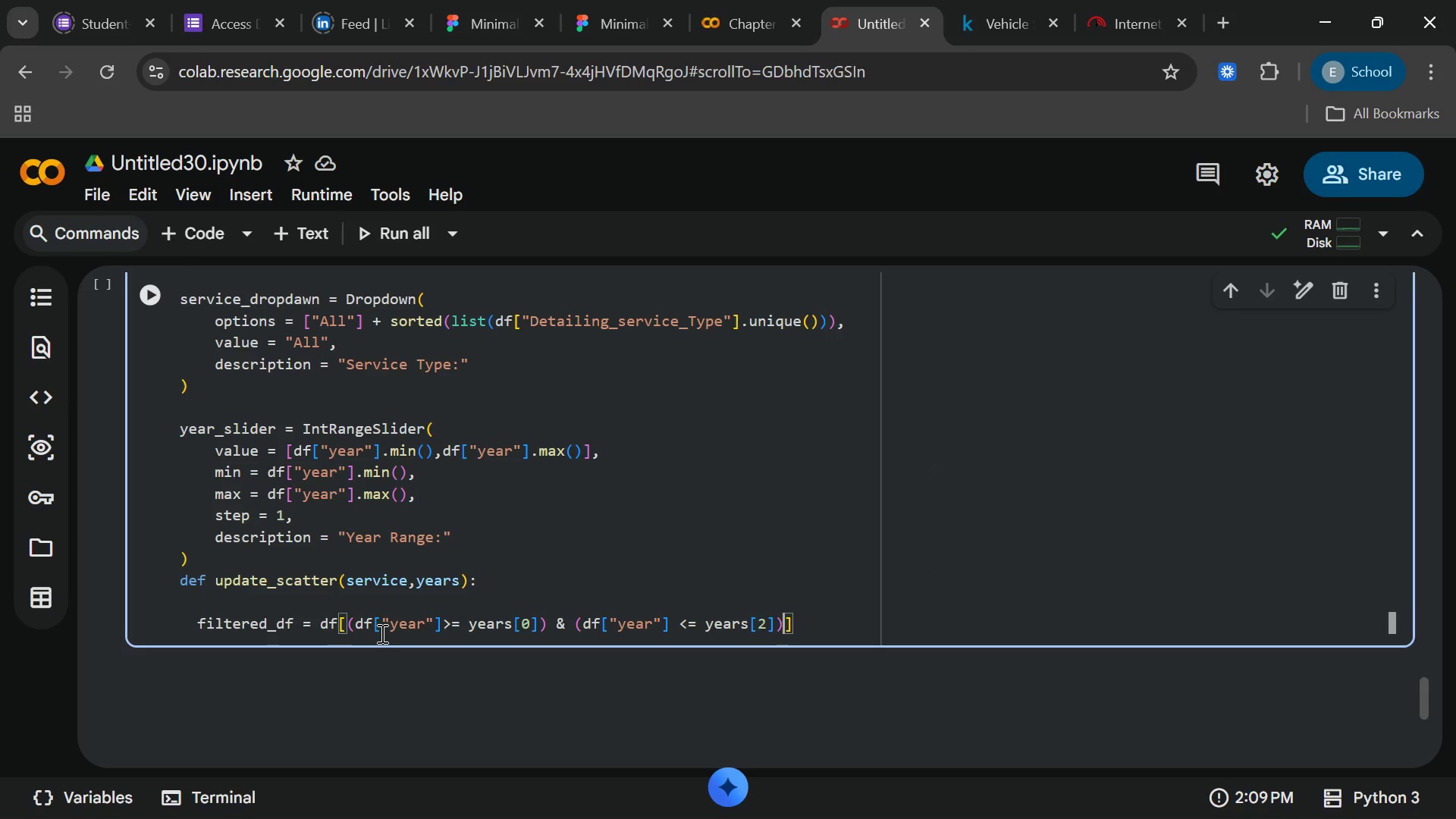 
key(ArrowRight)
 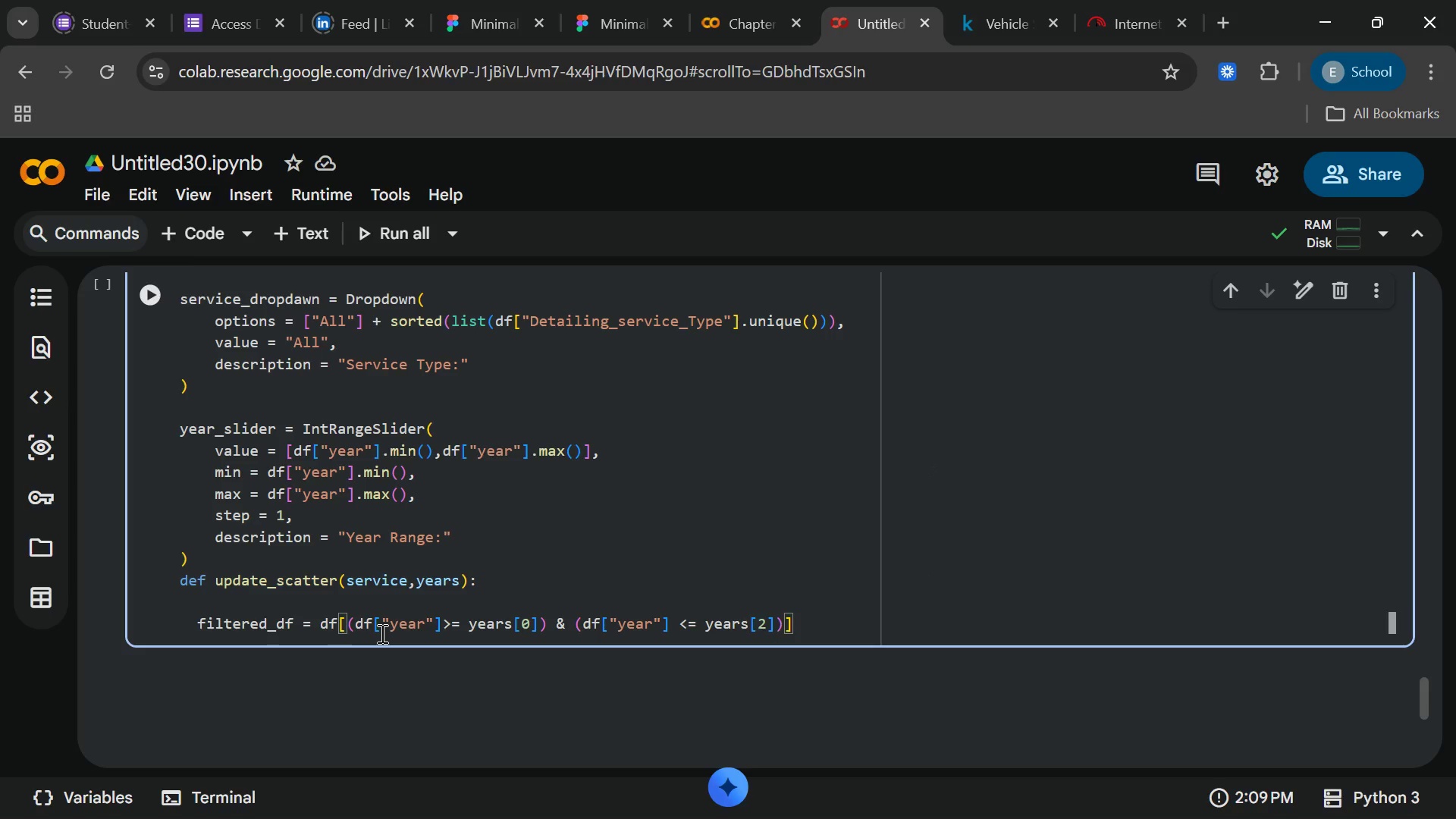 
key(ArrowRight)
 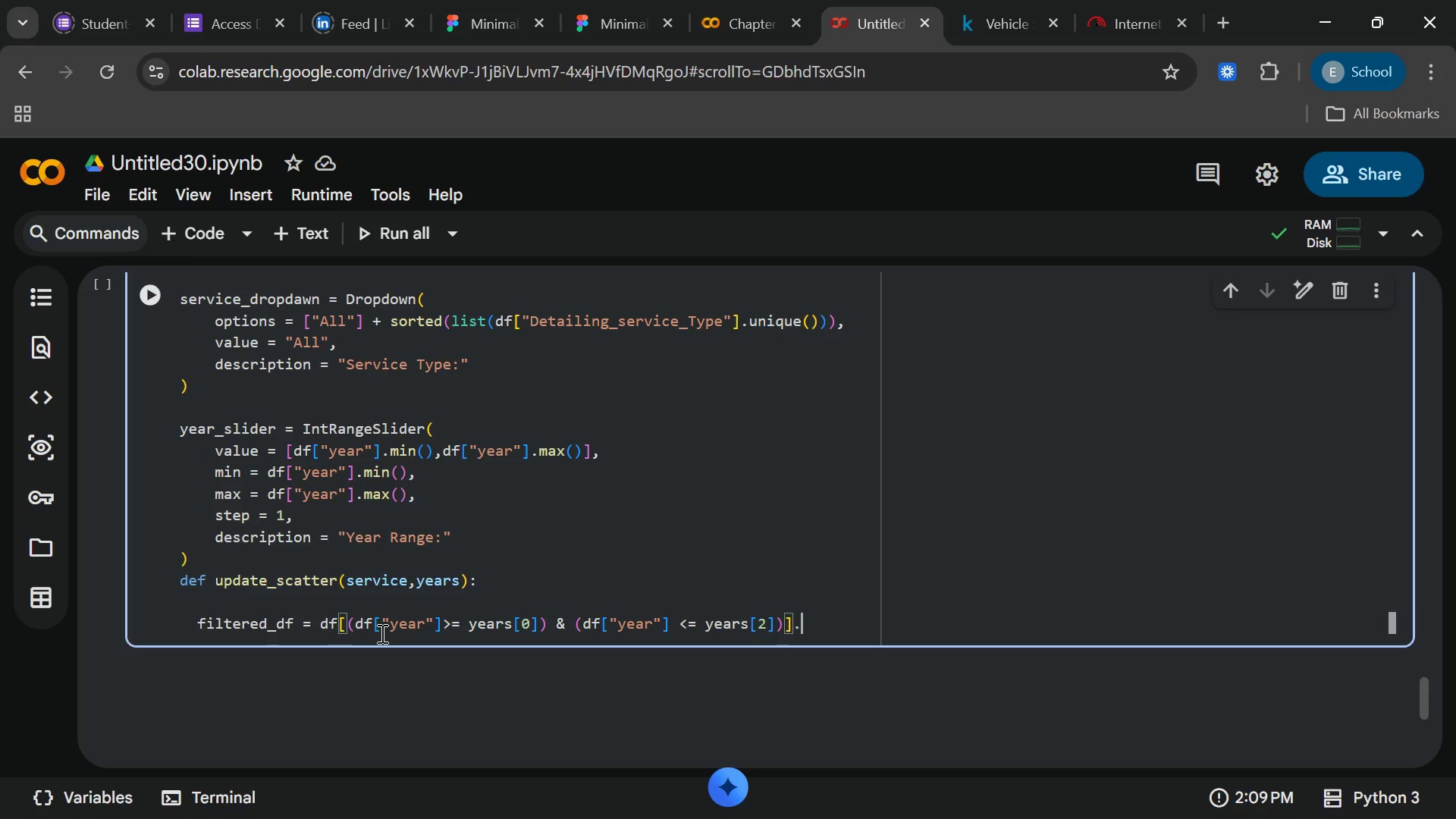 
type(.copy()
 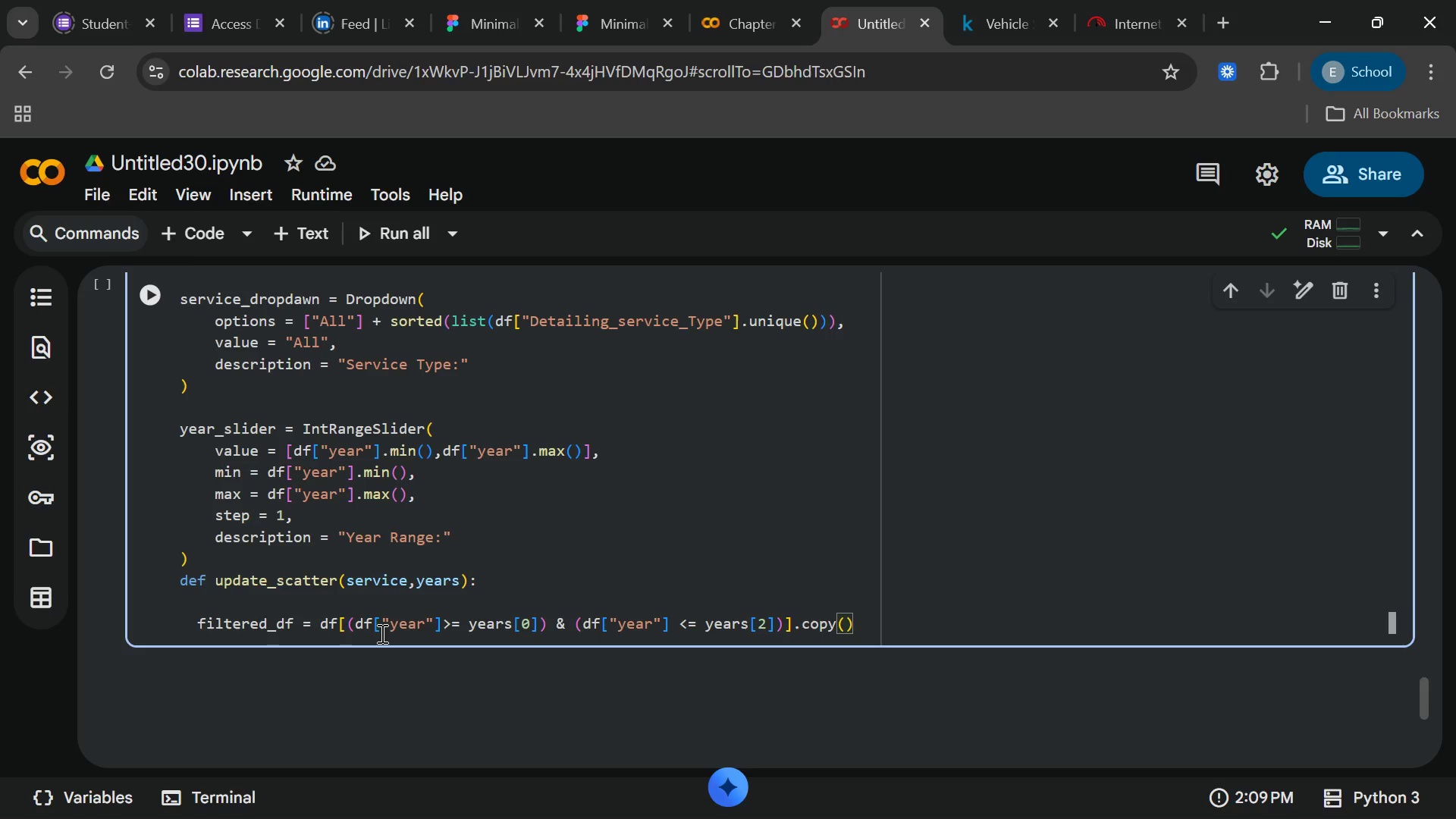 
mouse_move([375, 625])
 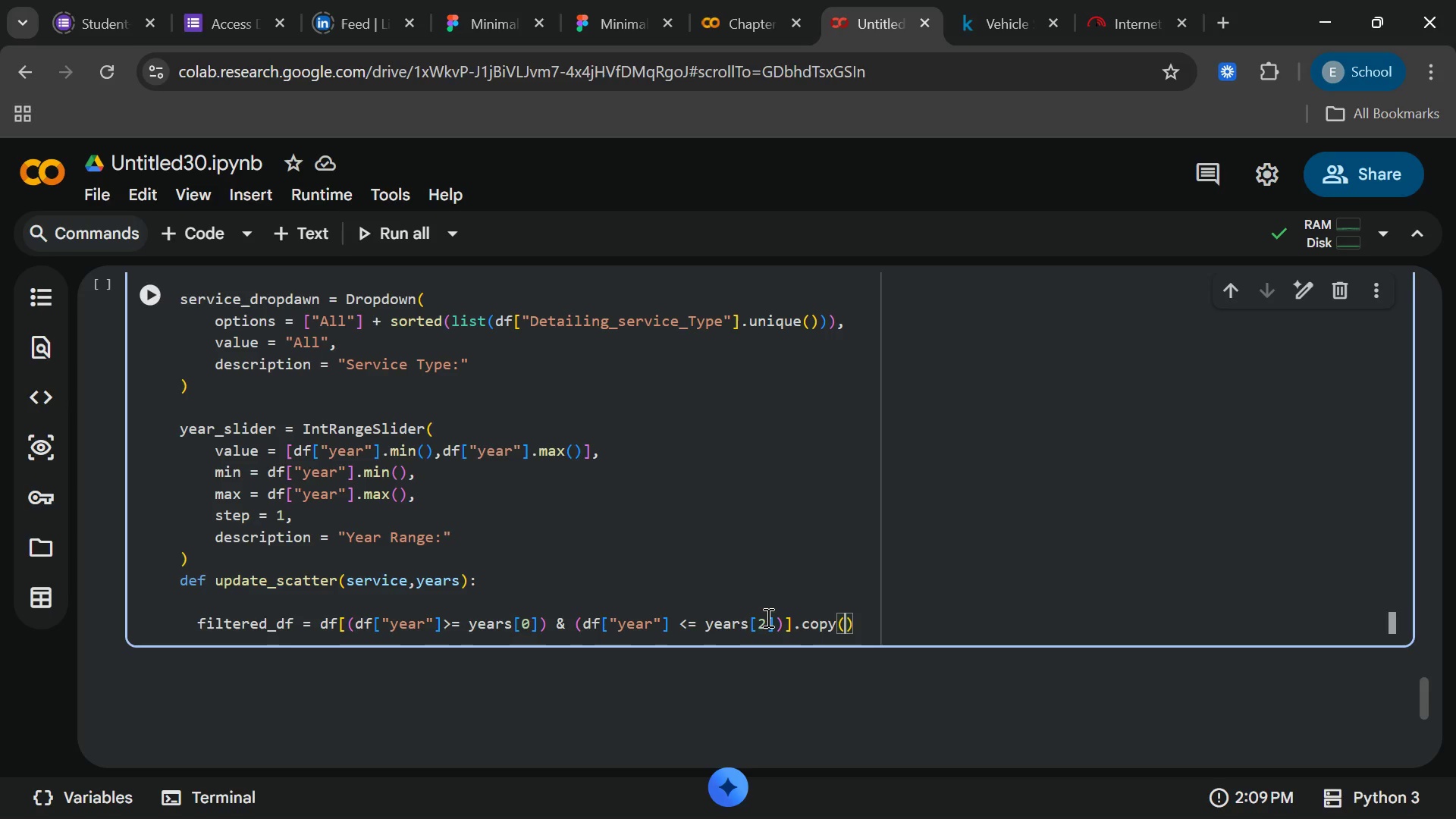 
left_click([767, 617])
 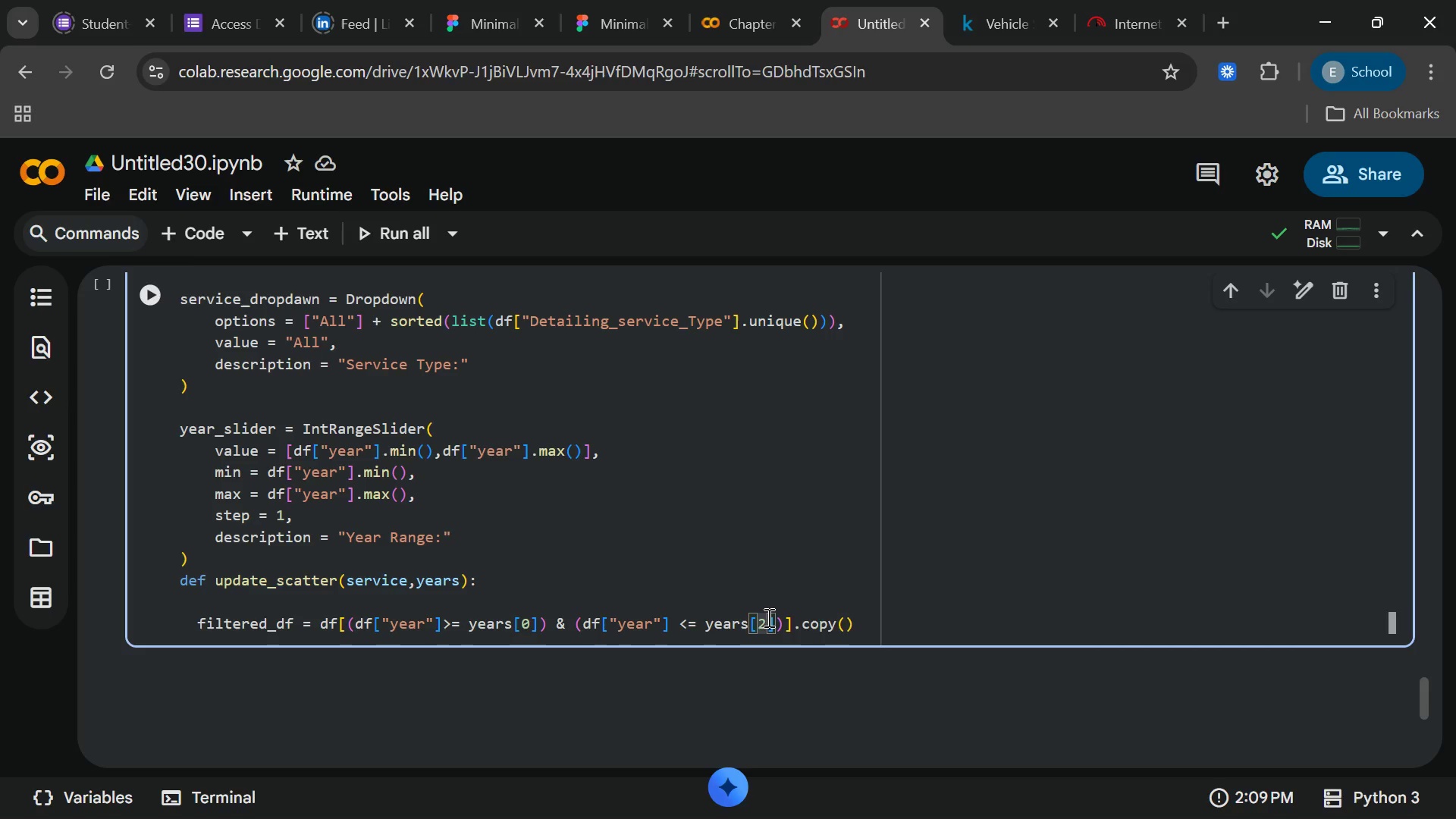 
key(Backspace)
 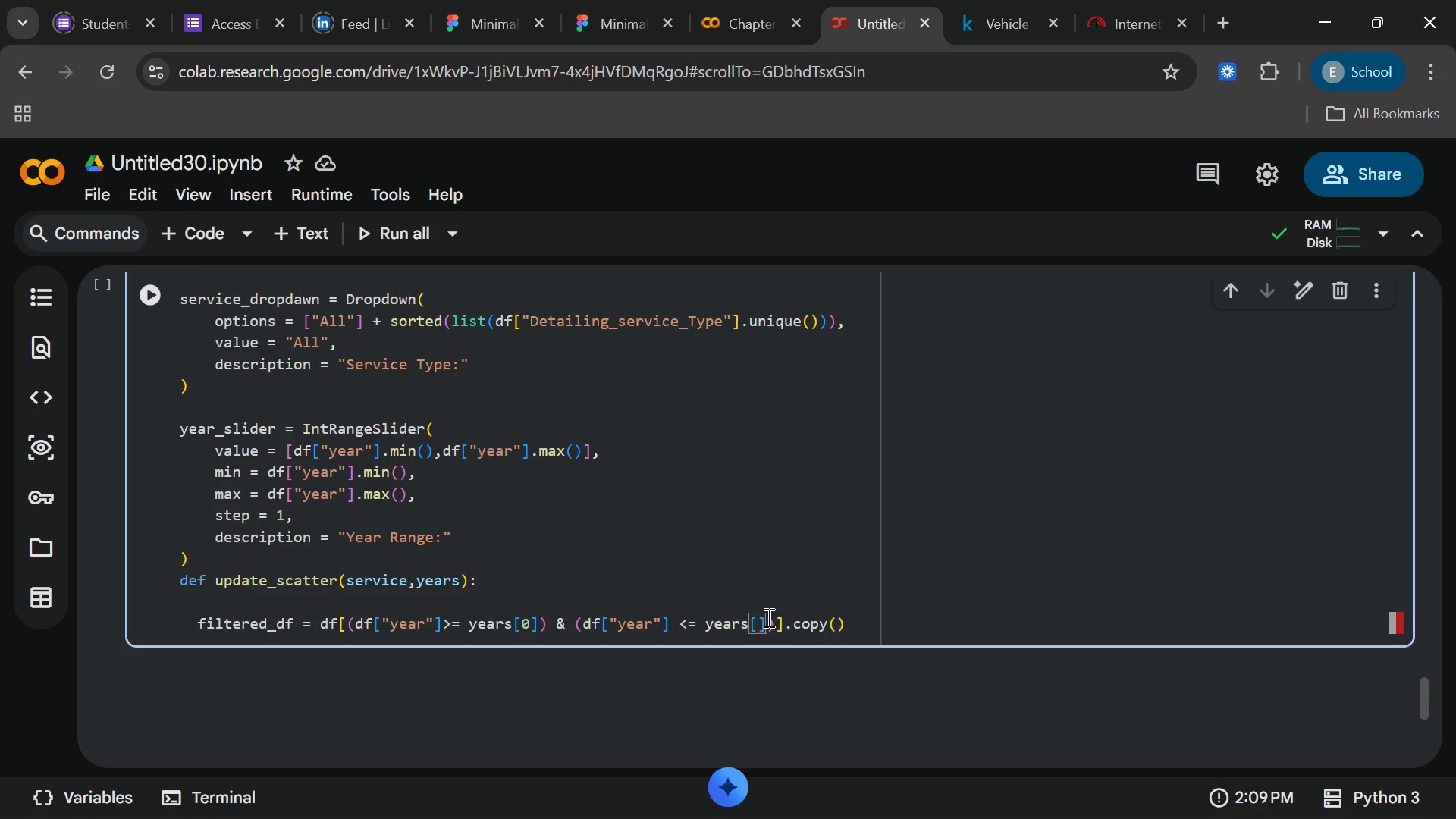 
key(1)
 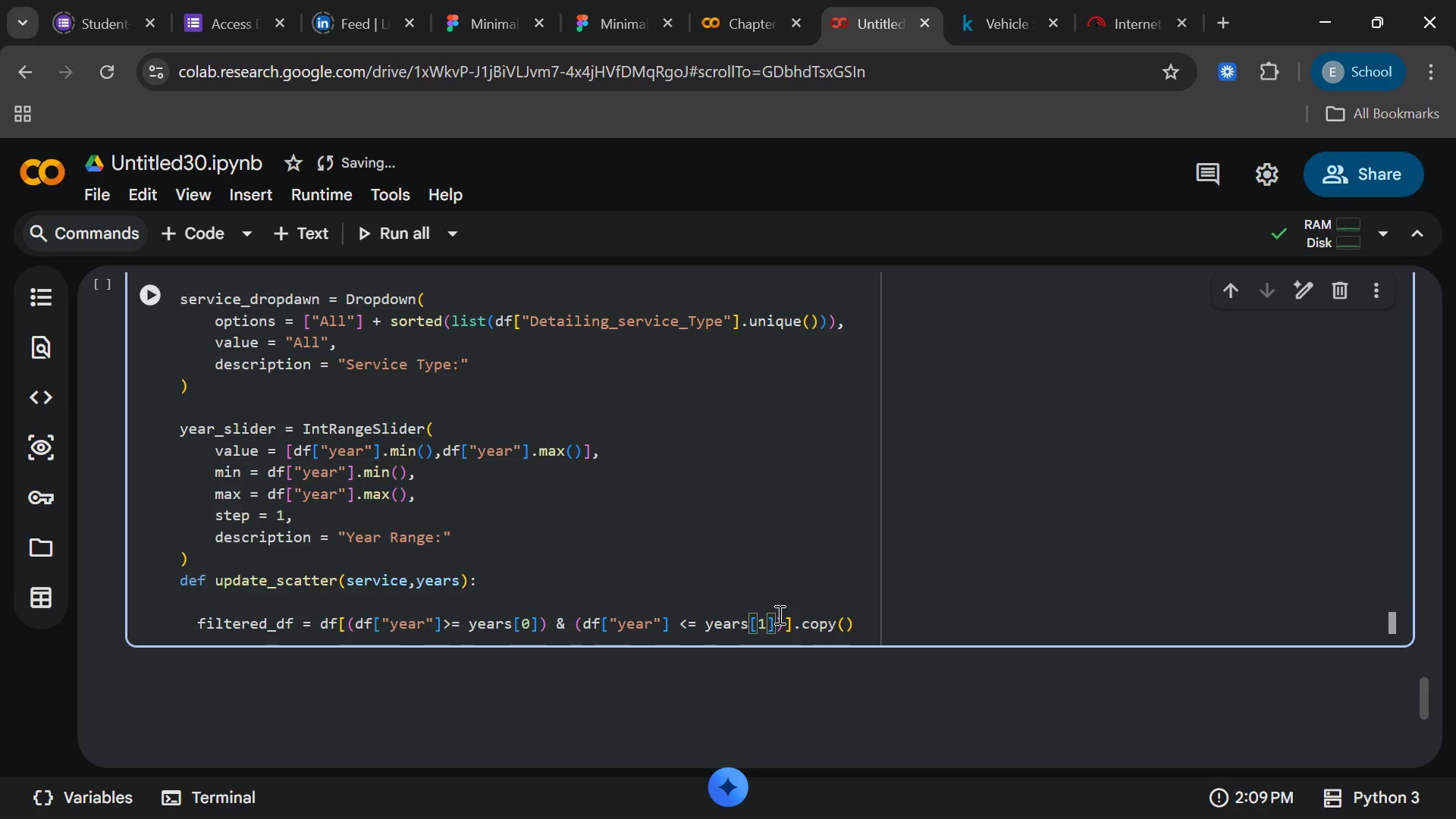 
left_click([858, 615])
 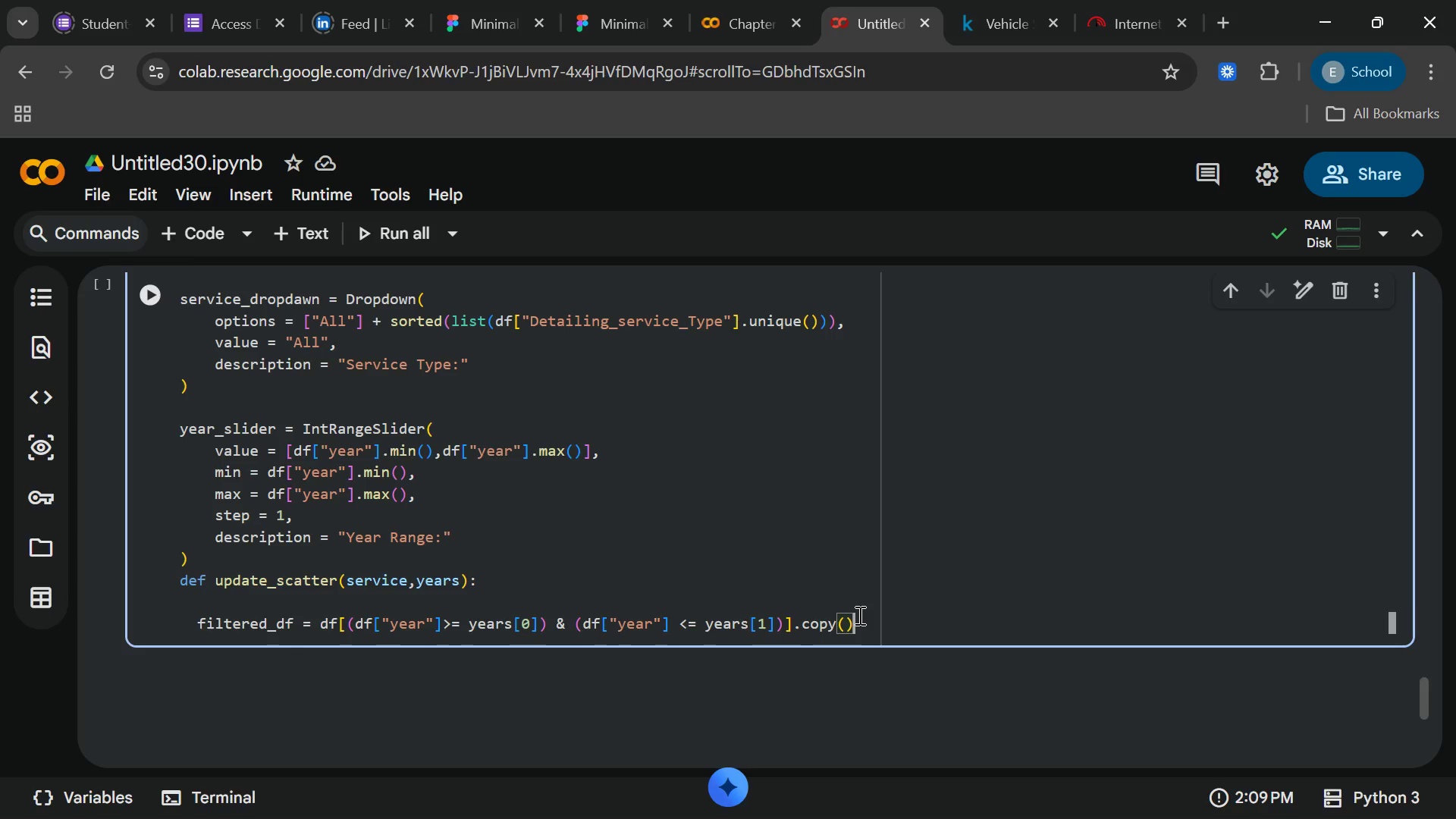 
key(Enter)
 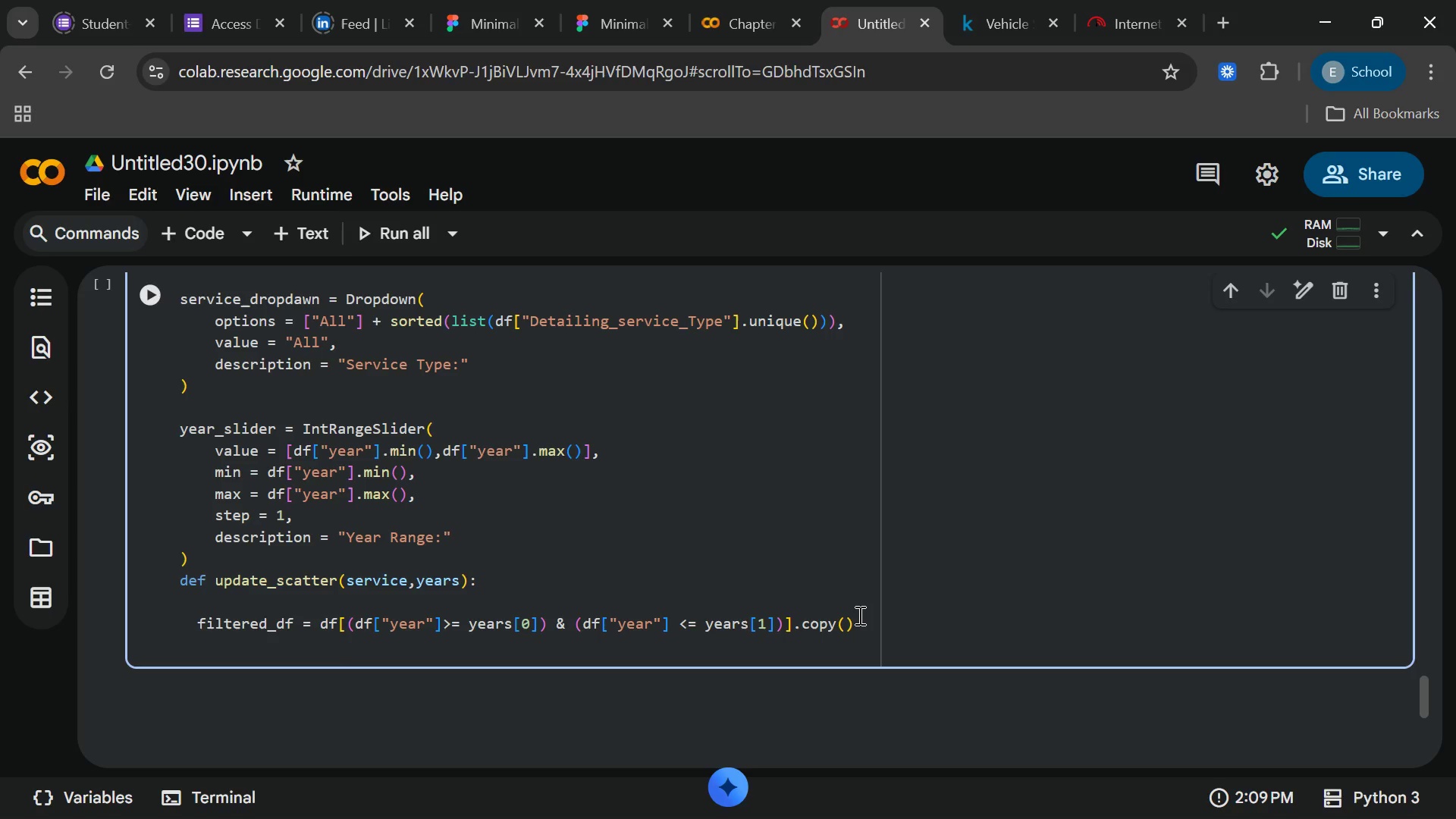 
key(Enter)
 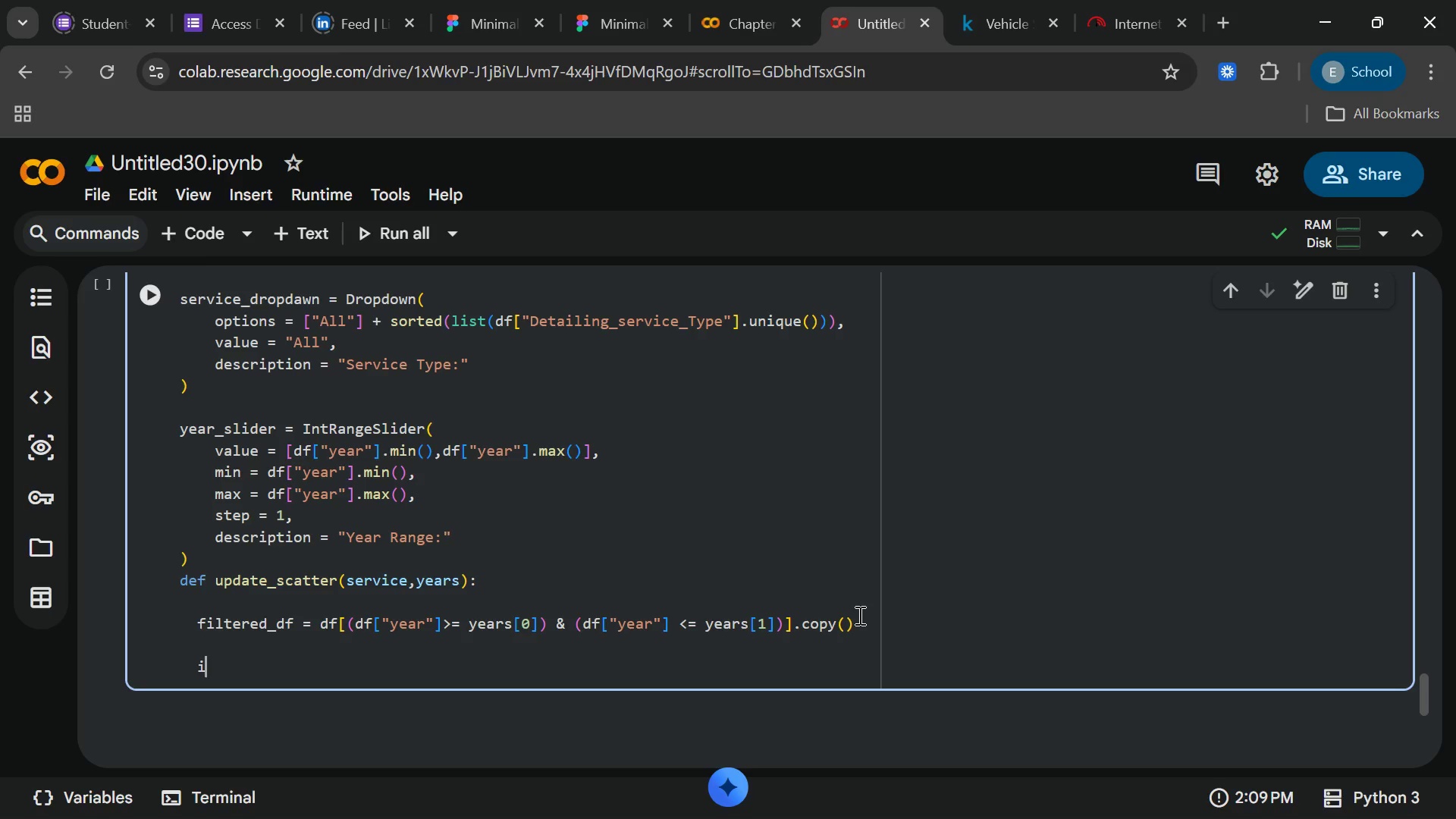 
type(if service != "All)
 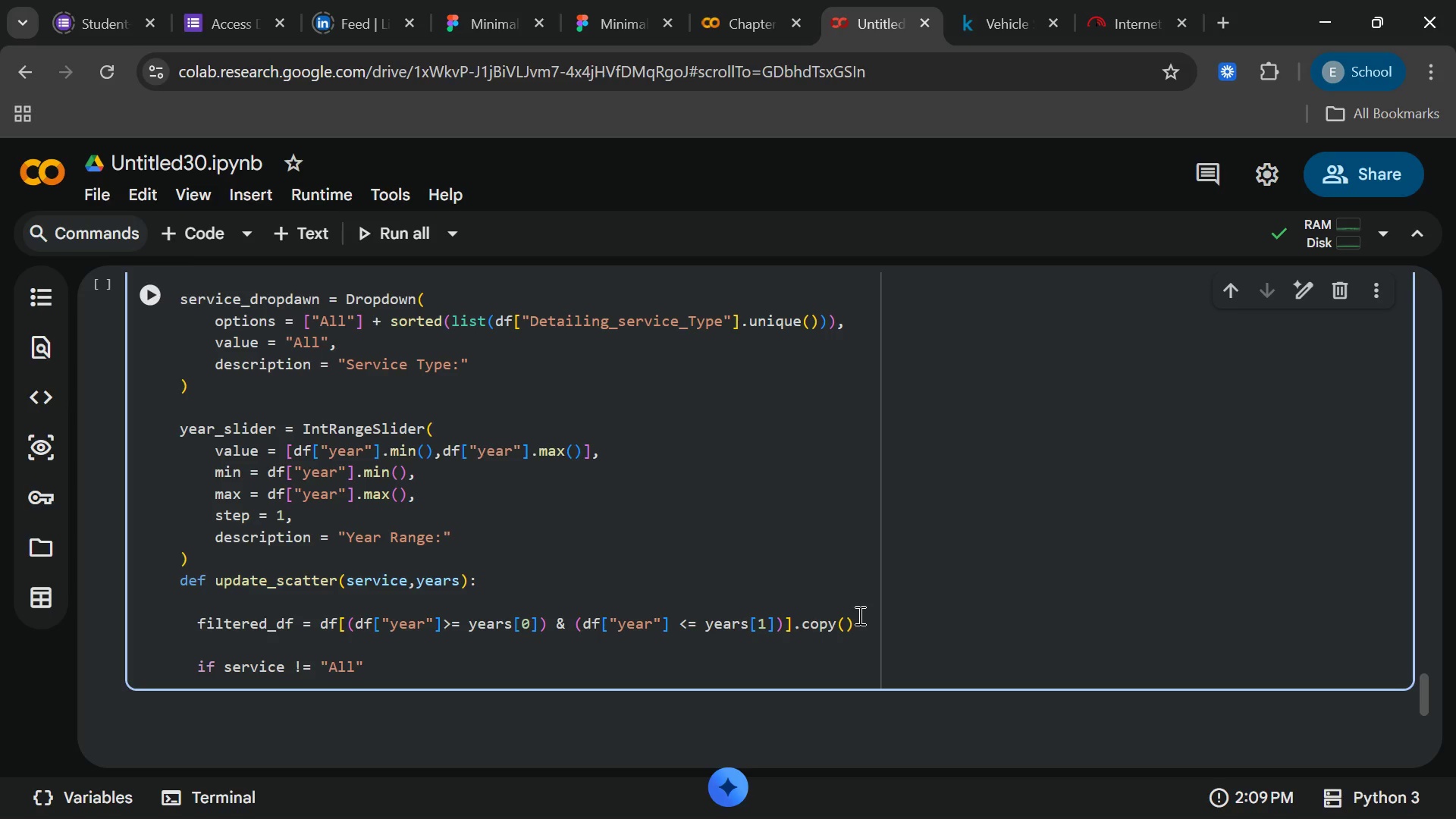 
key(End)
 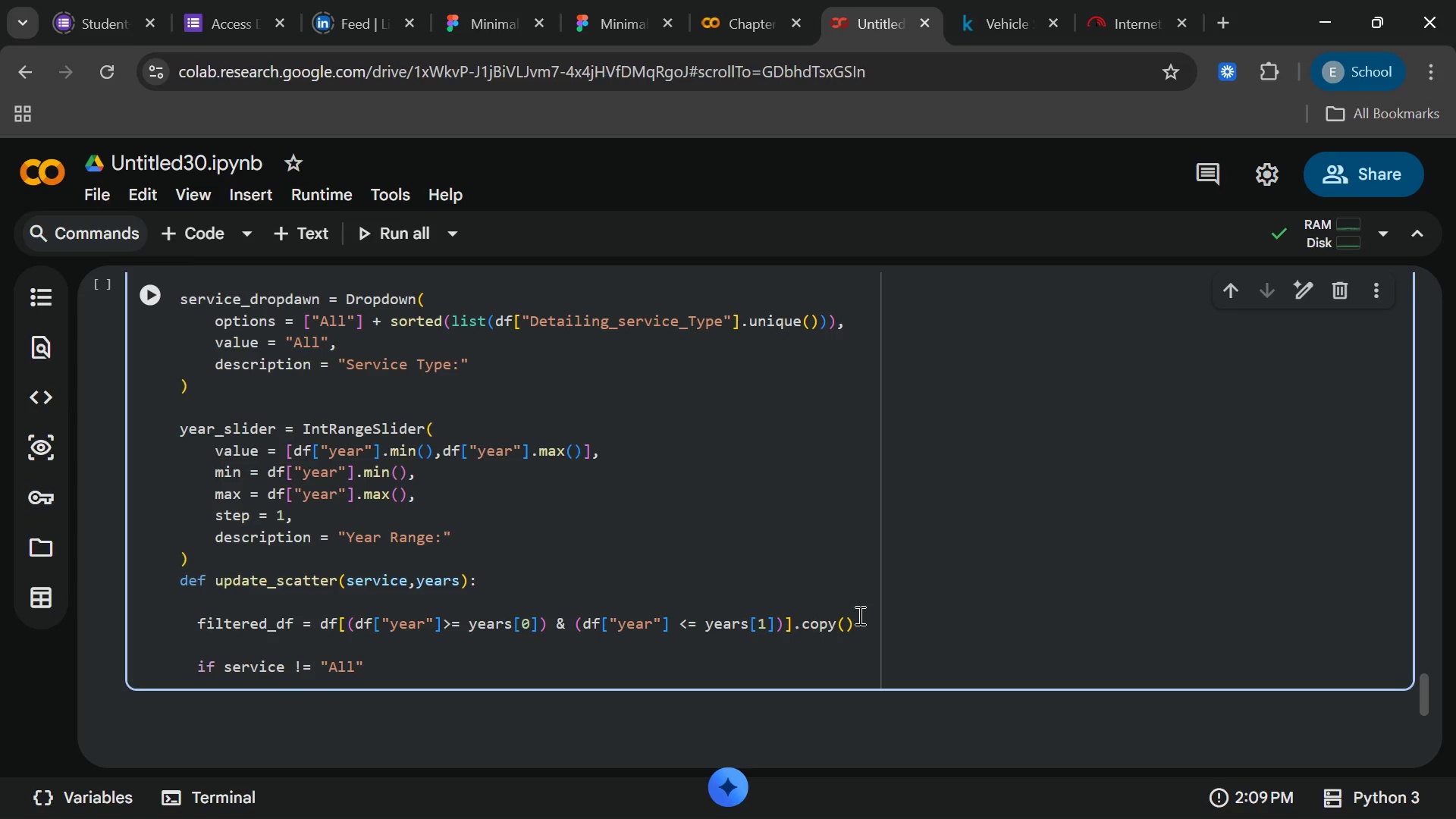 
key(Shift+Semicolon)
 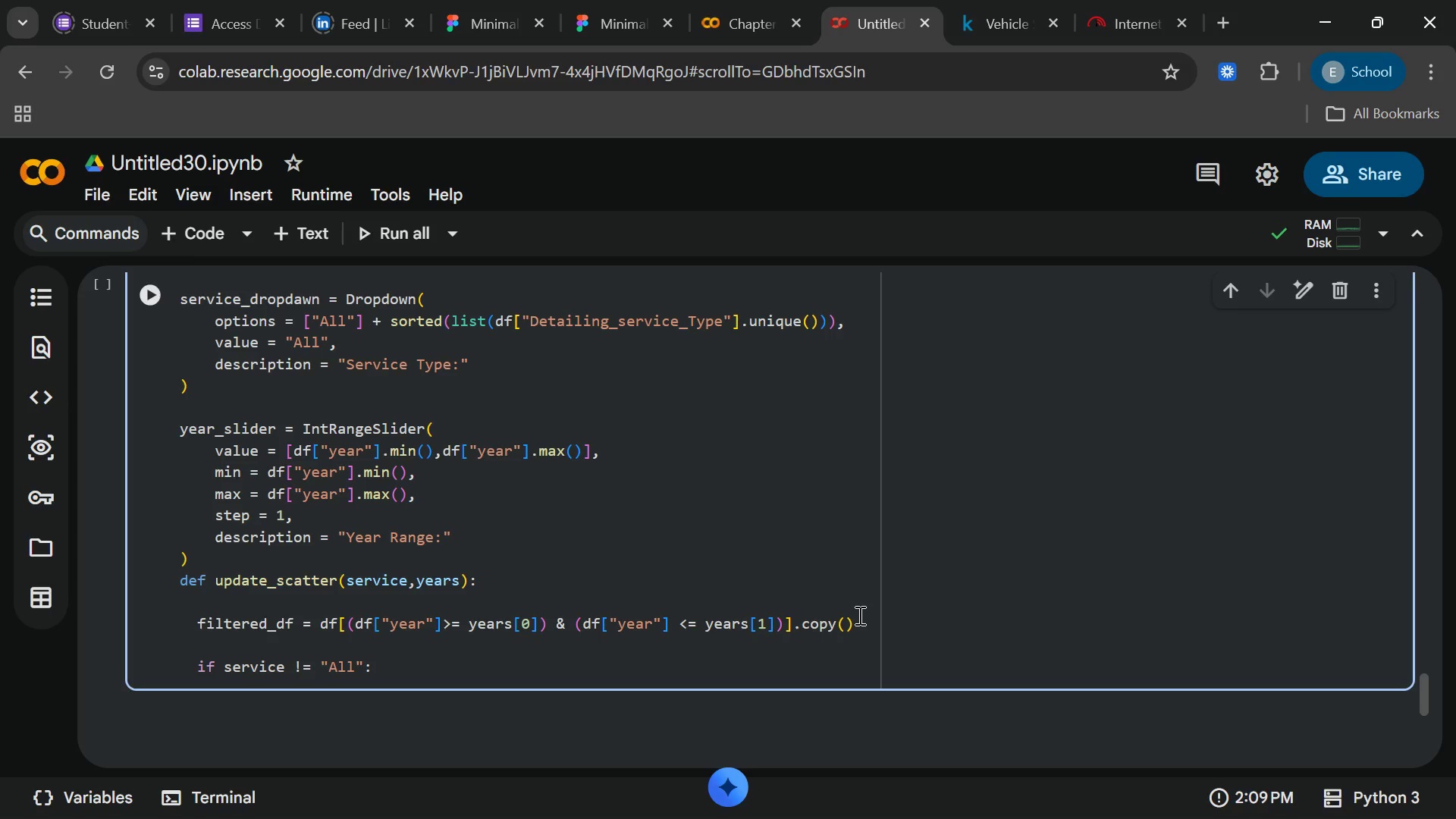 
key(Enter)
 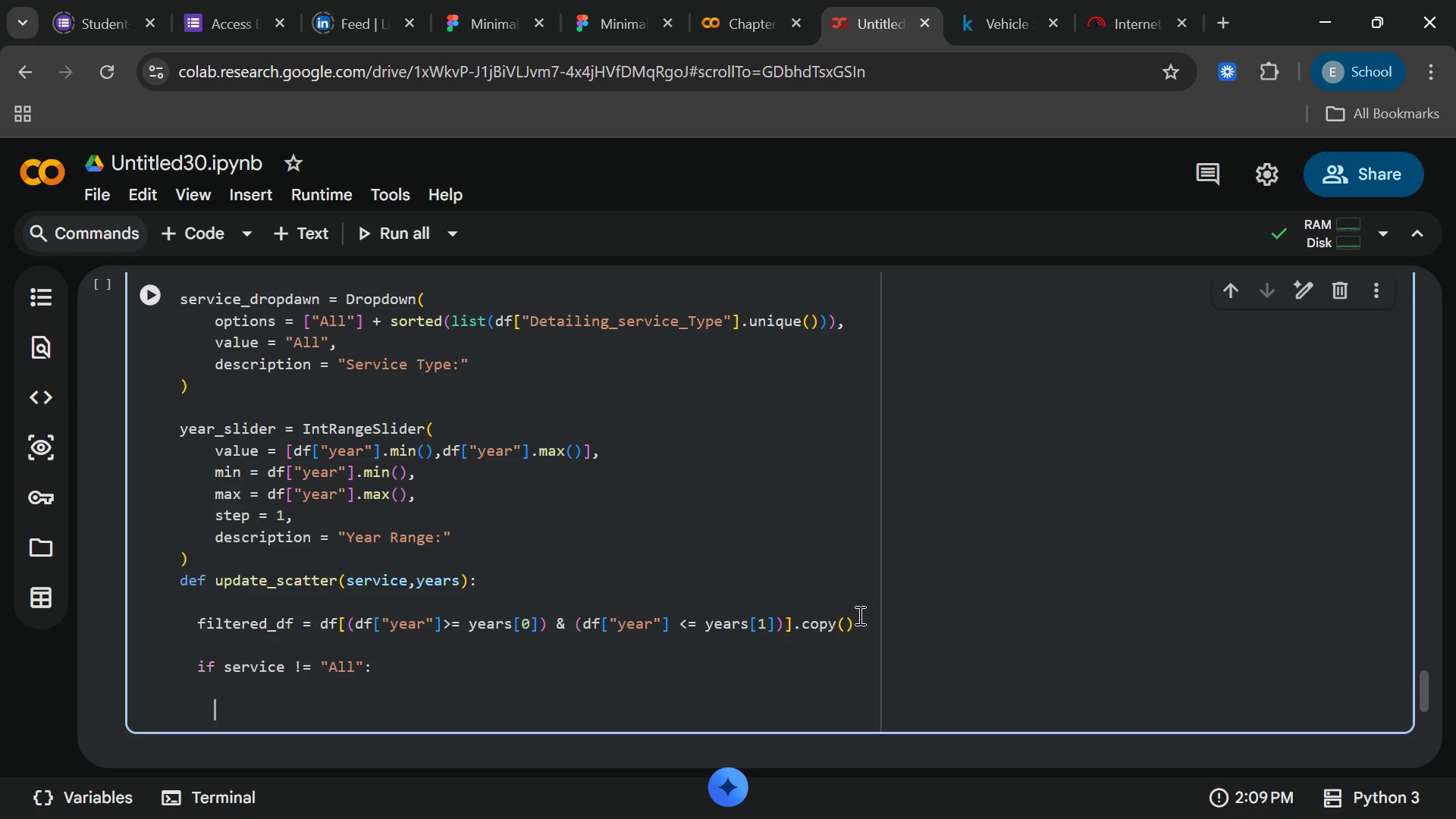 
key(Enter)
 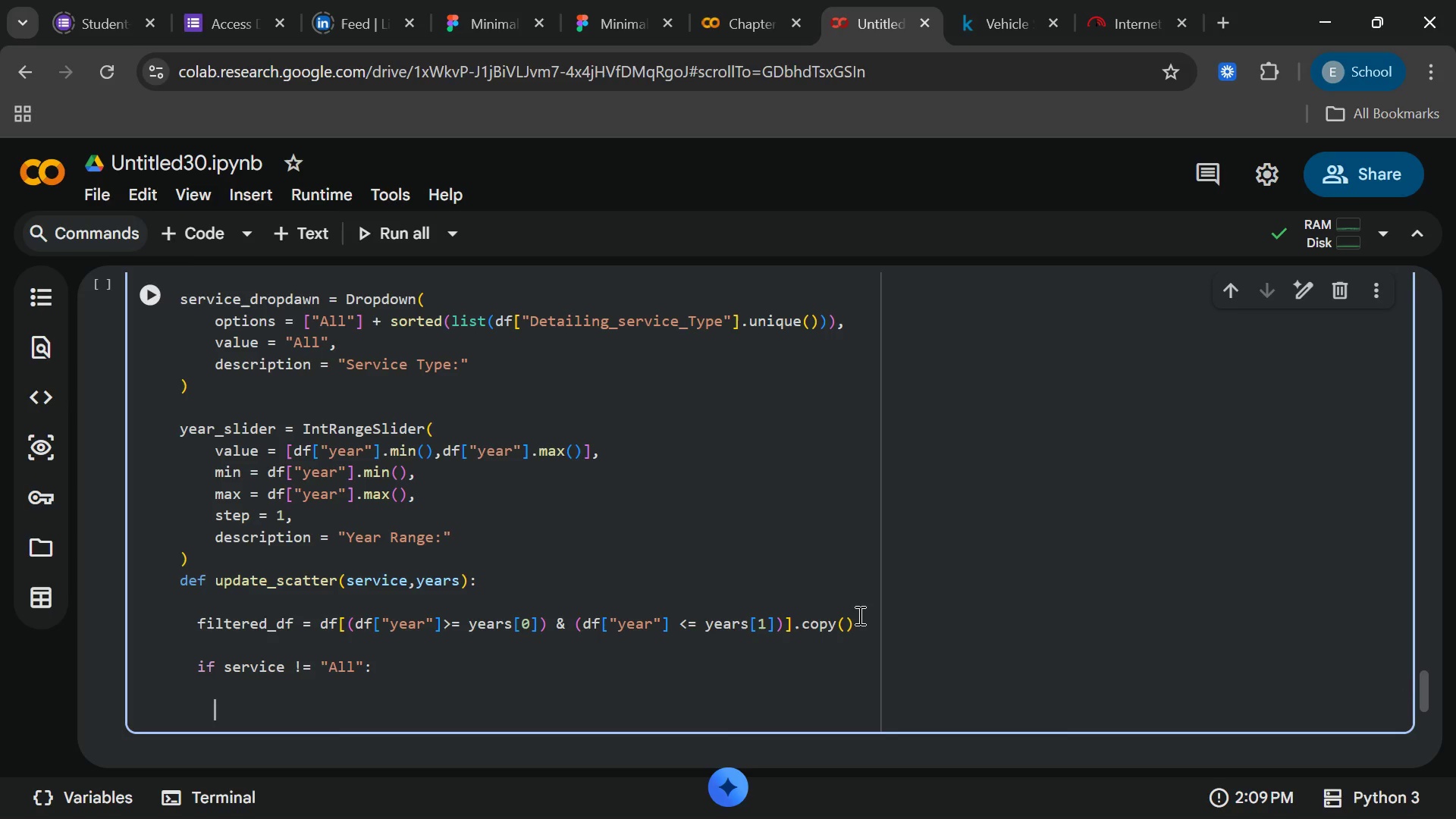 
key(Backspace)
 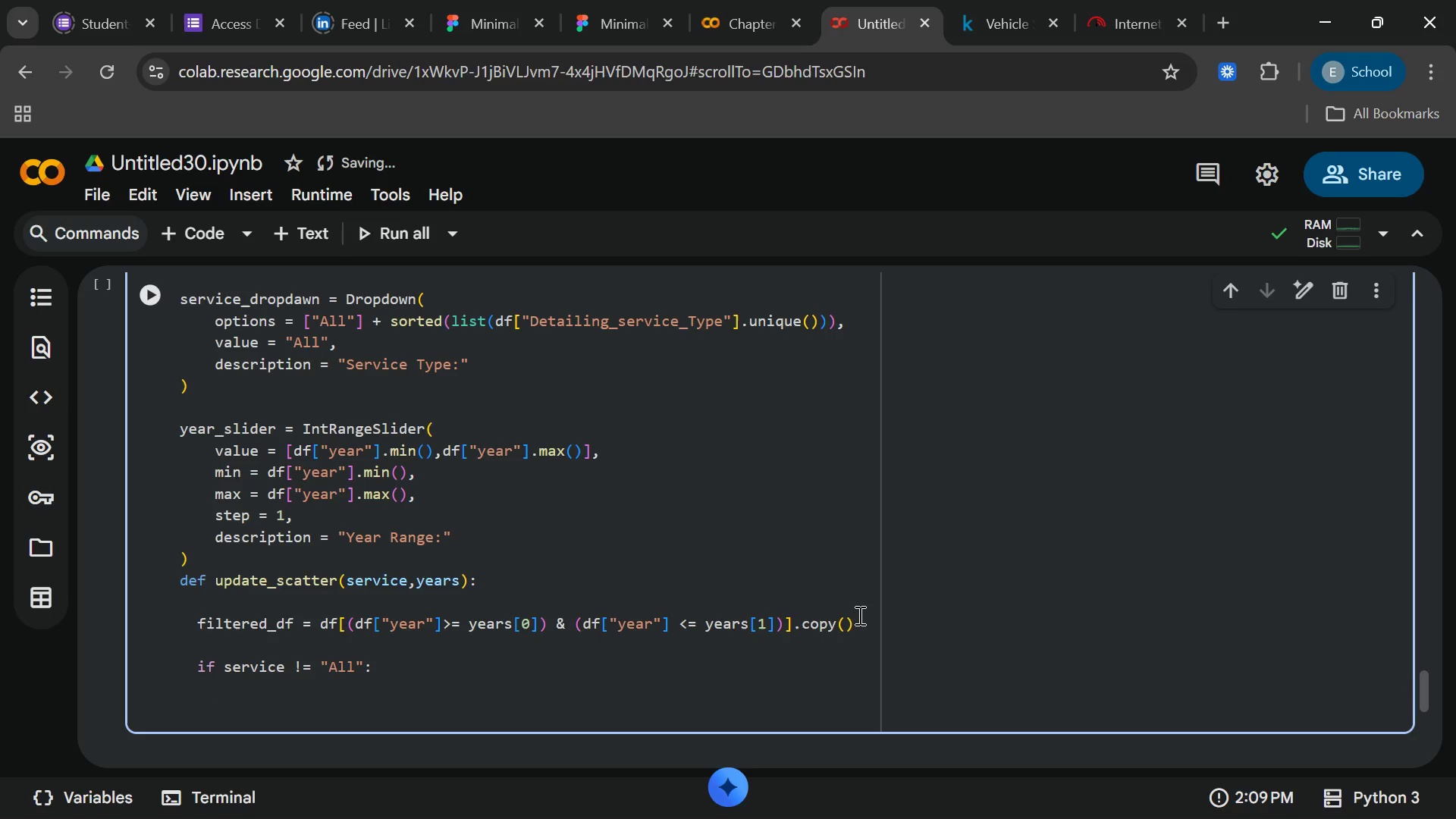 
key(Backspace)
 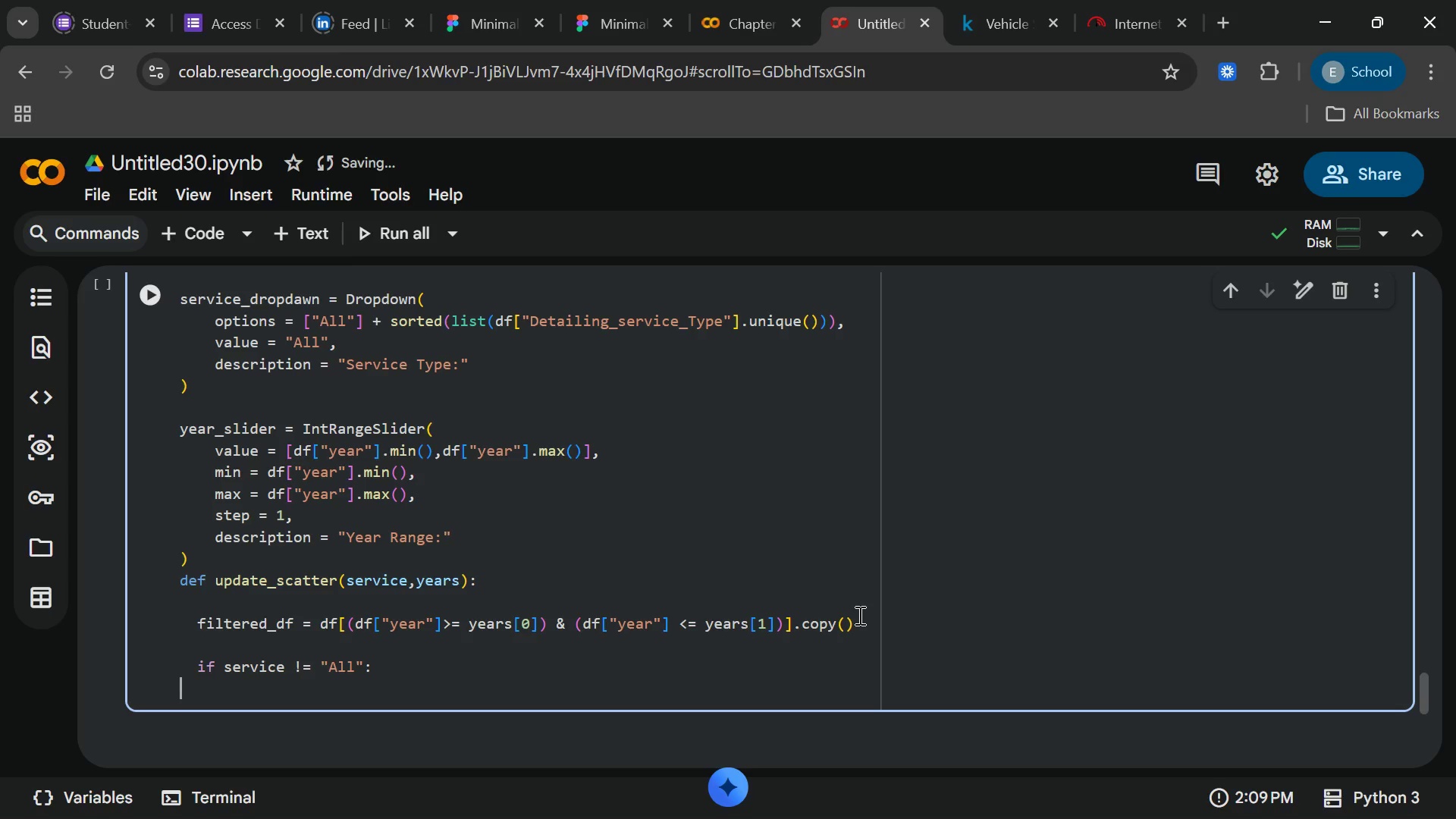 
key(Backspace)
 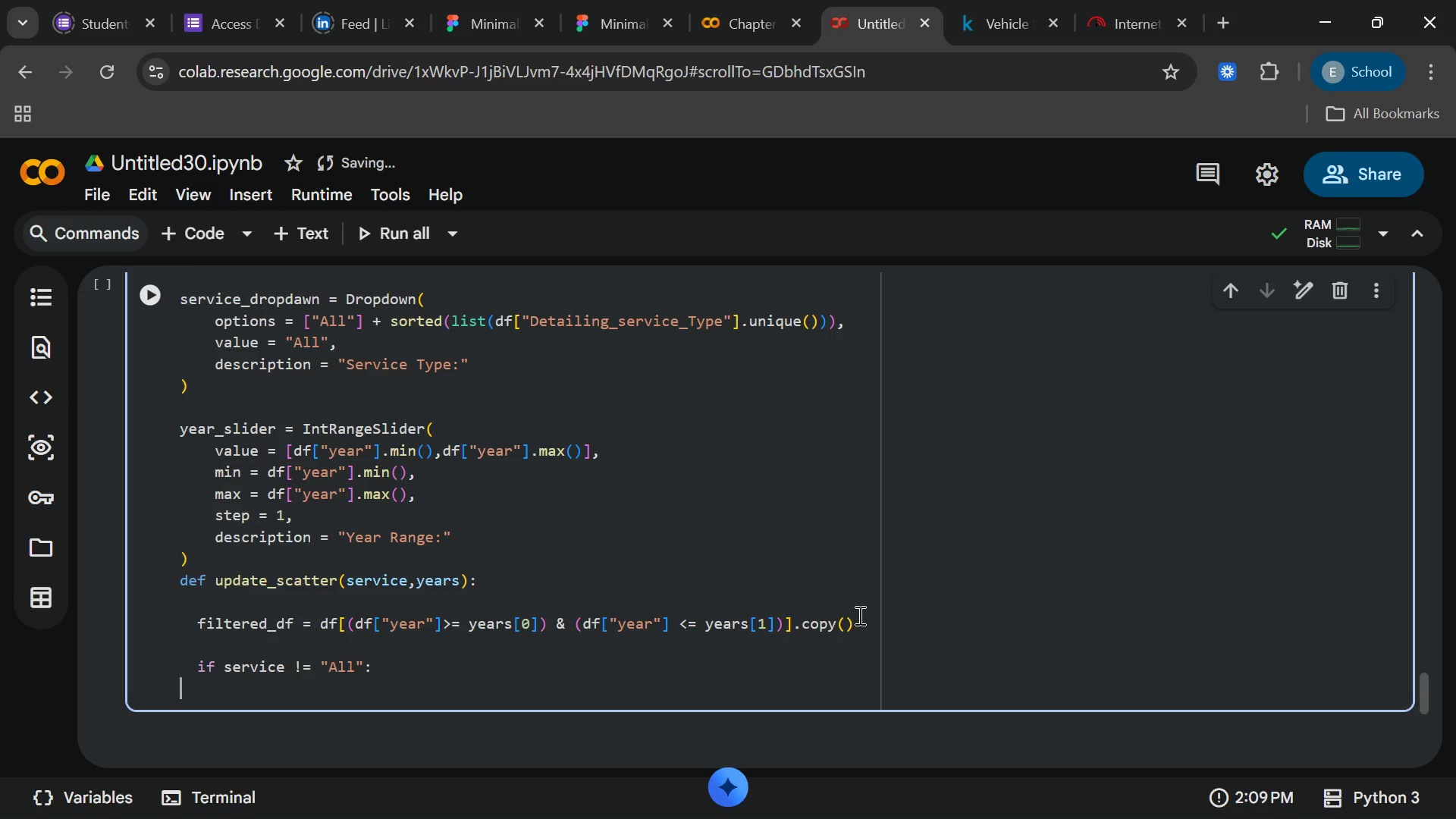 
key(Backspace)
 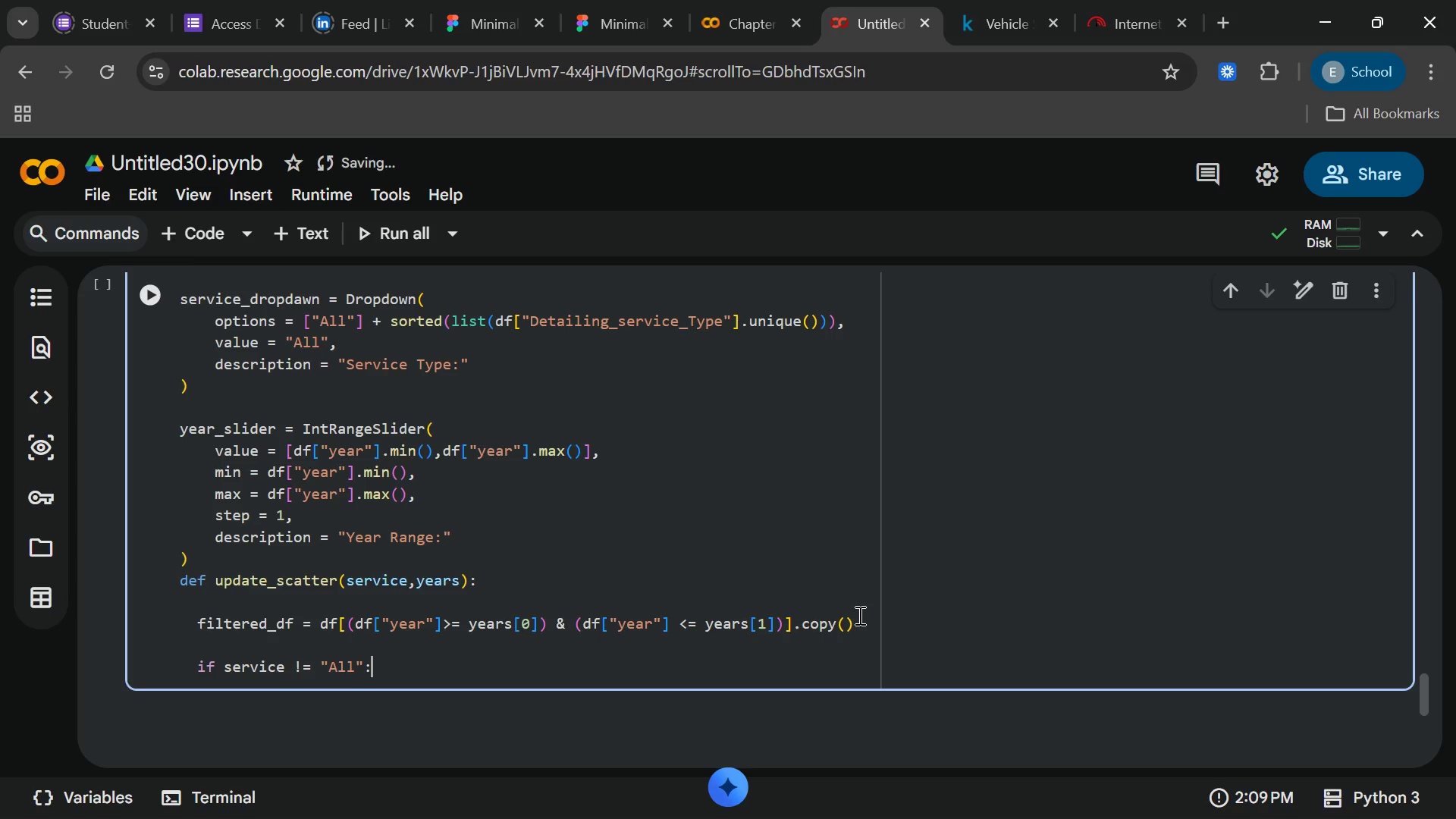 
key(Enter)
 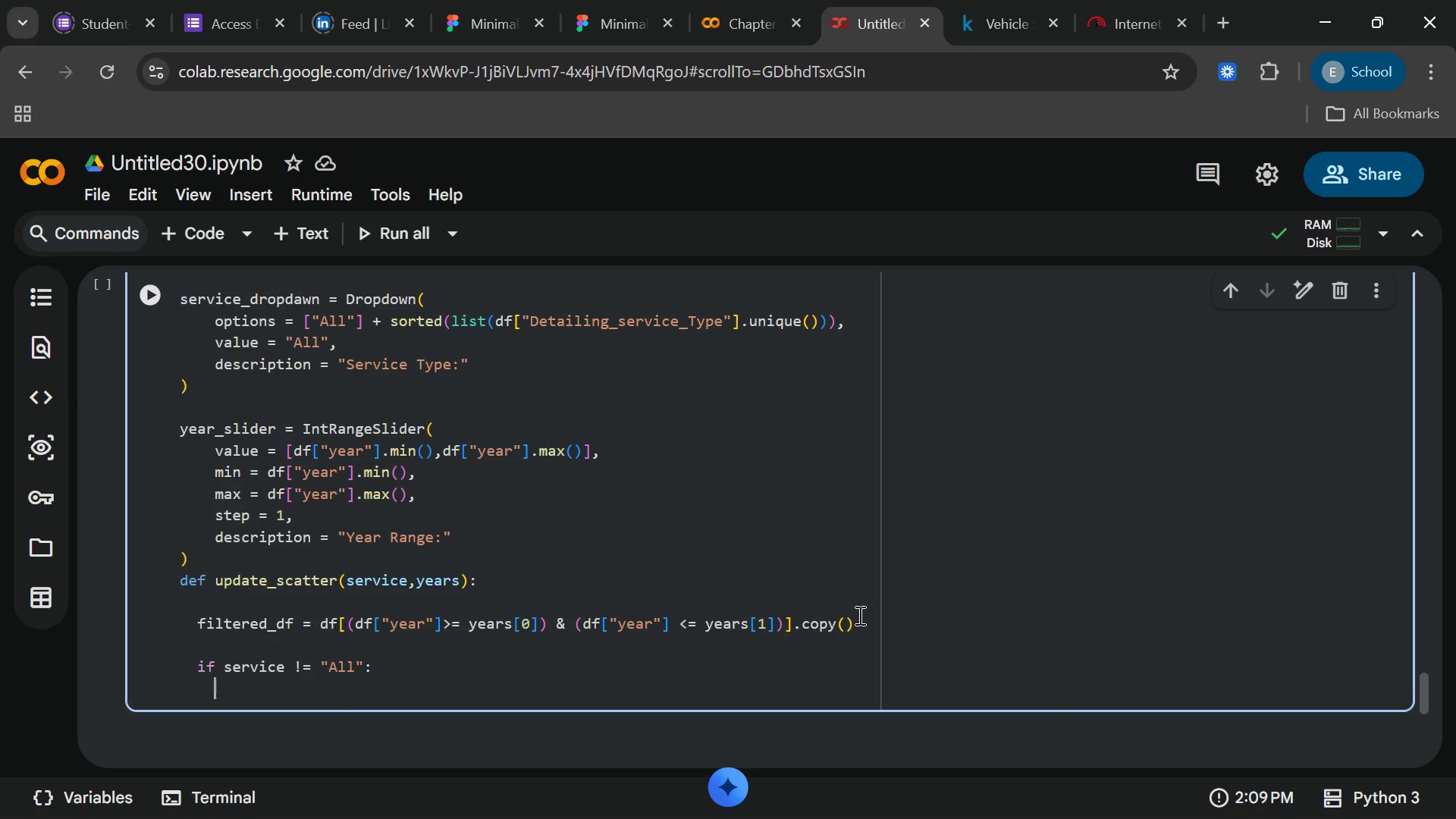 
type(filterd_df)
 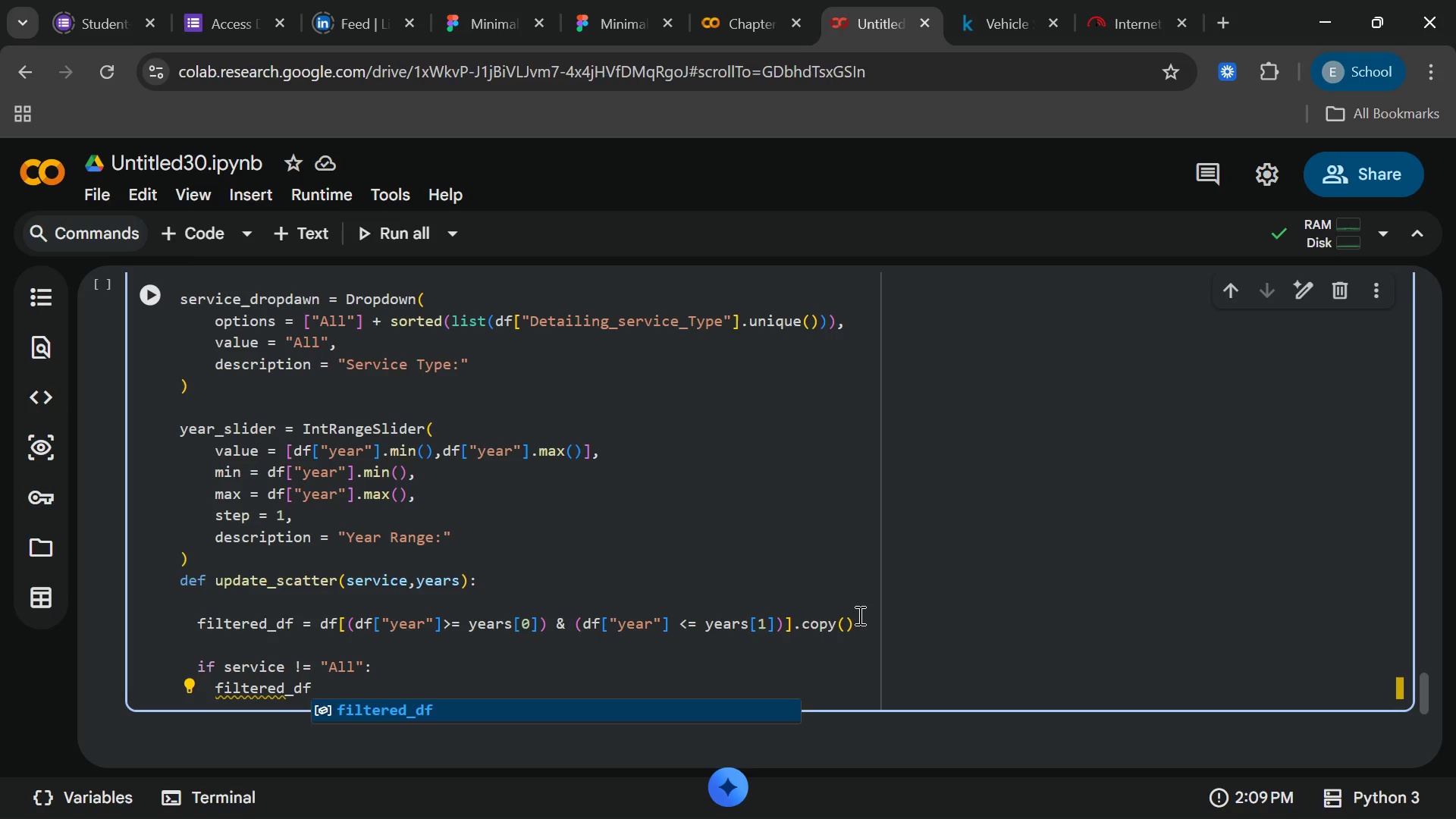 
key(Enter)
 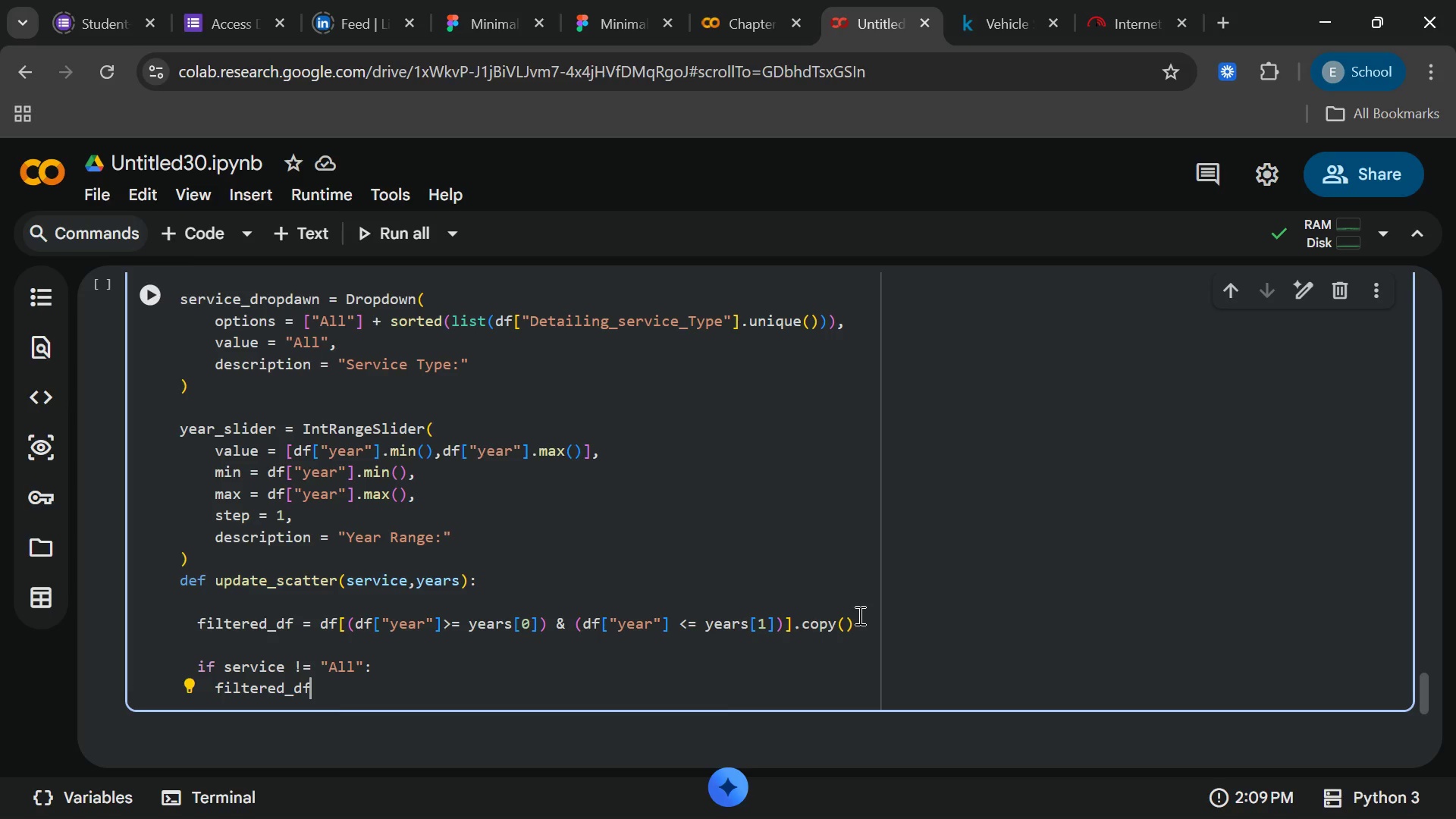 
type( = filtered)
 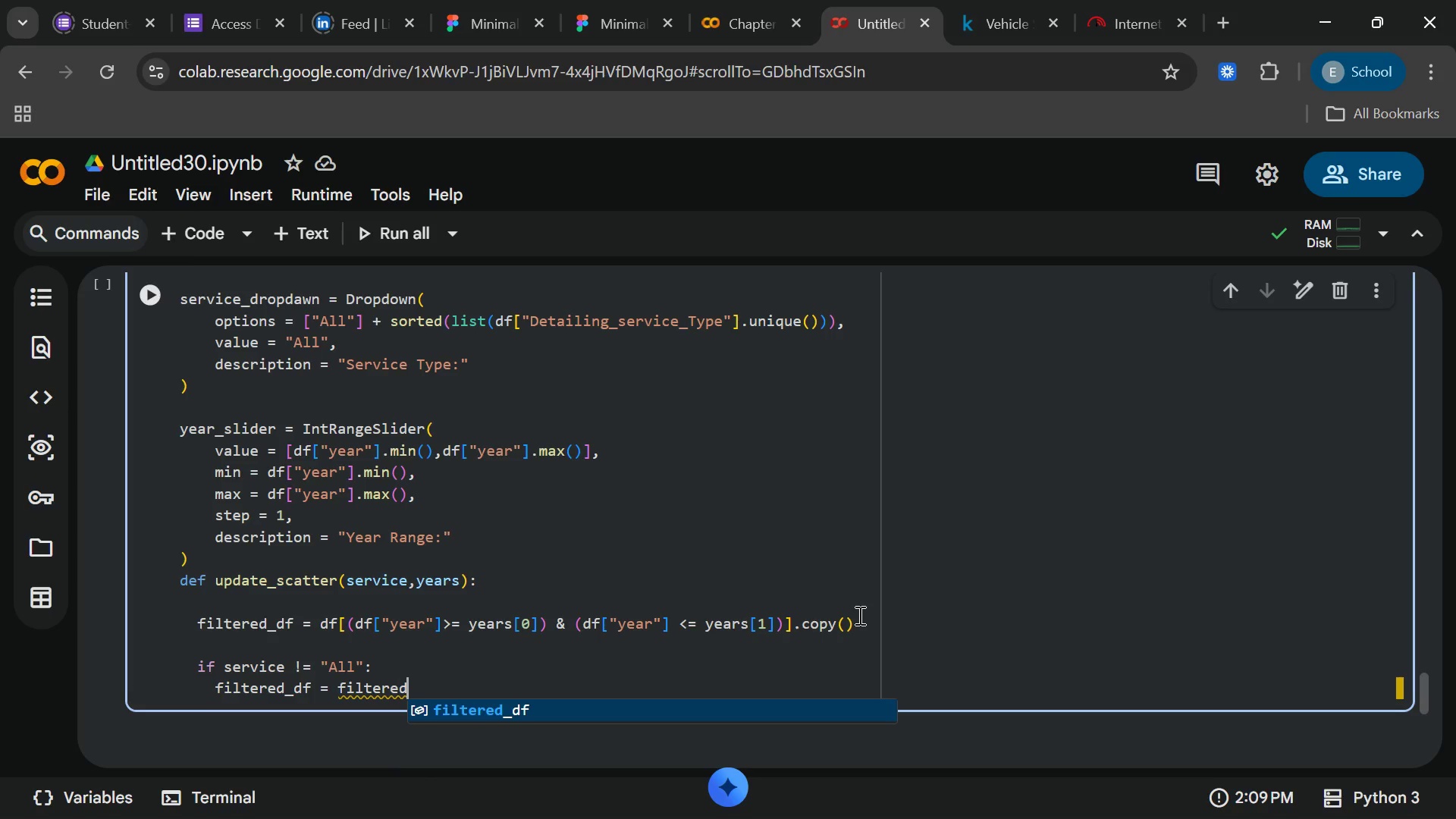 
type(_Df)
key(Backspace)
key(Backspace)
type(df)
 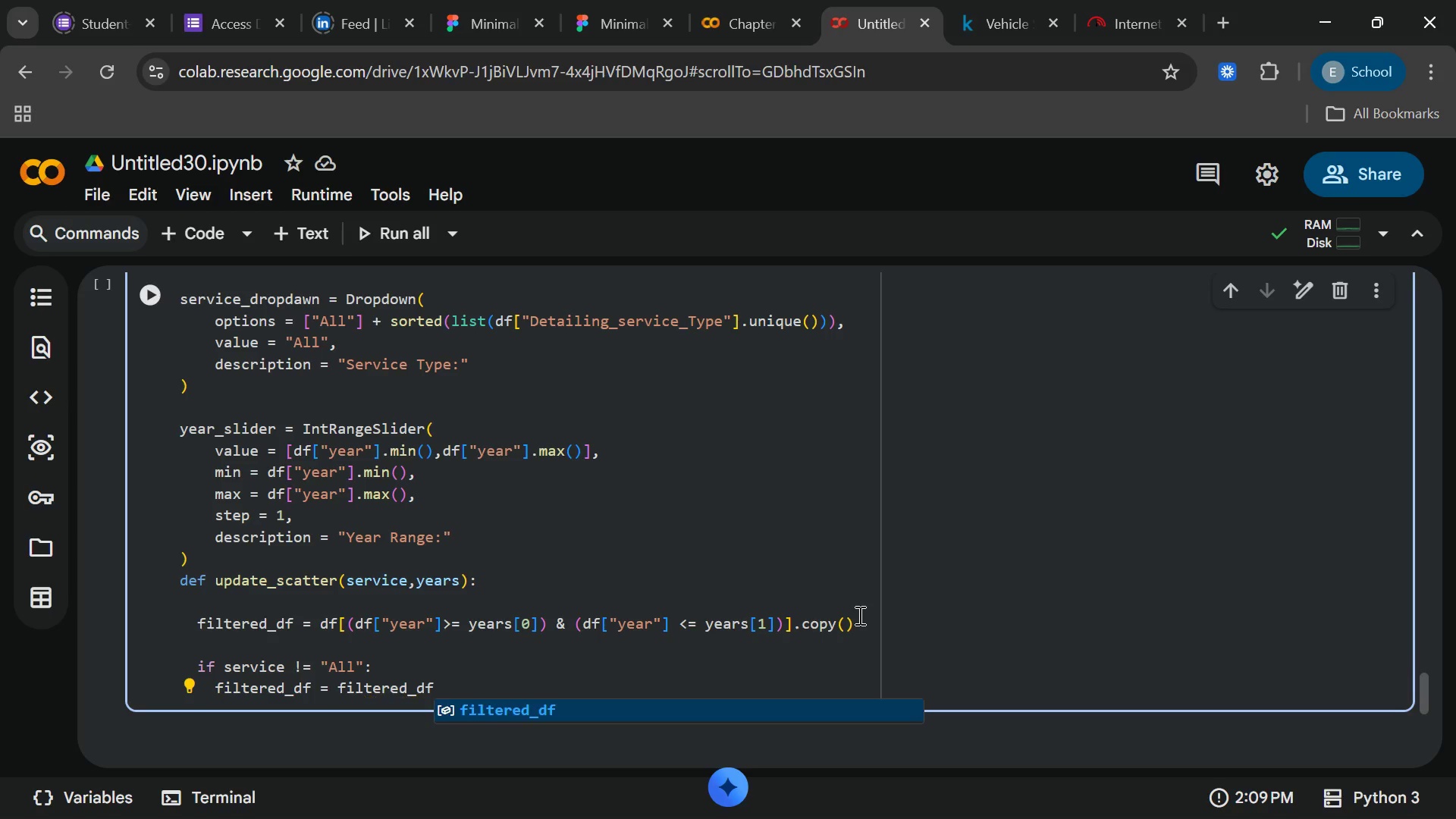 
key(Enter)
 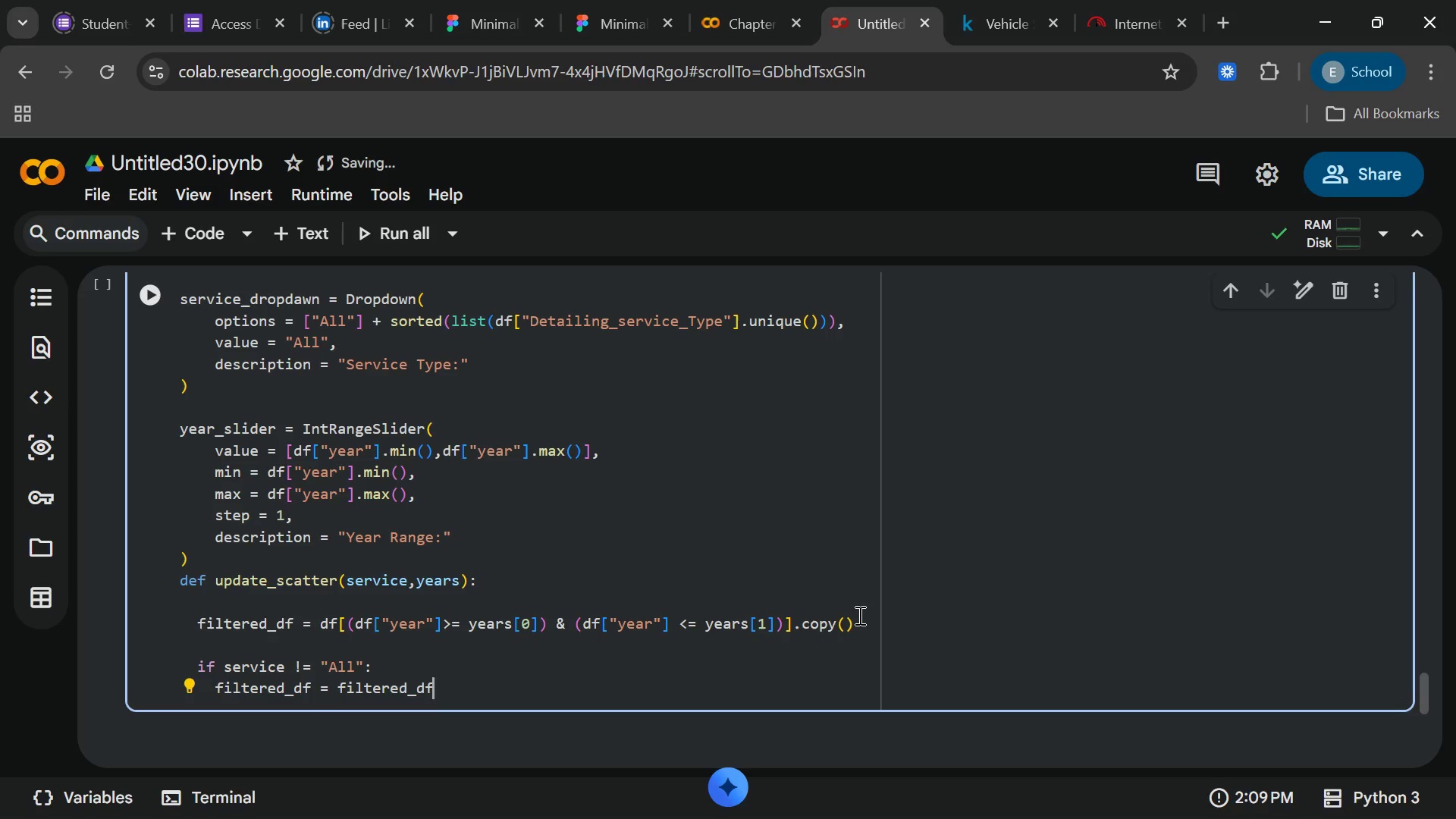 
wait(12.3)
 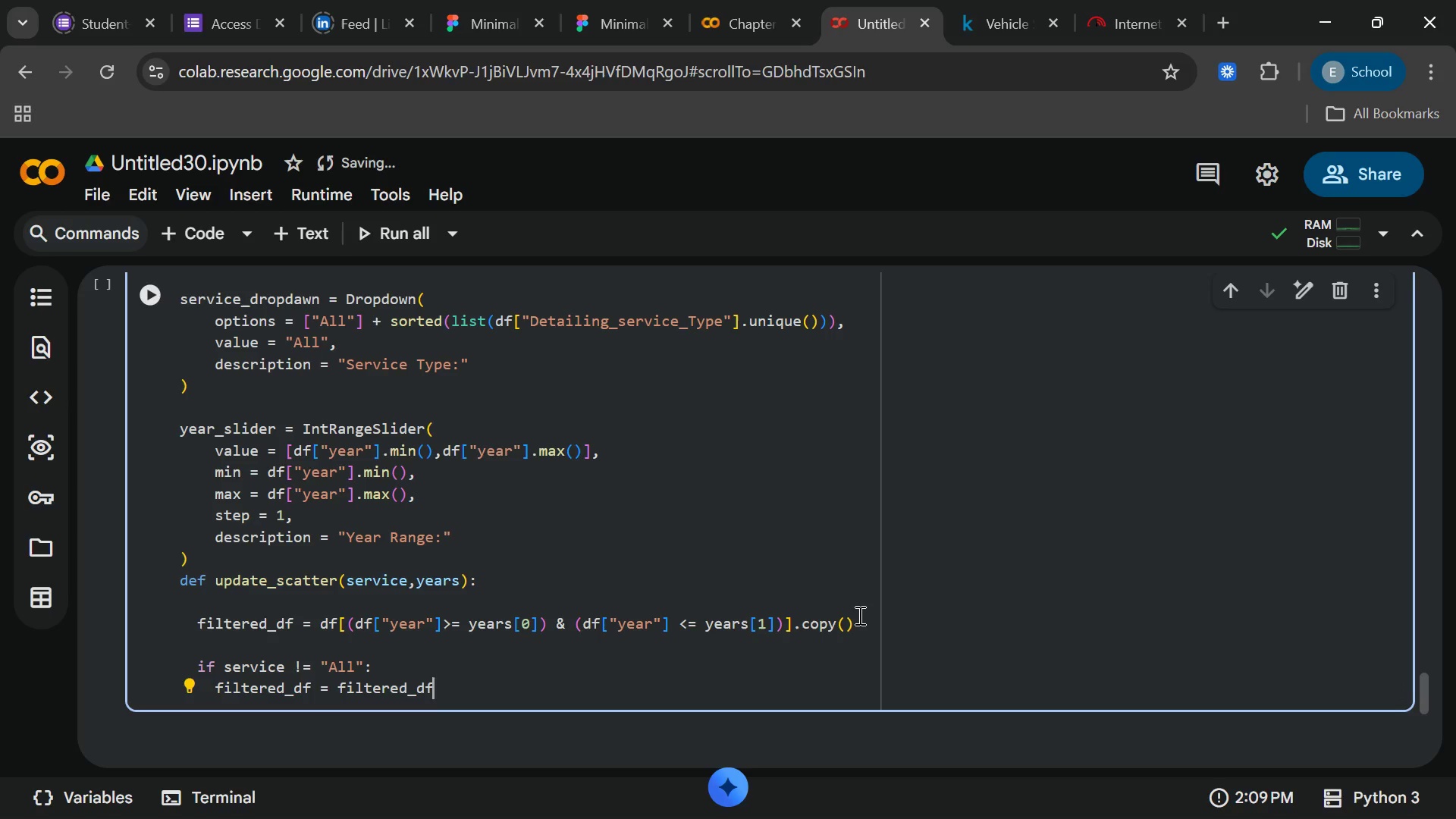 
type([filtered_df)
 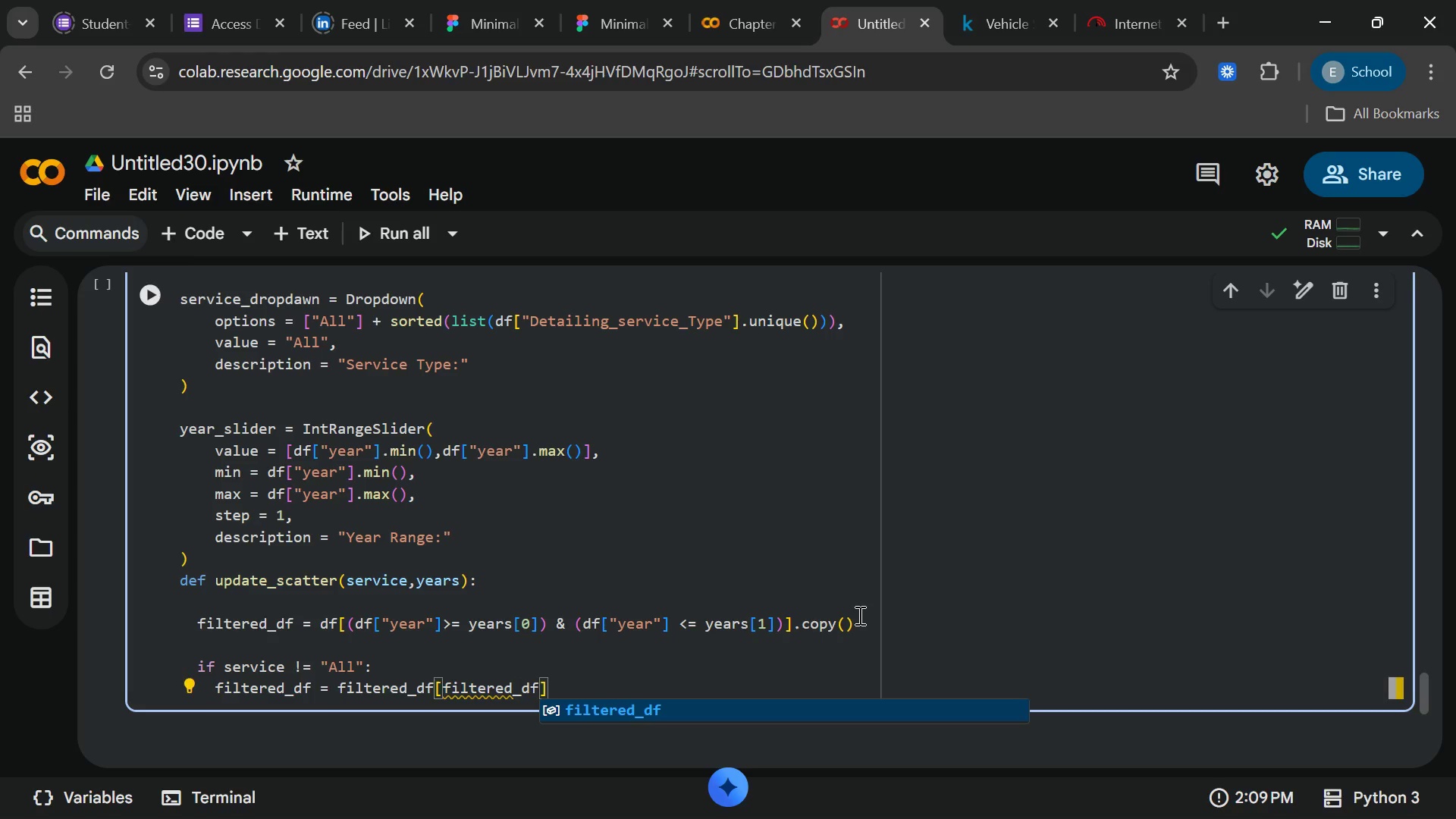 
key(Enter)
 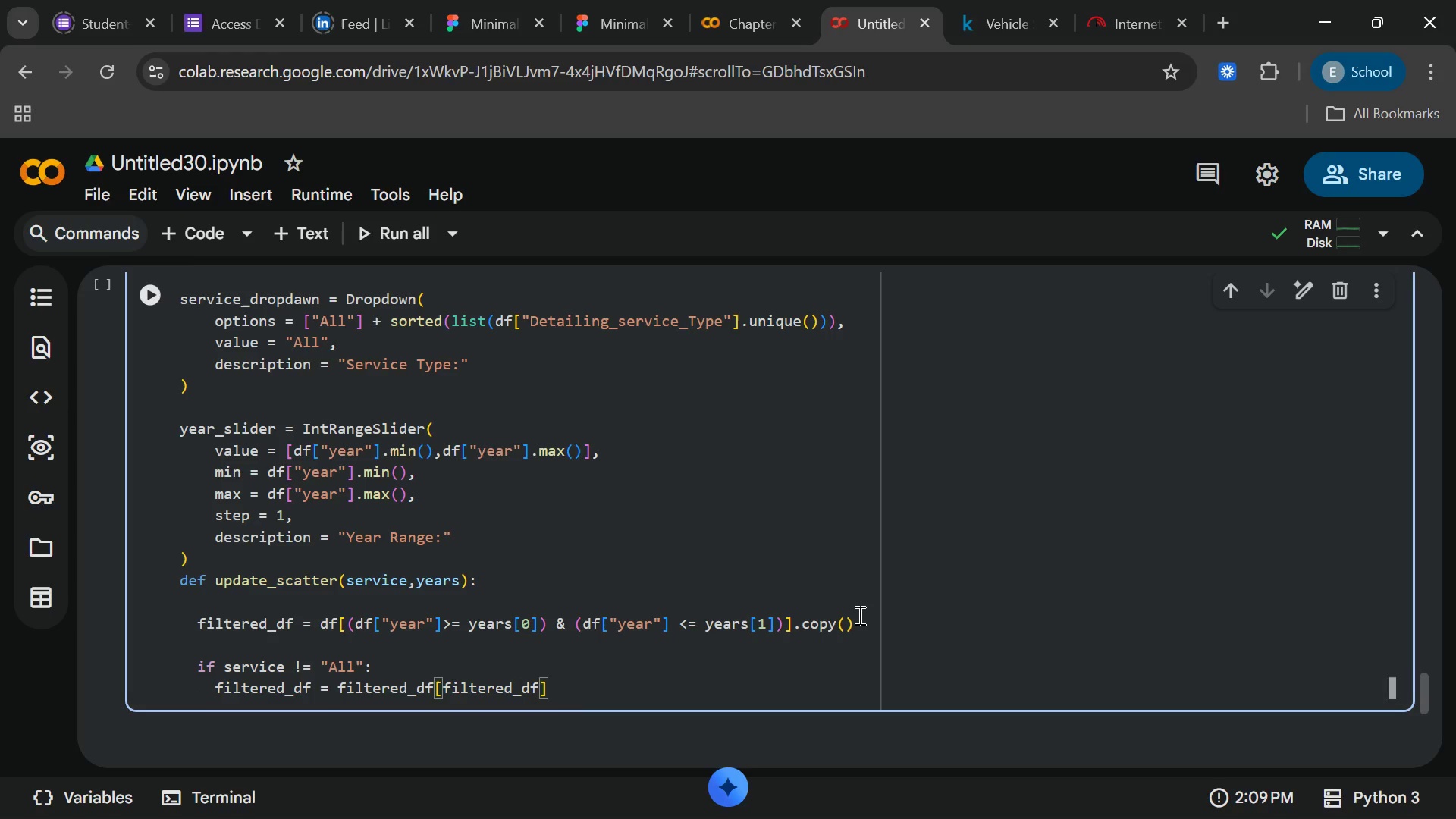 
type(["Detailing)
 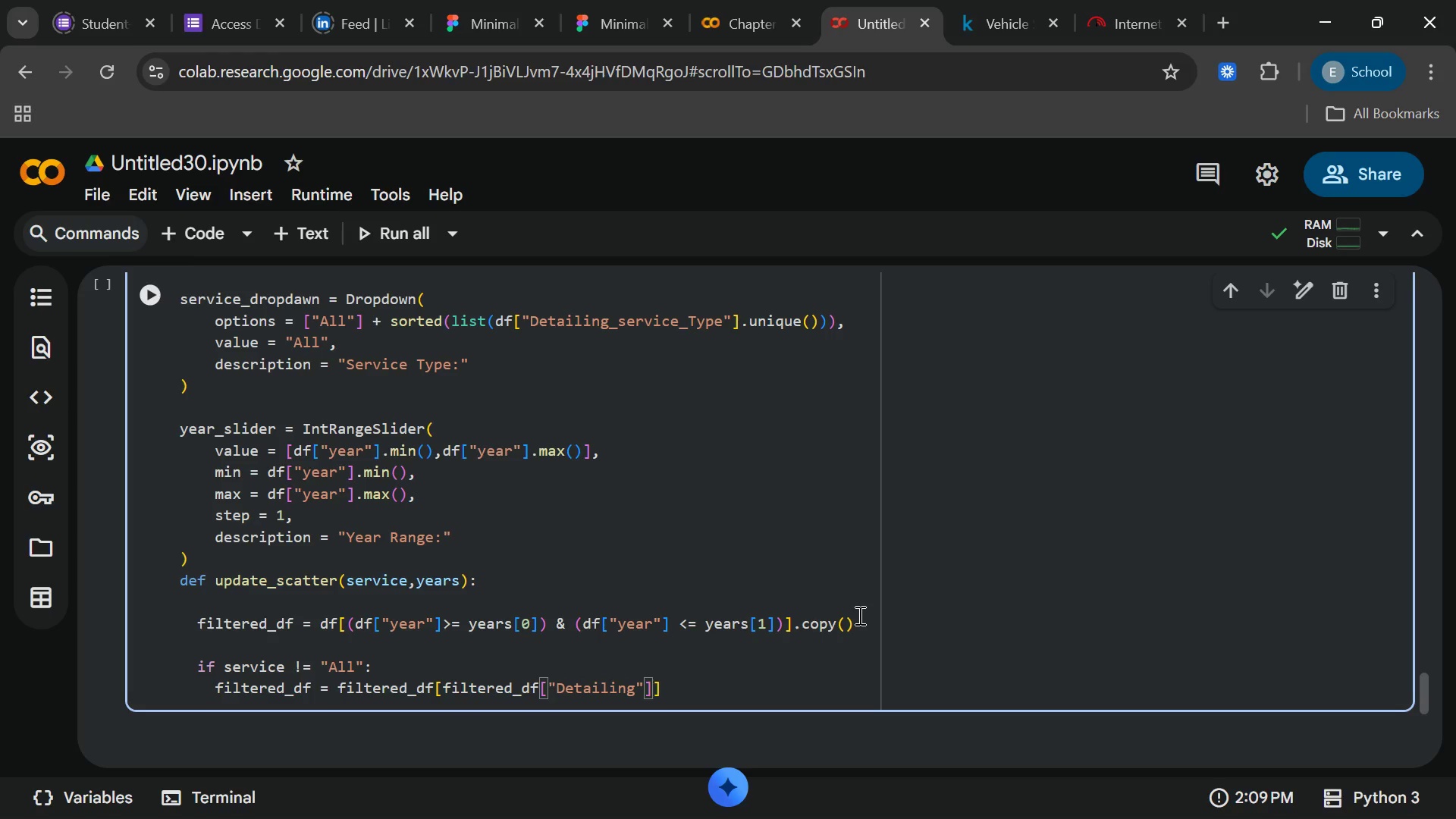 
type(_ser)
key(Backspace)
key(Backspace)
key(Backspace)
type(Service_Type)
 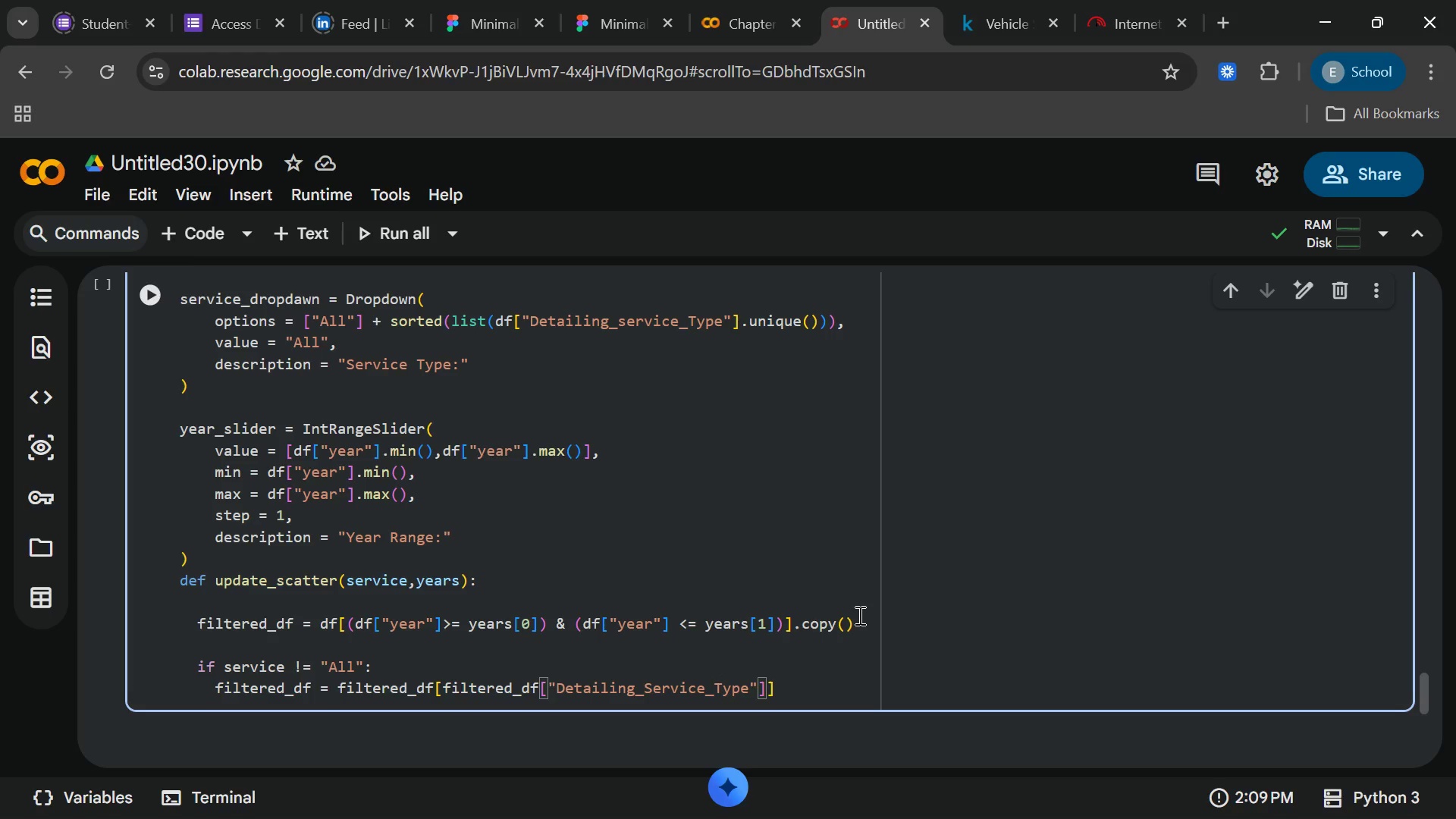 
key(ArrowRight)
 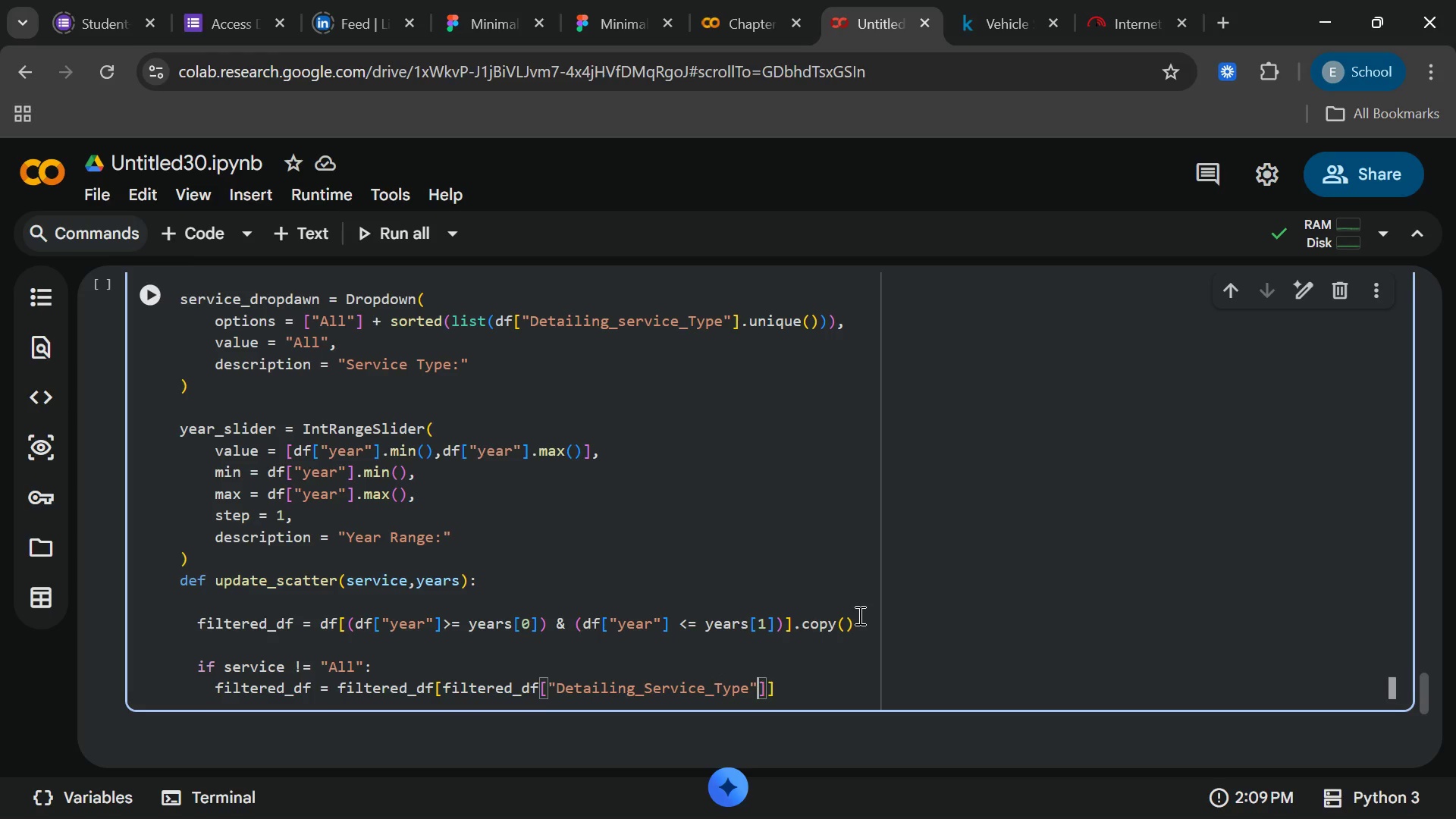 
key(ArrowRight)
 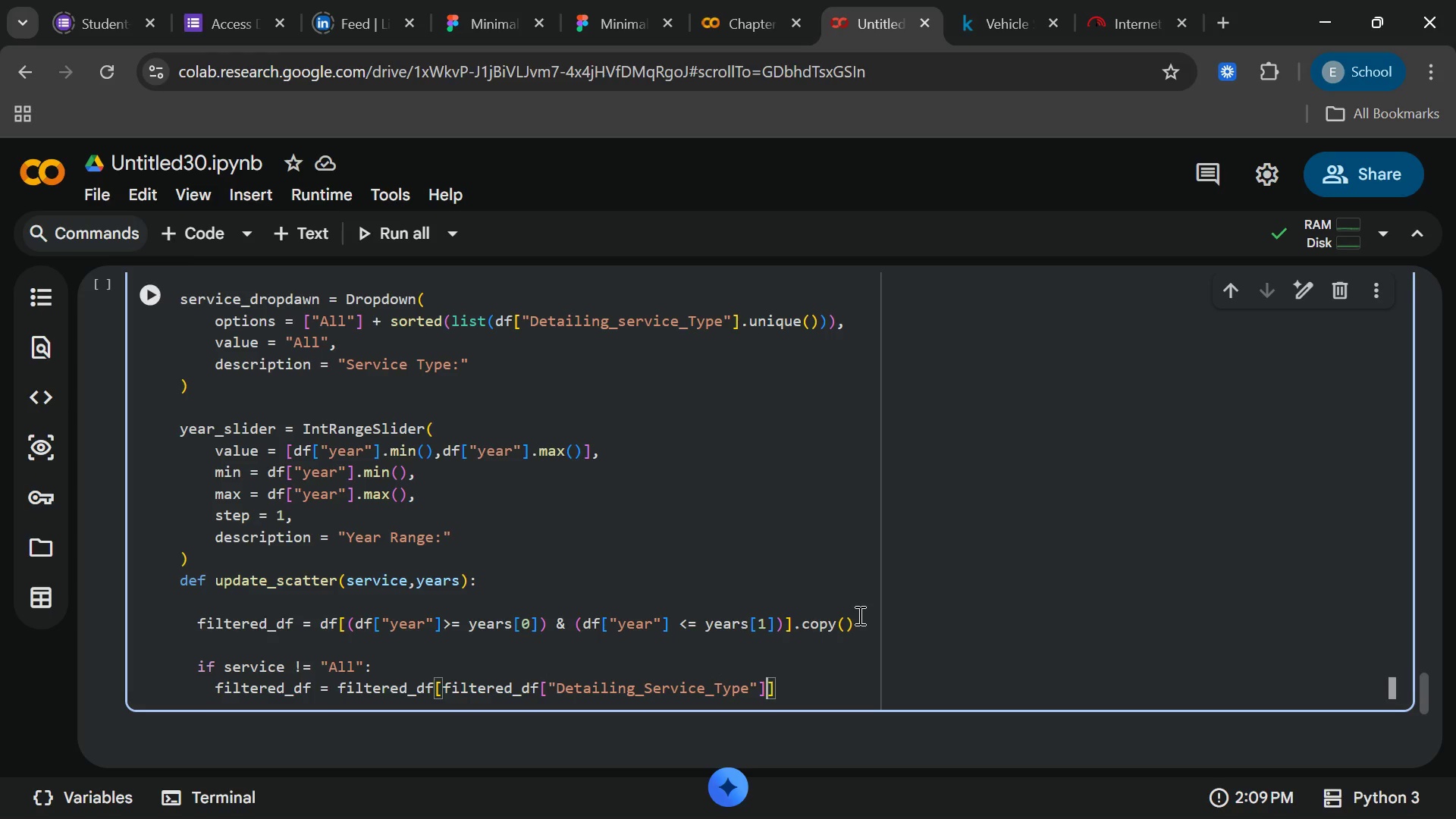 
key(Space)
 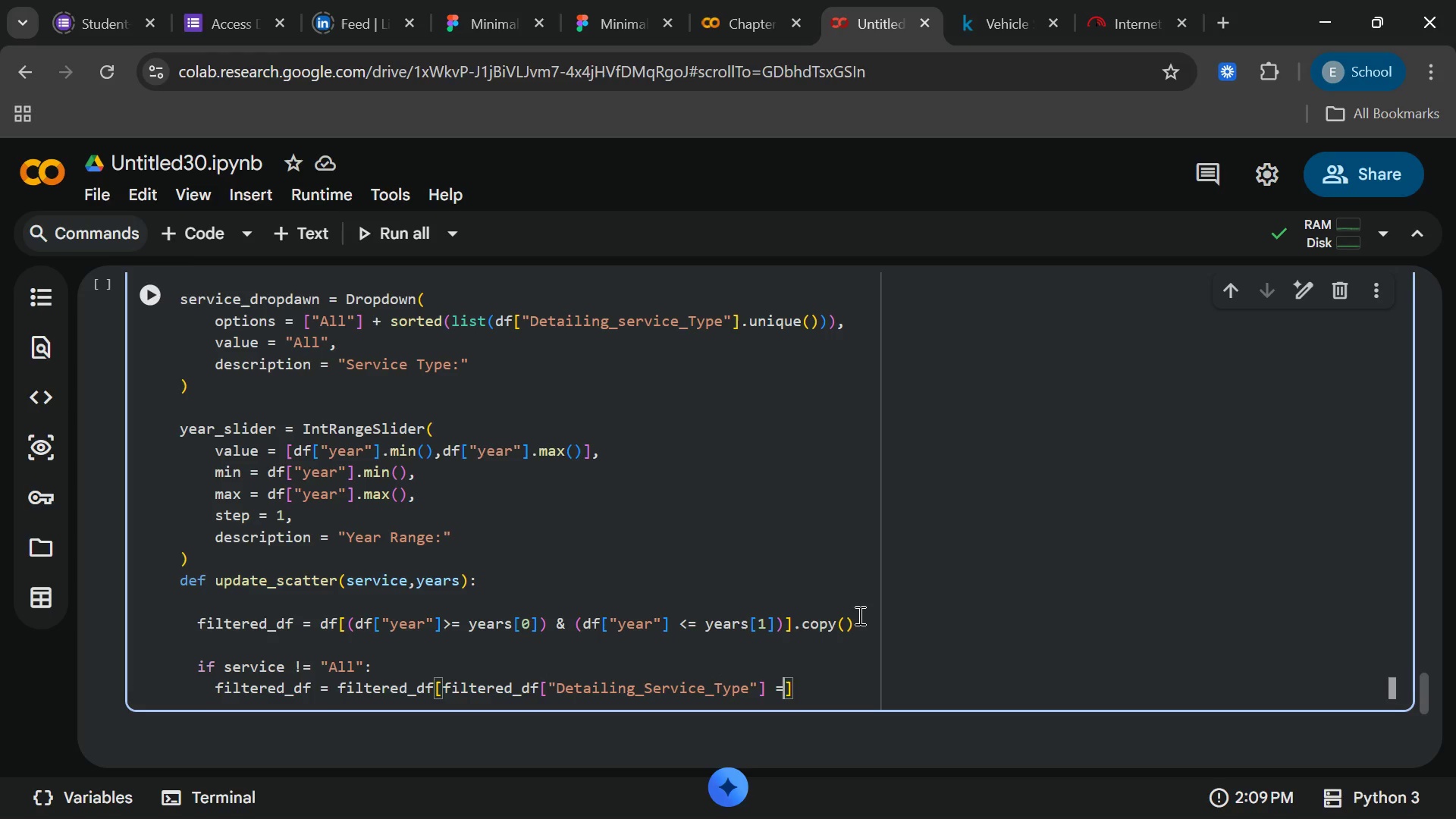 
key(Equal)
 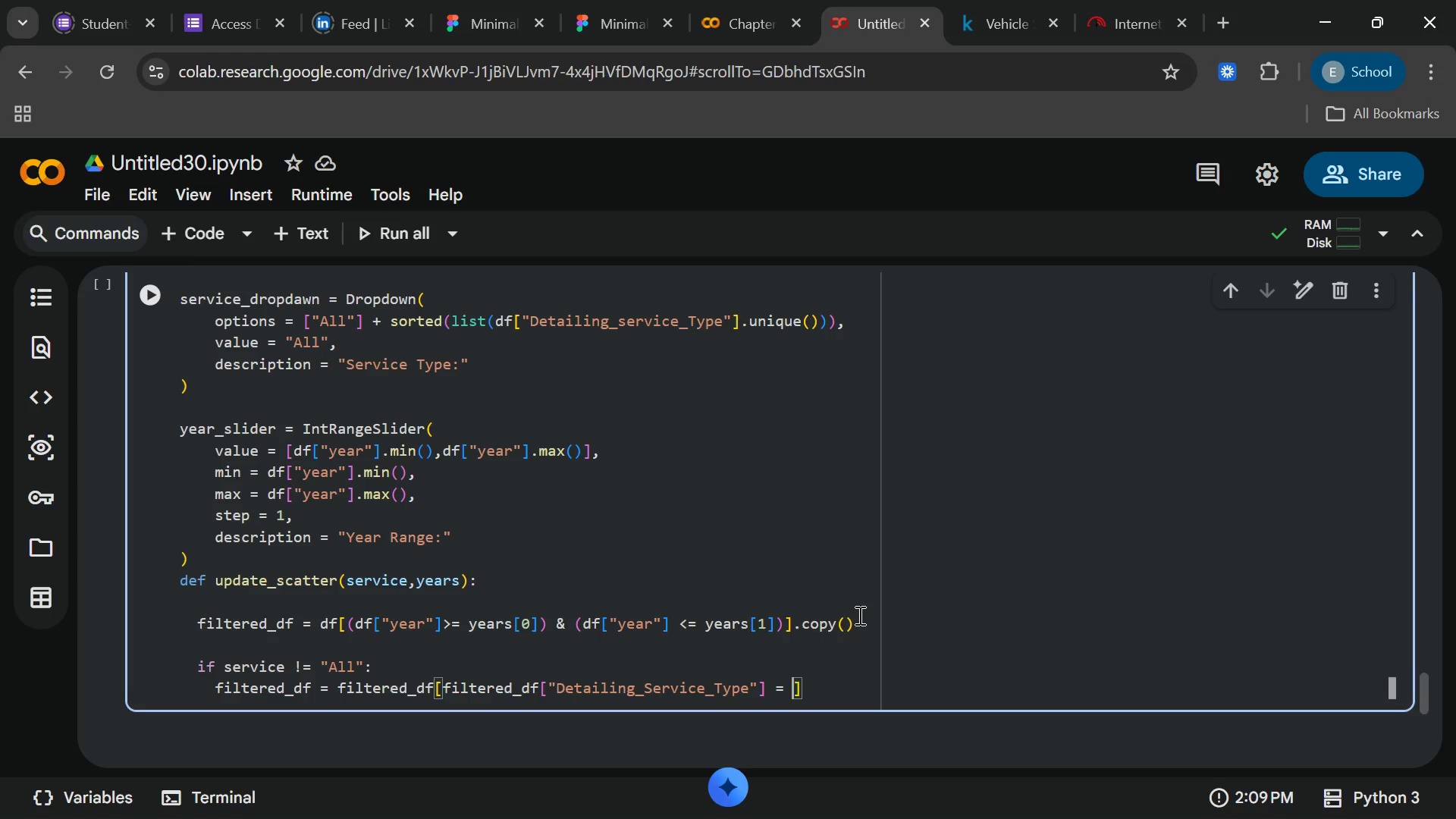 
key(Space)
 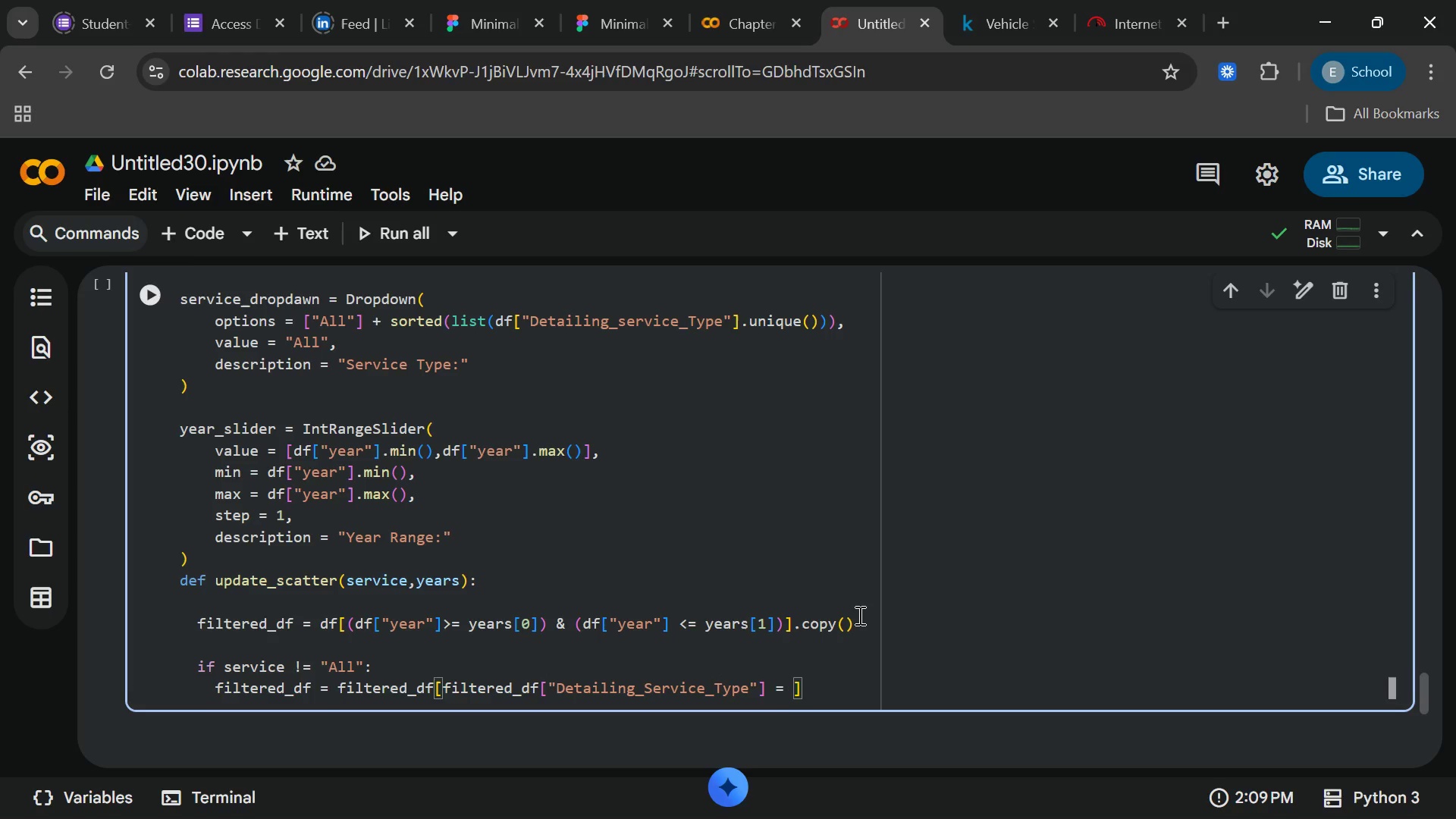 
key(Backspace)
 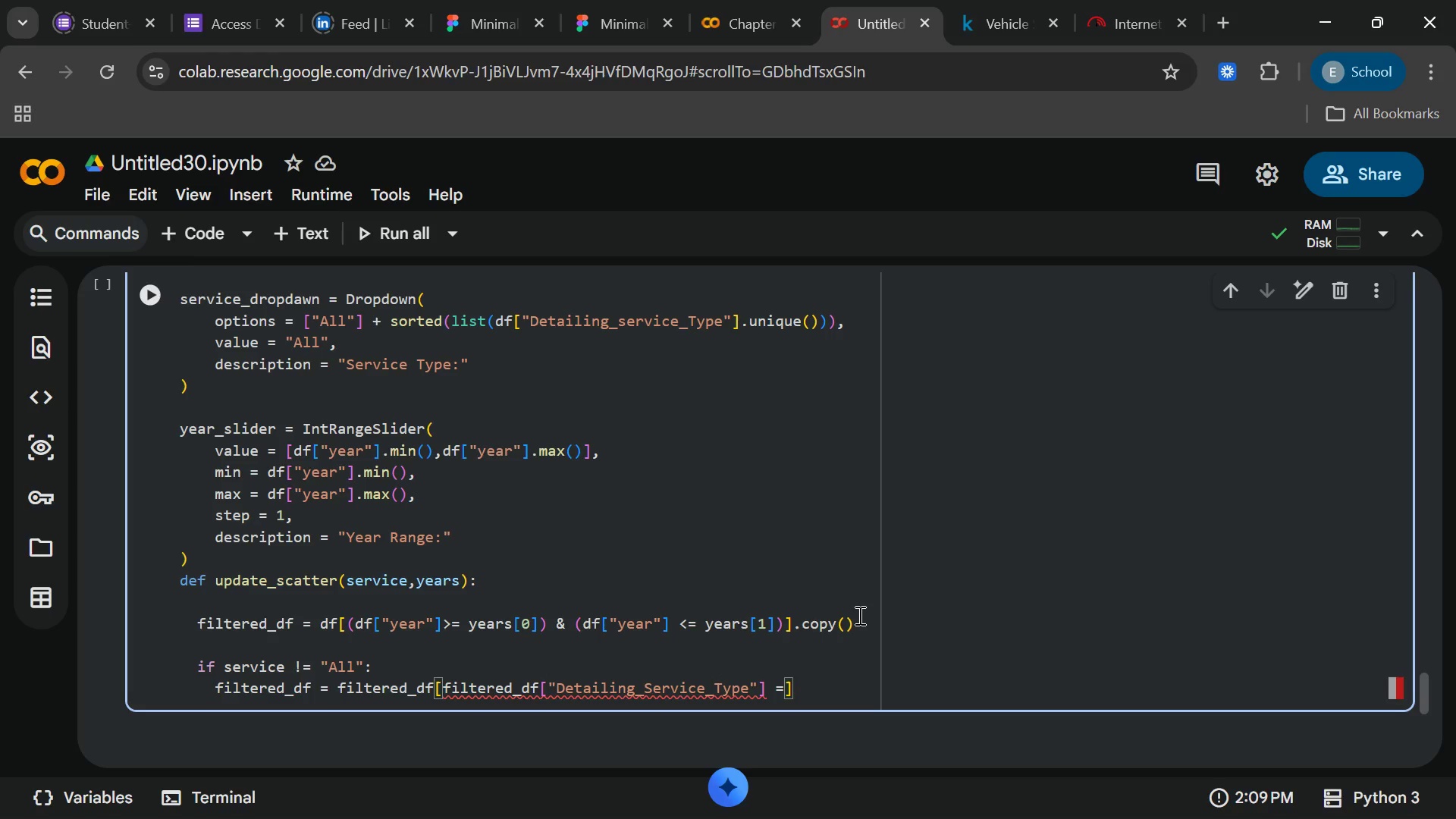 
key(Equal)
 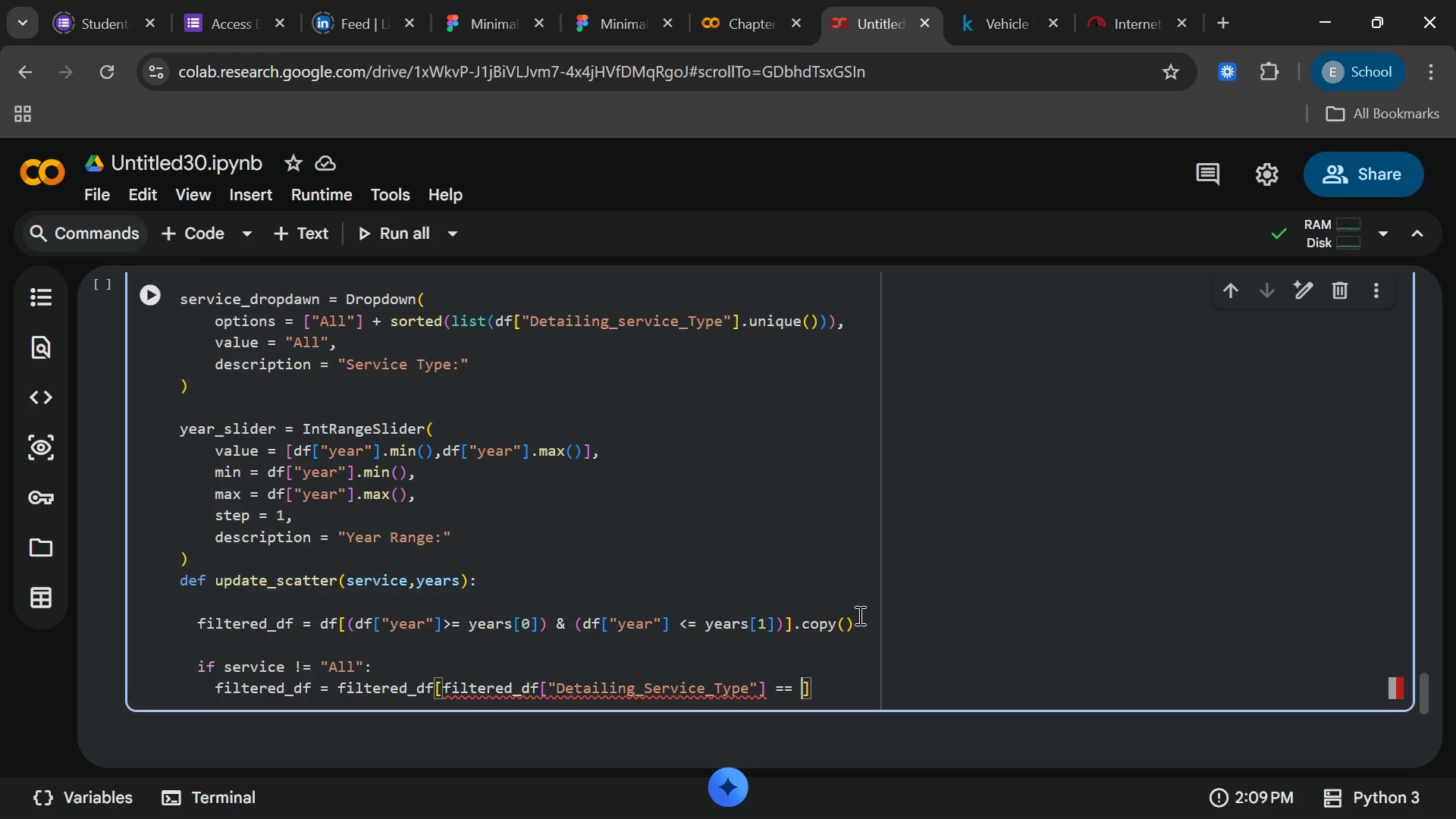 
key(Space)
 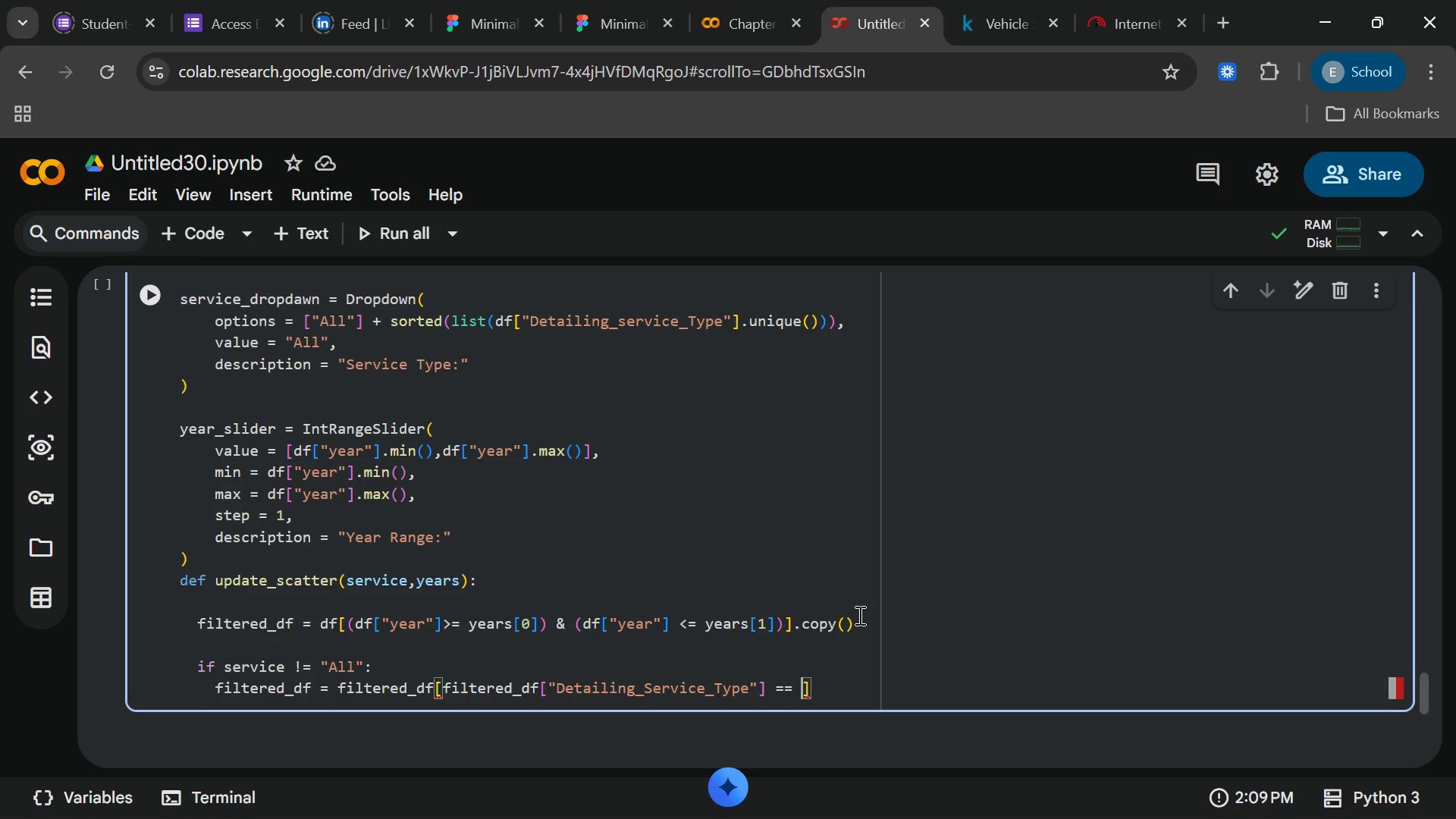 
wait(5.7)
 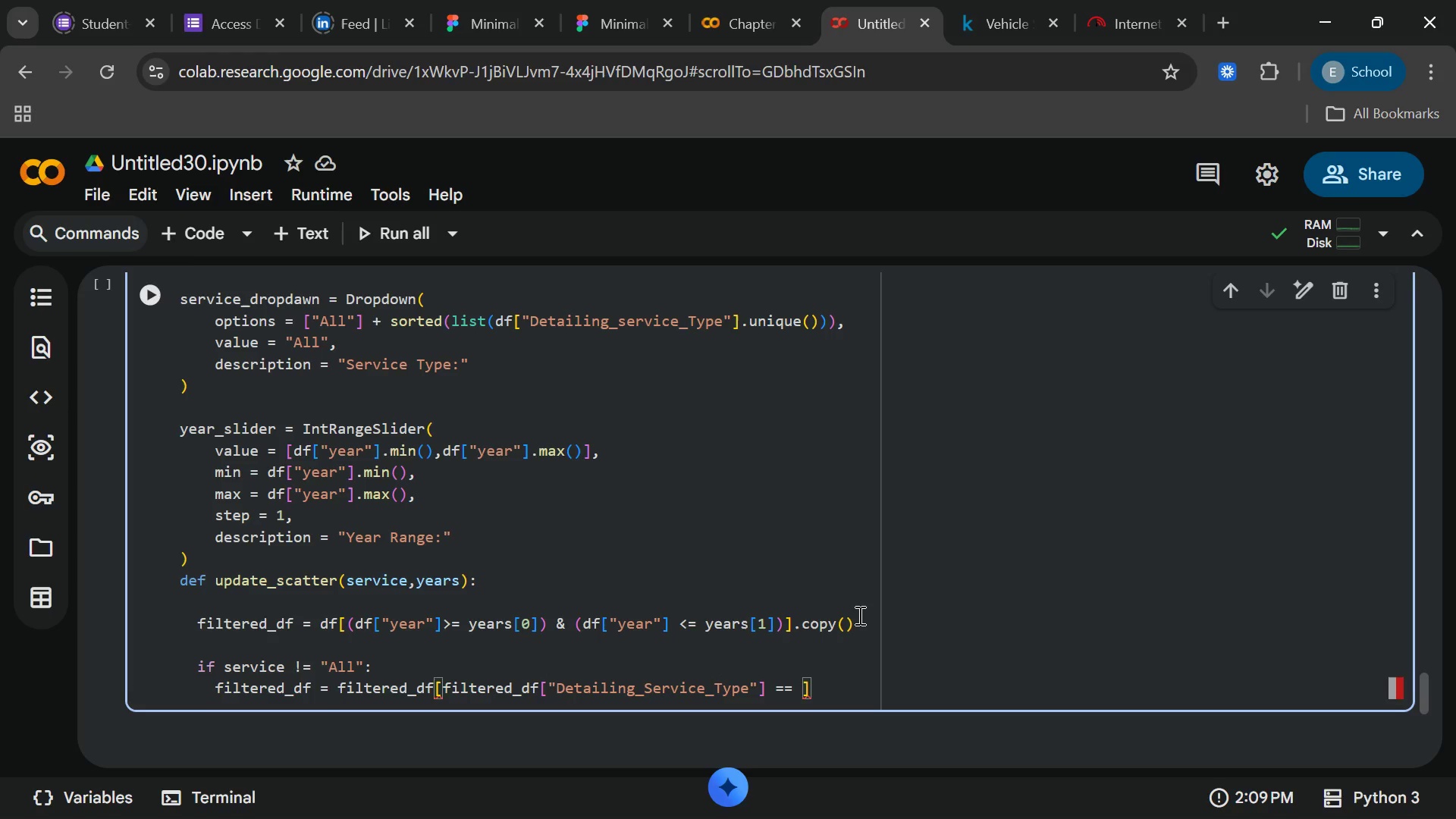 
type(service)